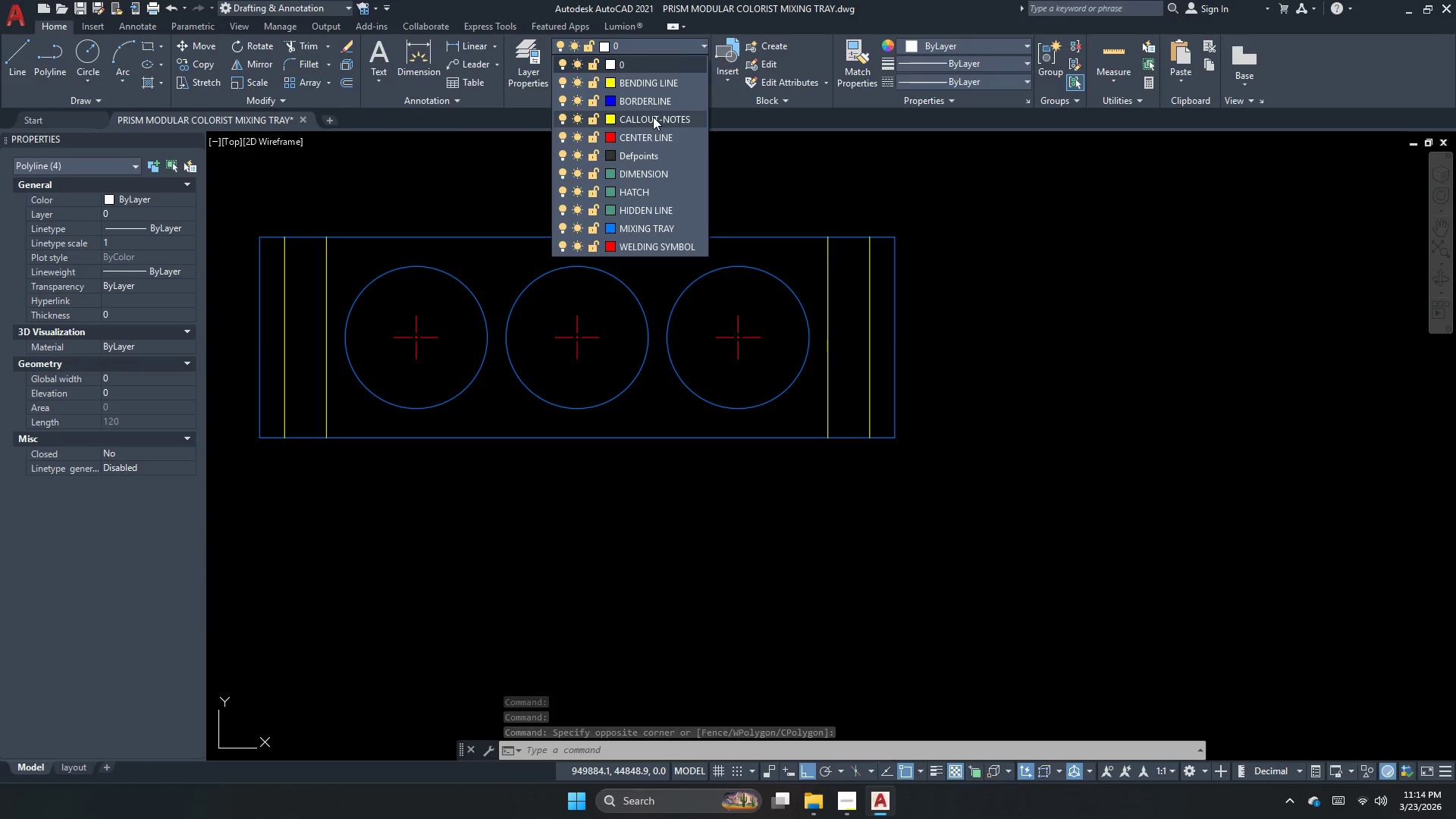 
left_click([673, 80])
 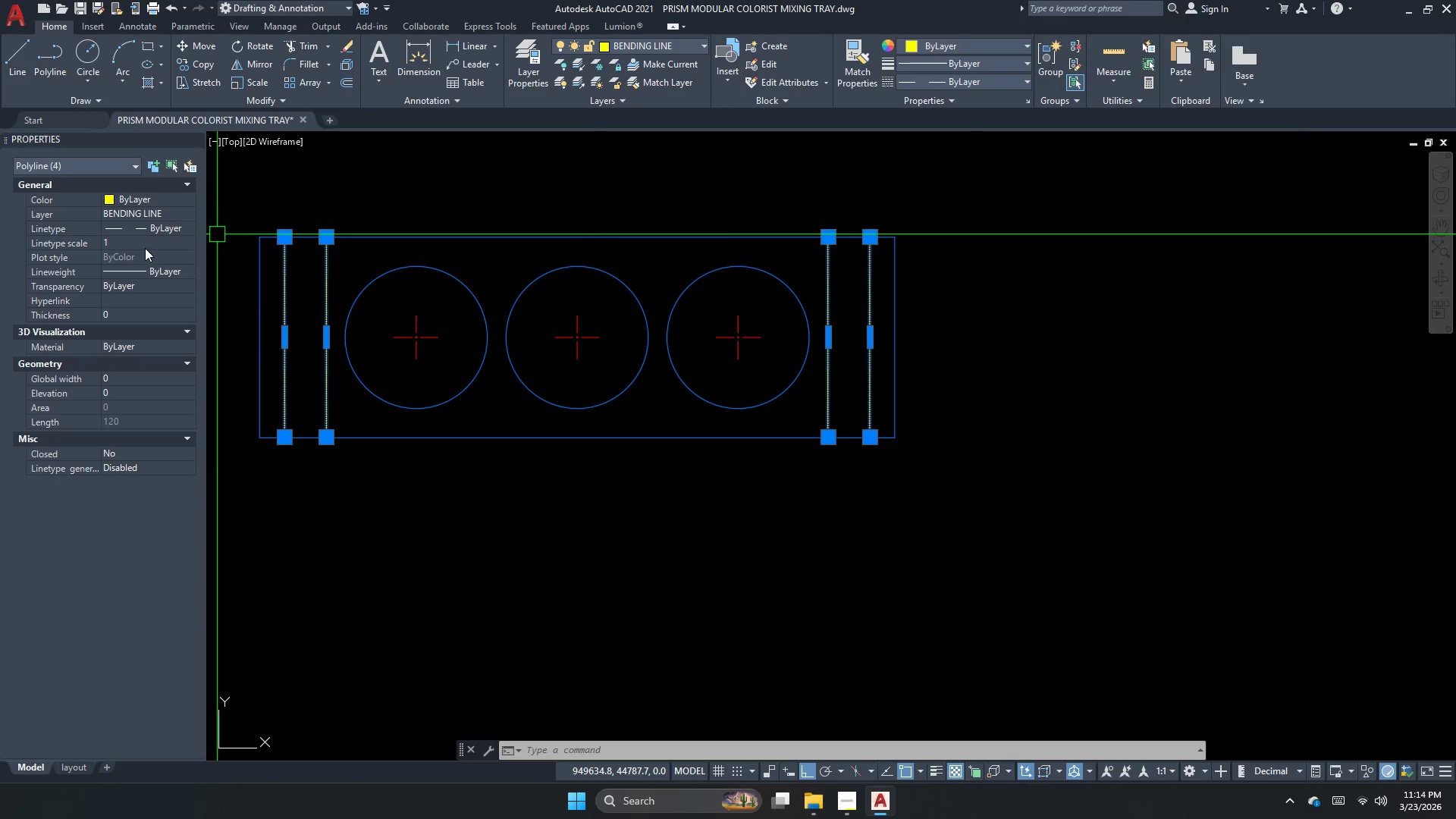 
left_click([164, 235])
 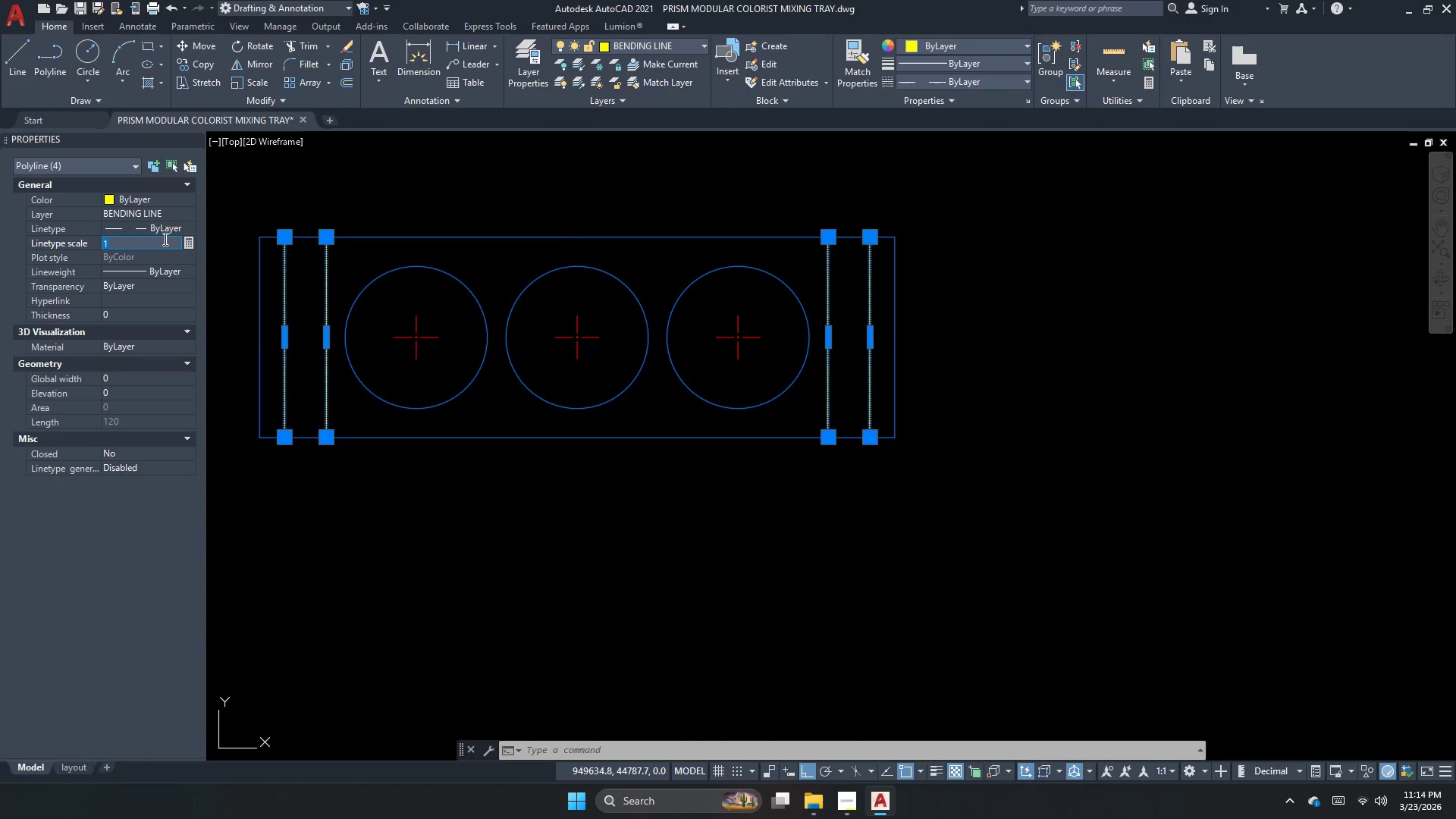 
key(NumpadDecimal)
 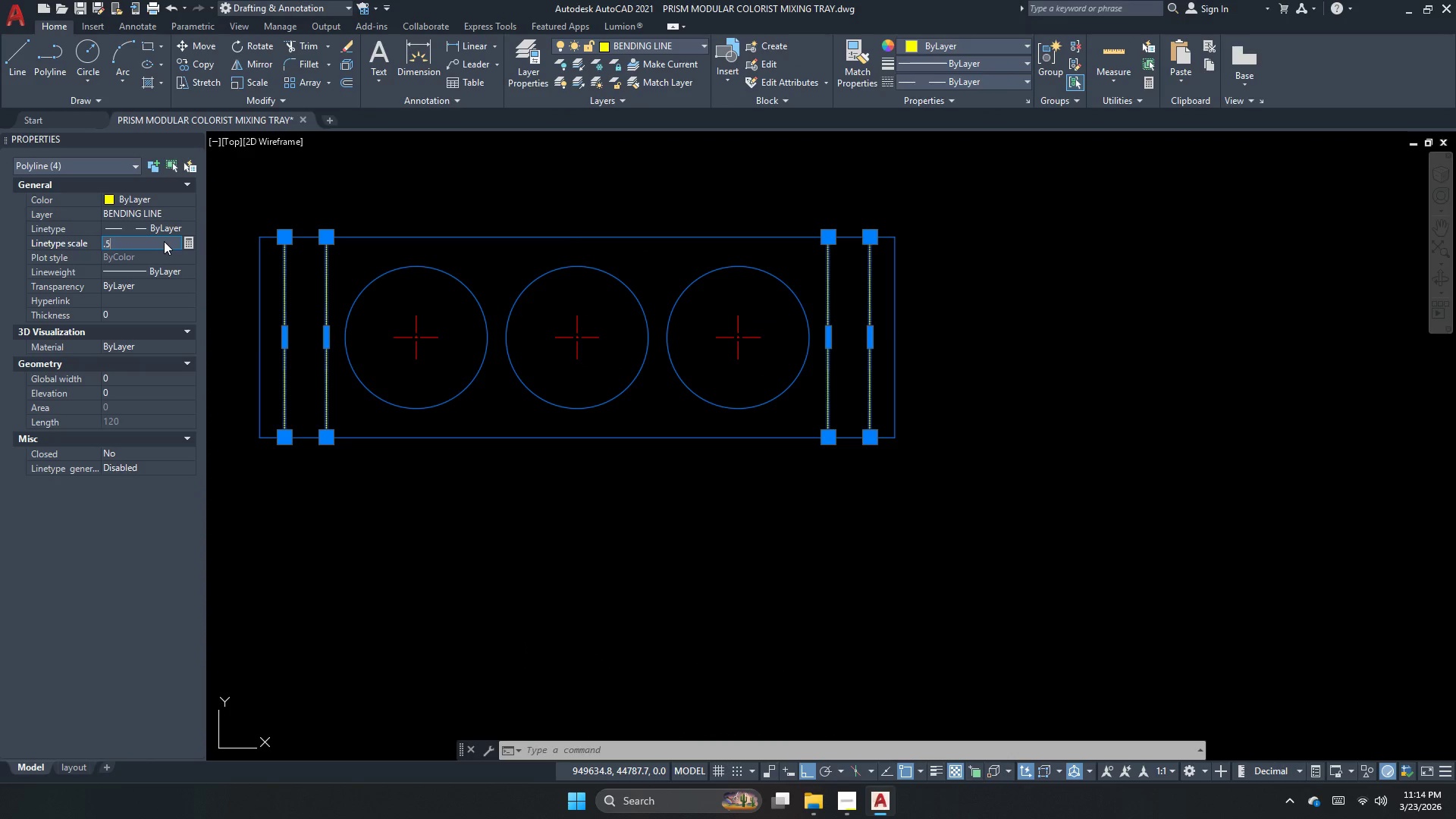 
key(Numpad5)
 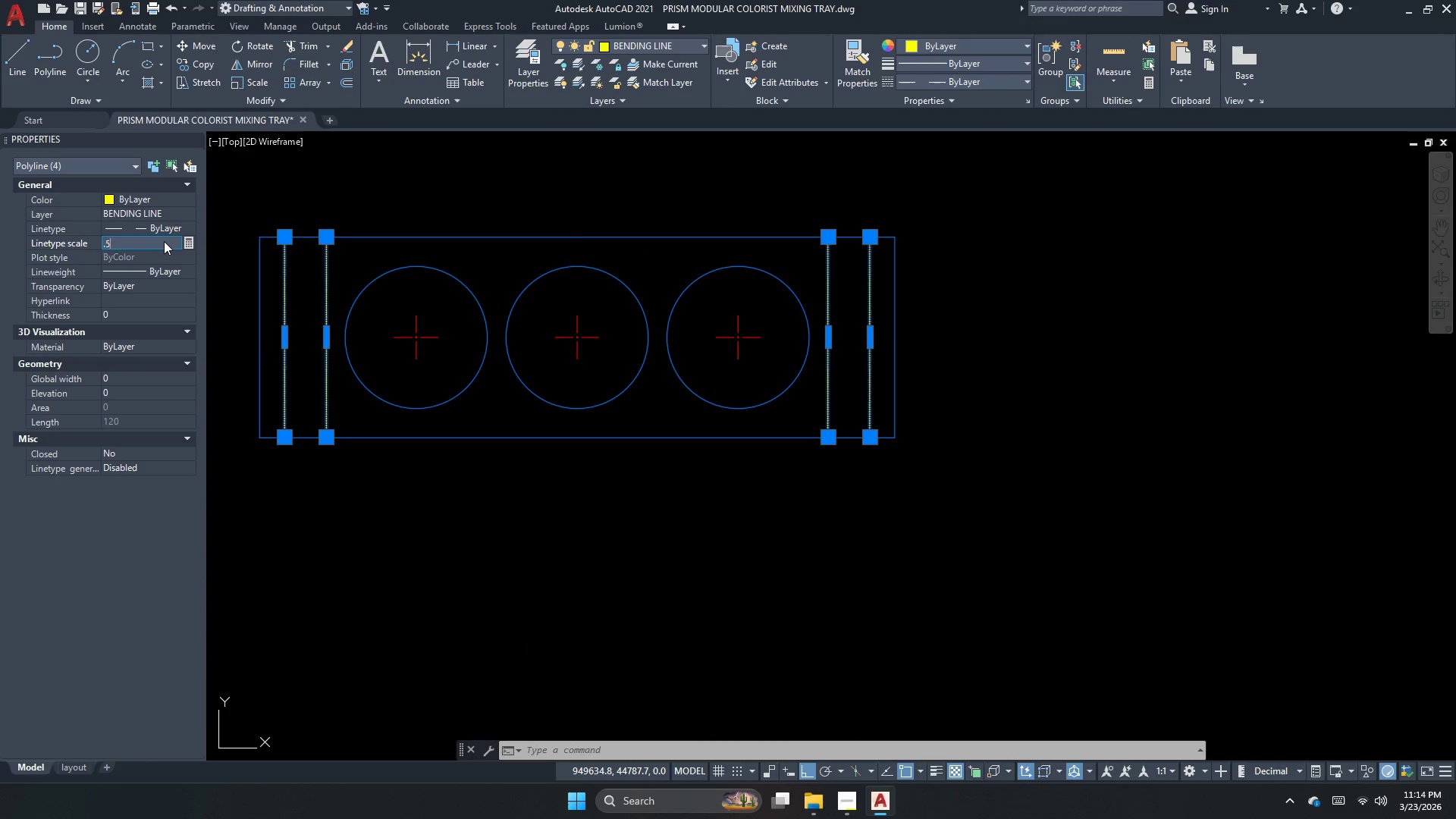 
key(NumpadEnter)
 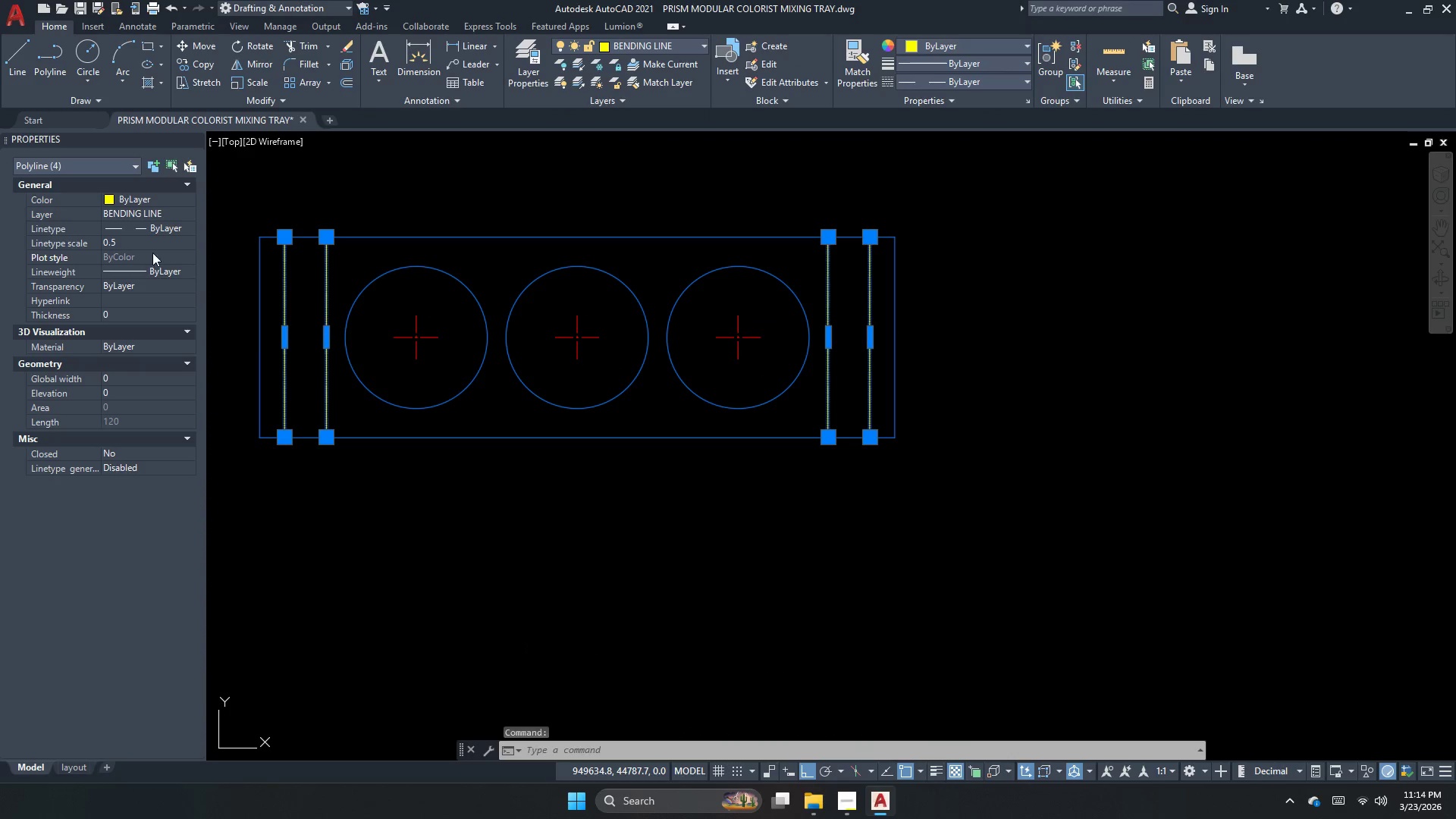 
left_click([156, 246])
 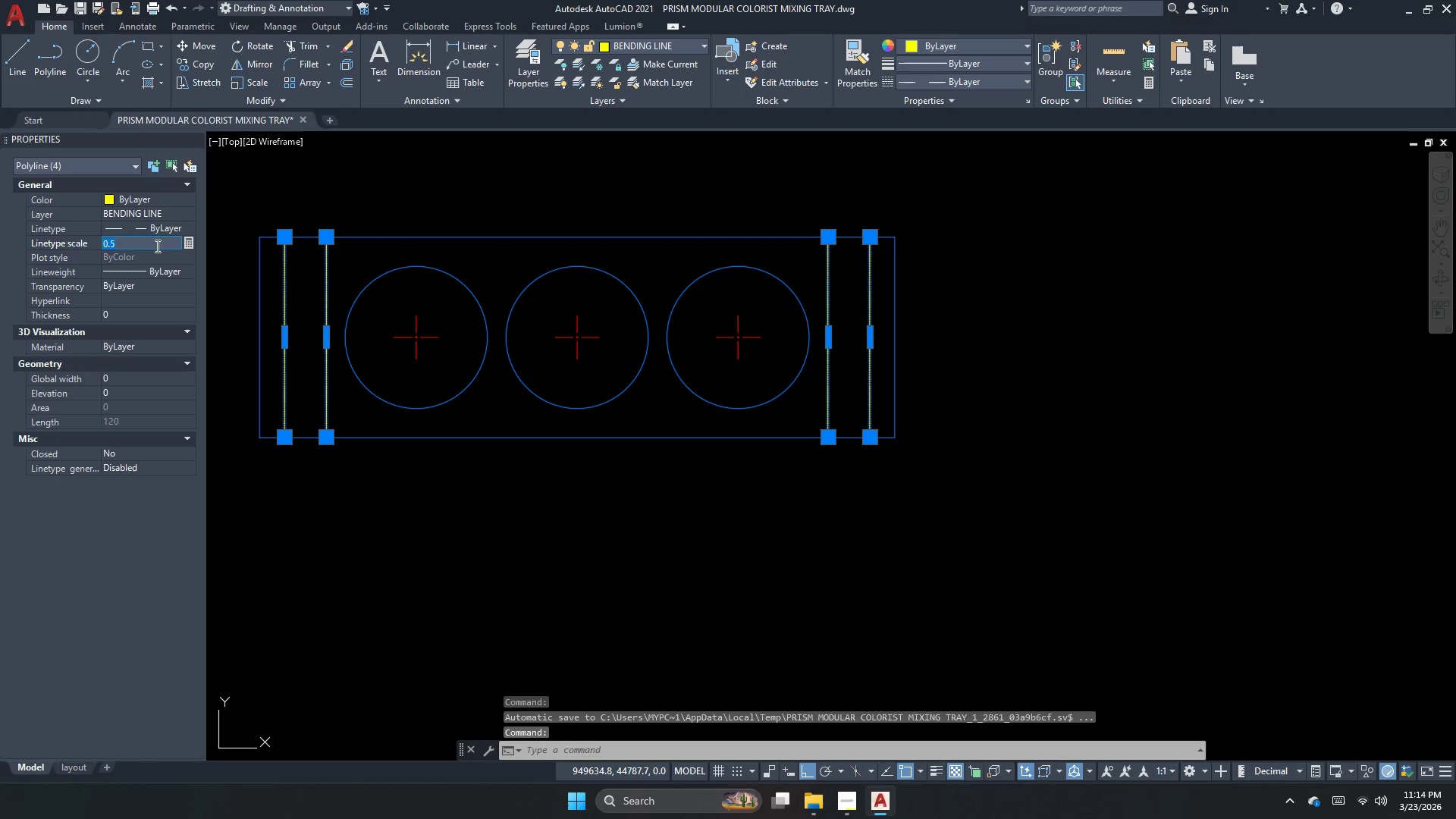 
key(Numpad1)
 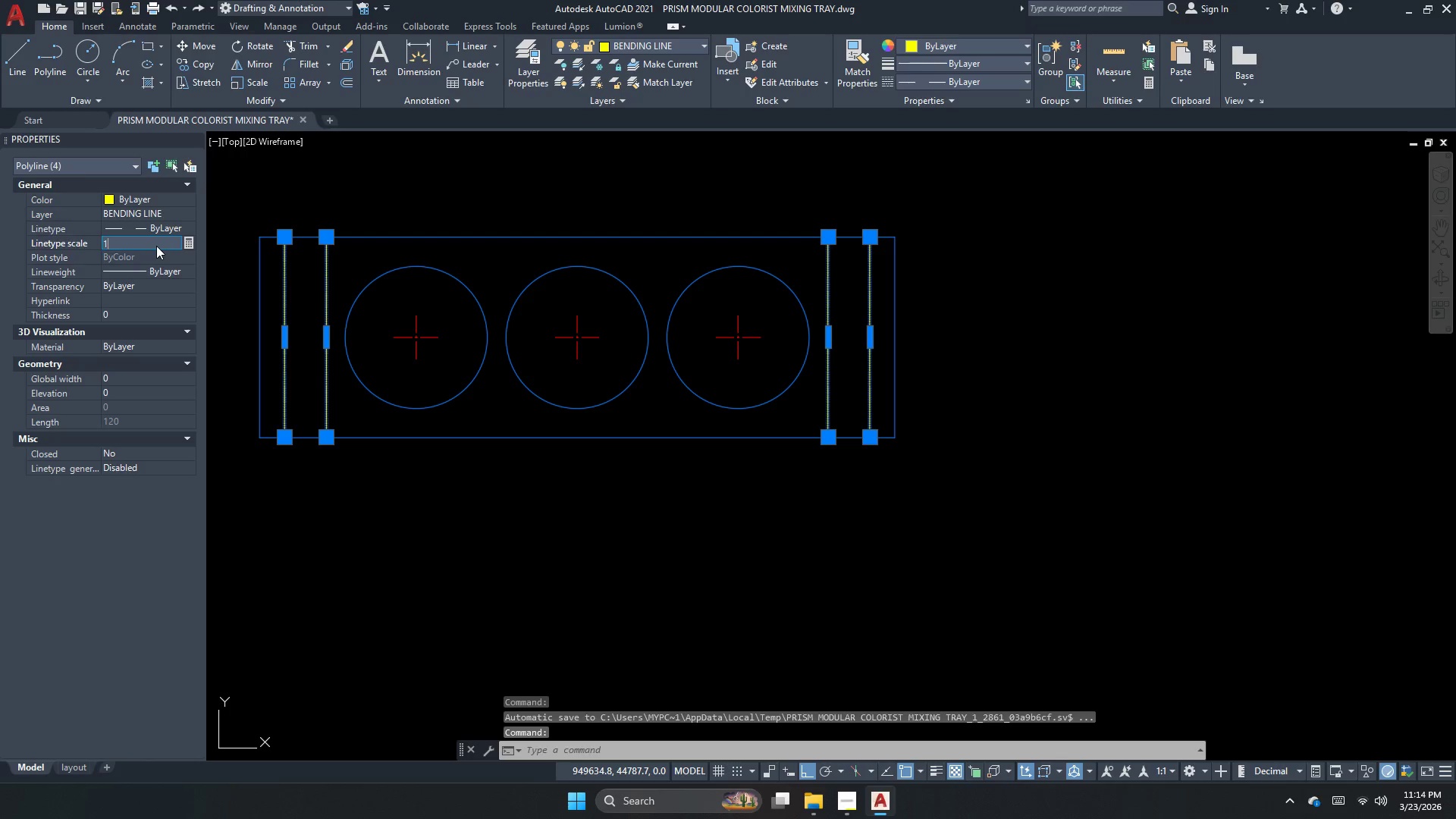 
key(NumpadEnter)
 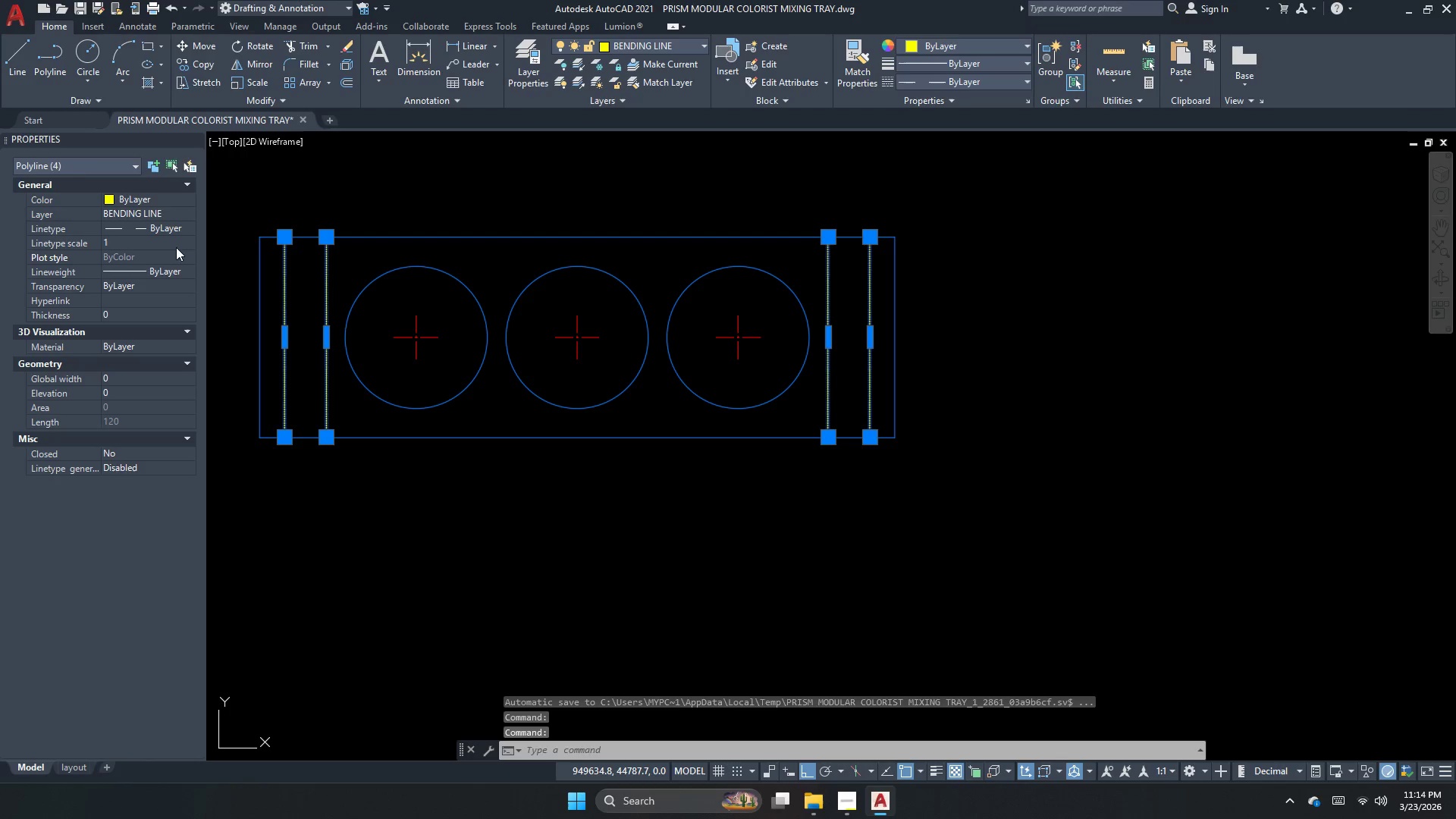 
left_click([156, 243])
 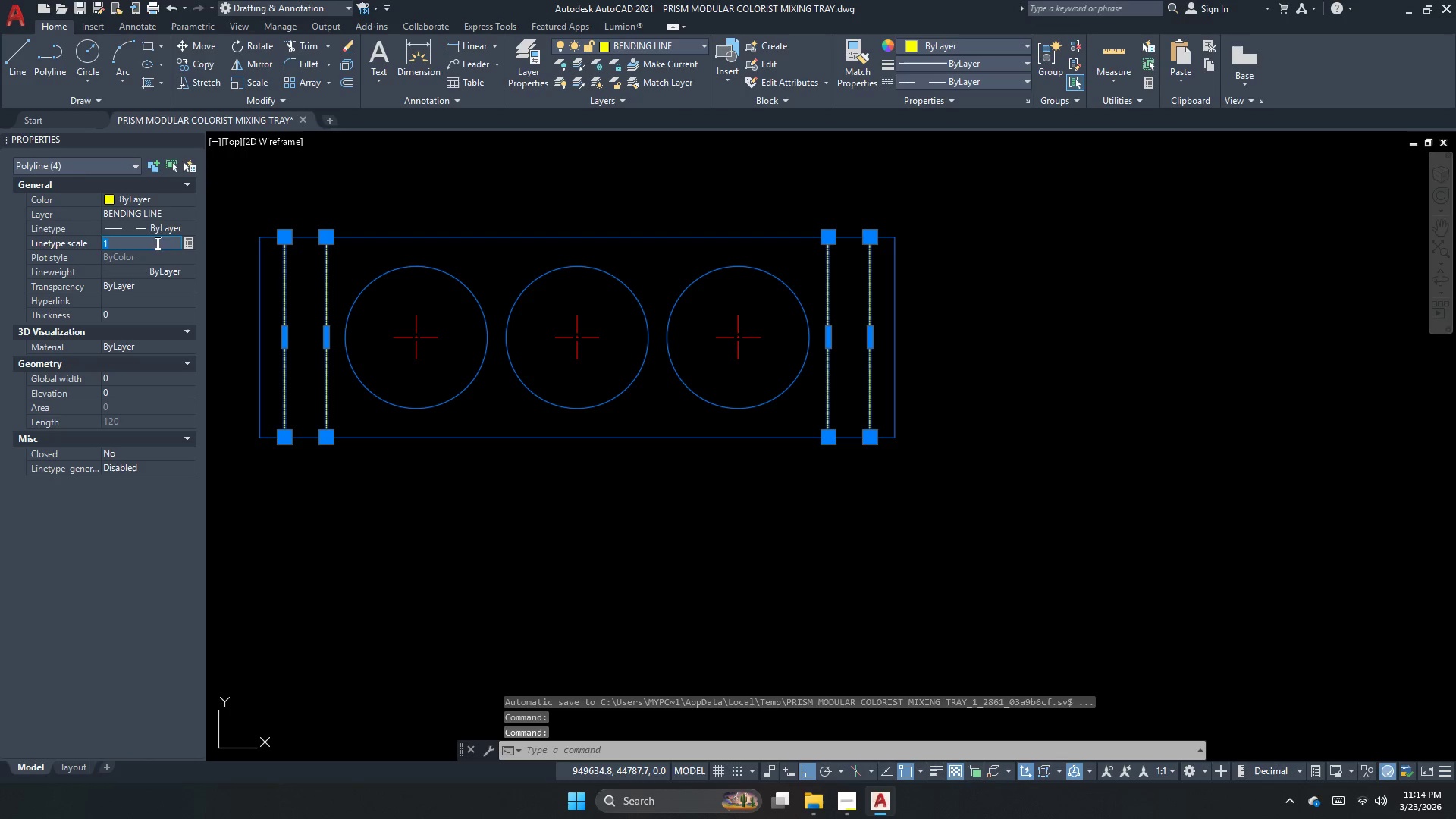 
key(Numpad2)
 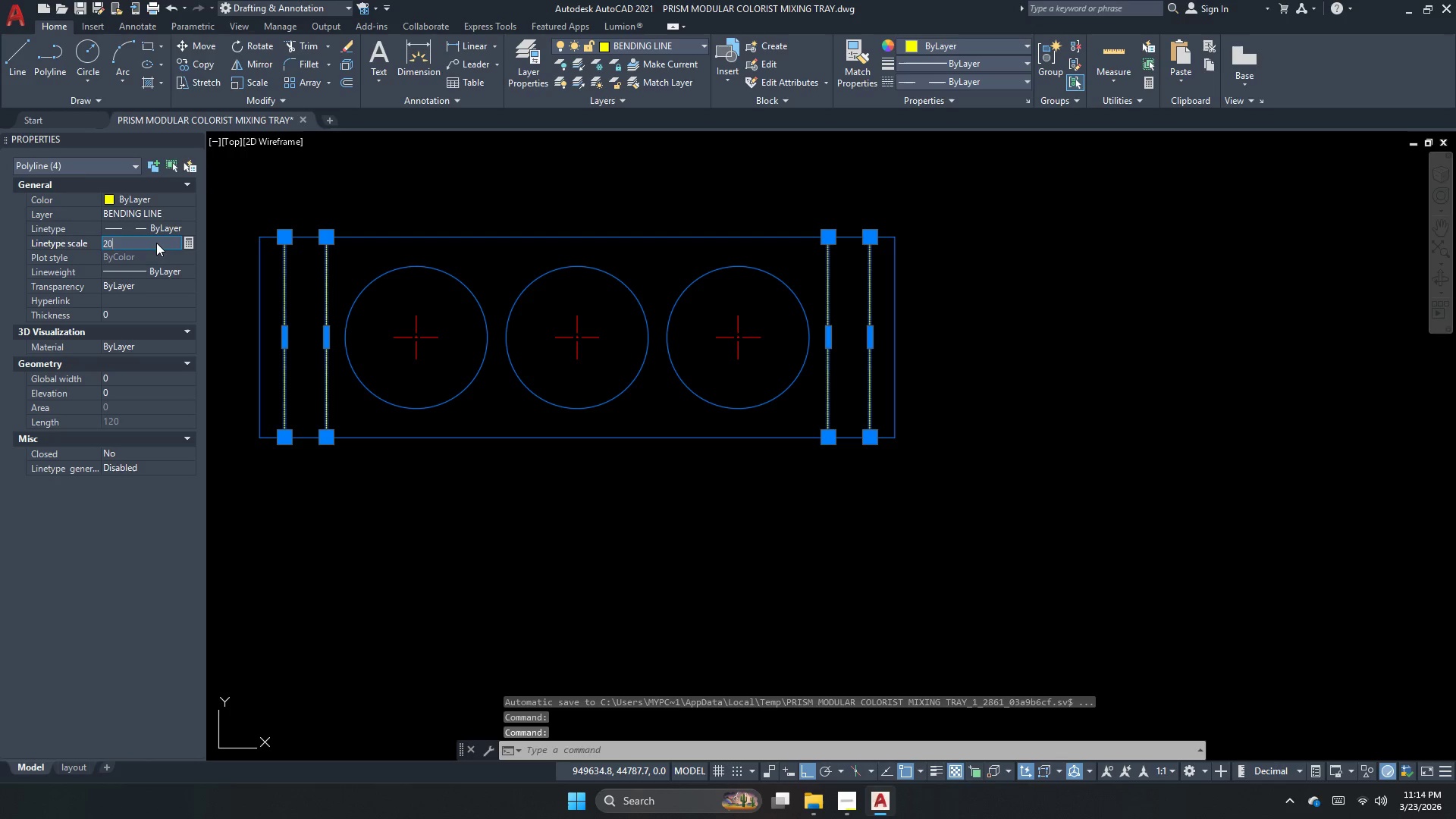 
key(Numpad0)
 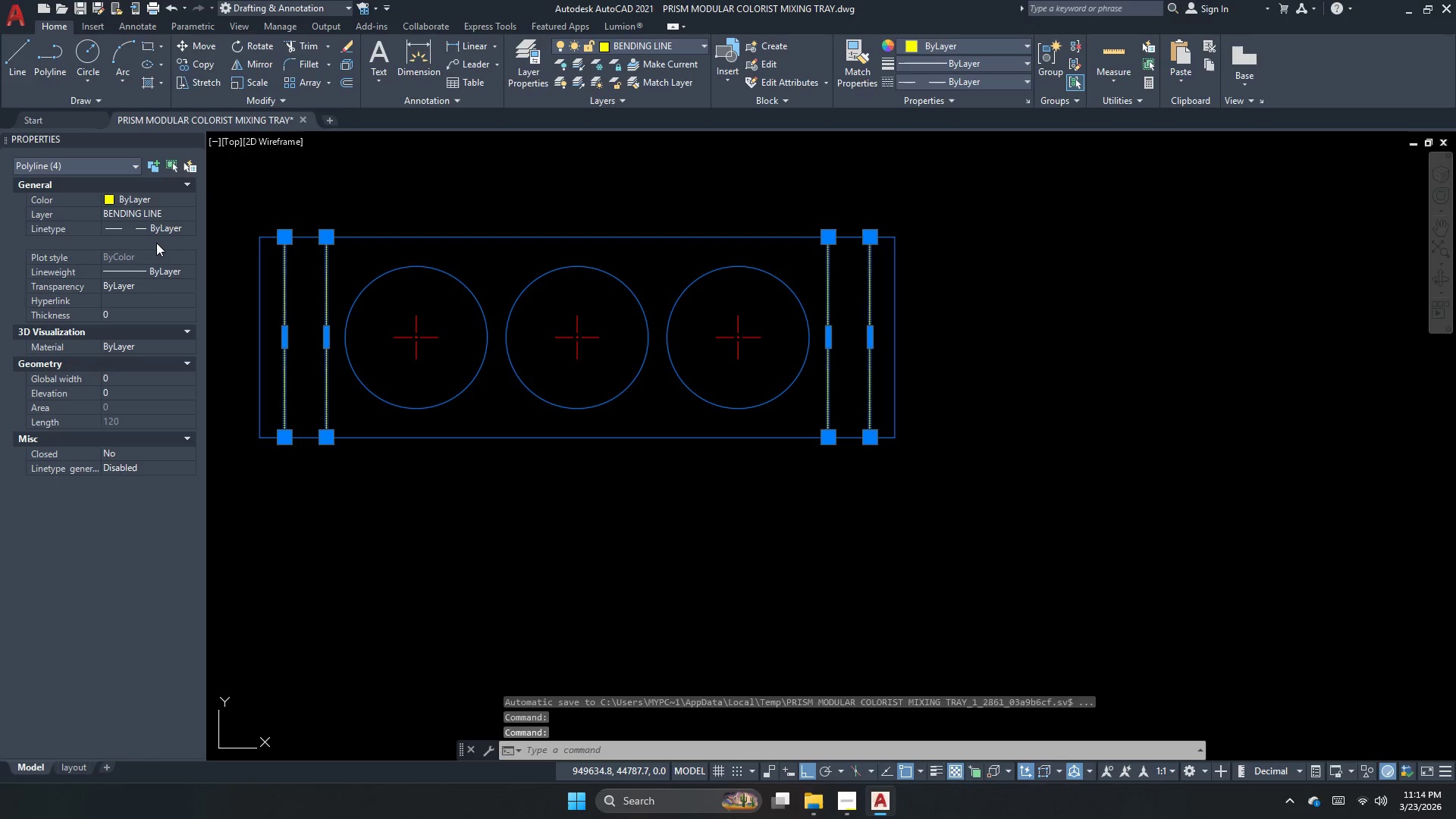 
key(NumpadEnter)
 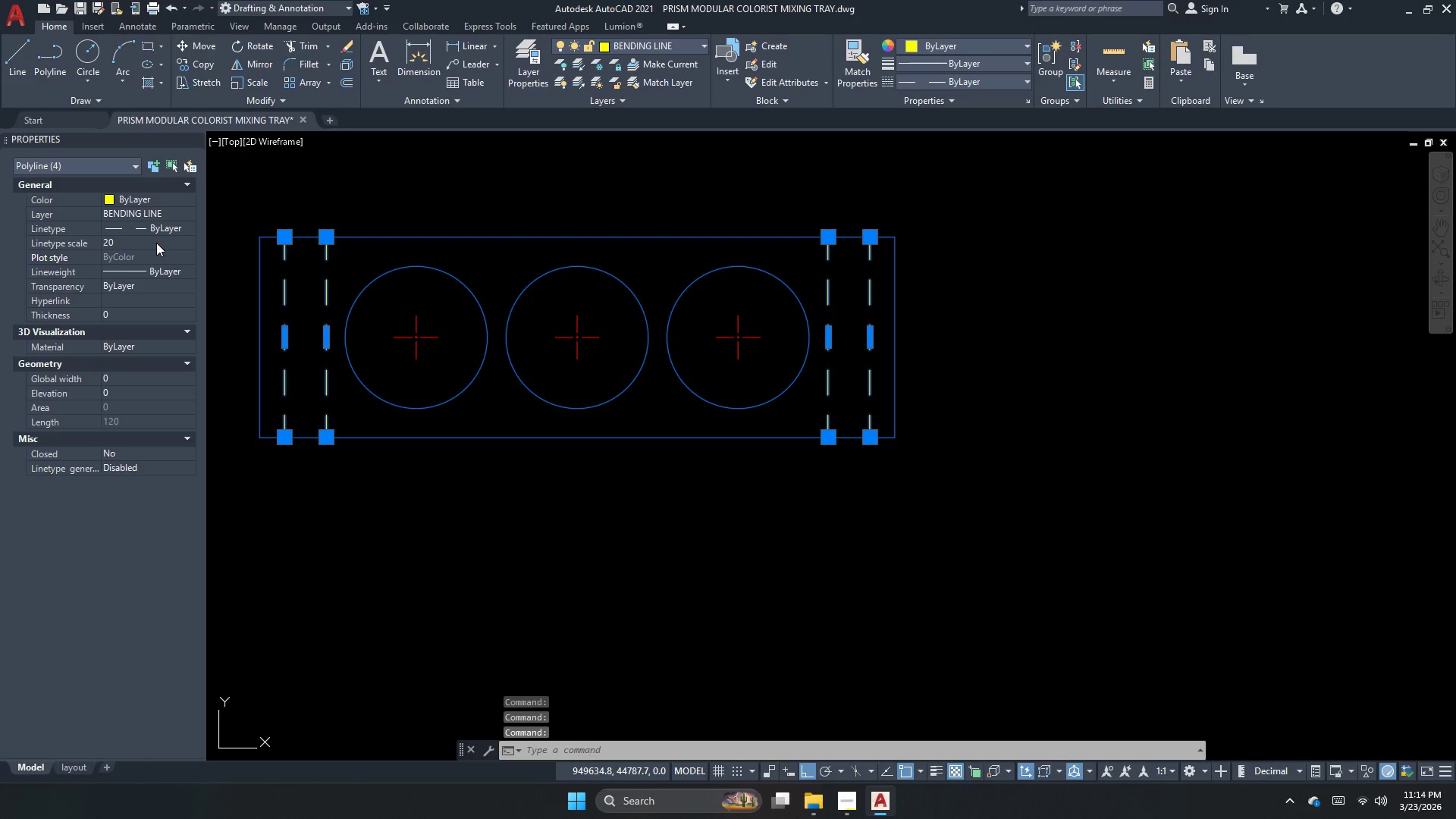 
left_click([156, 243])
 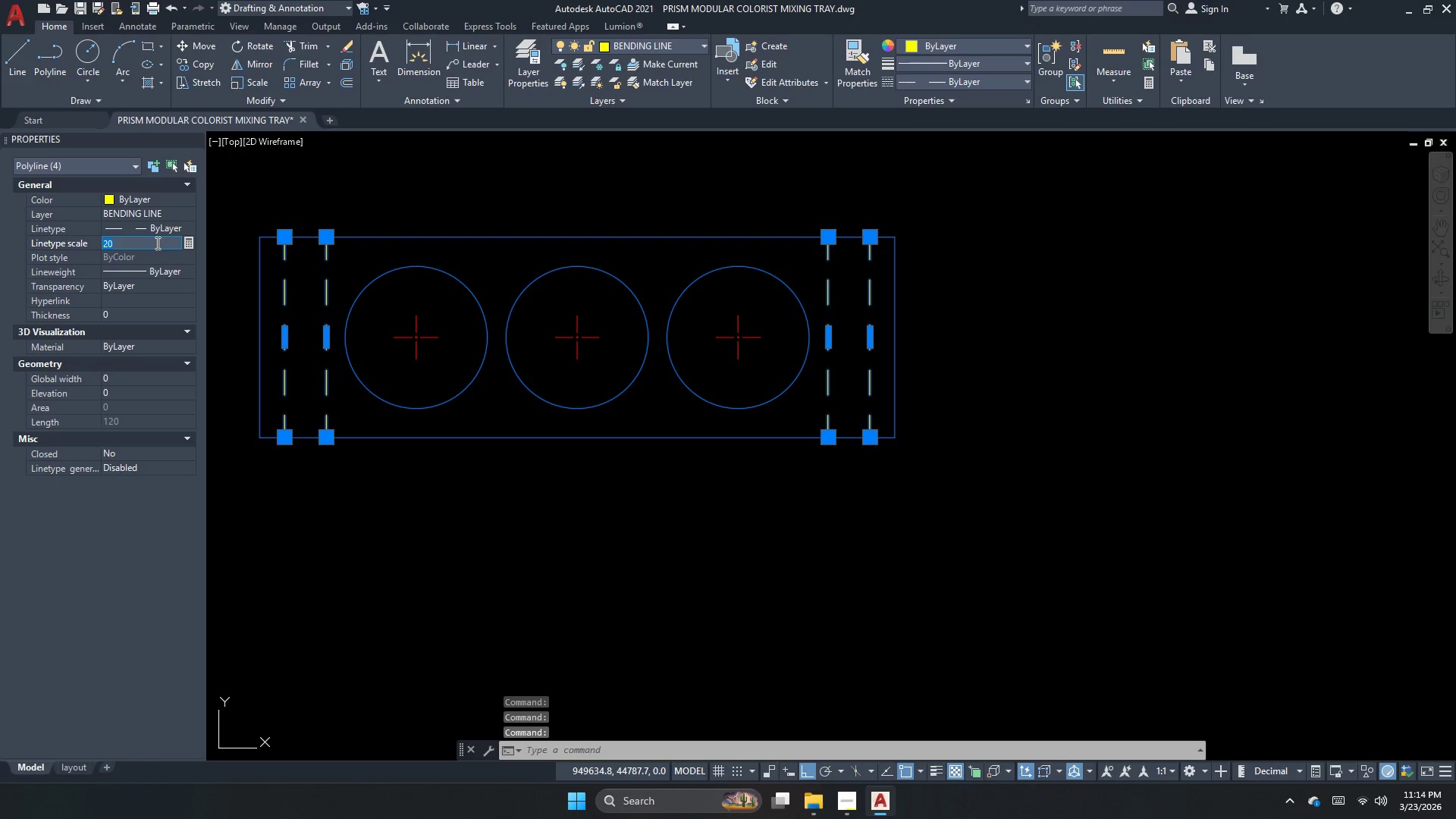 
key(Numpad1)
 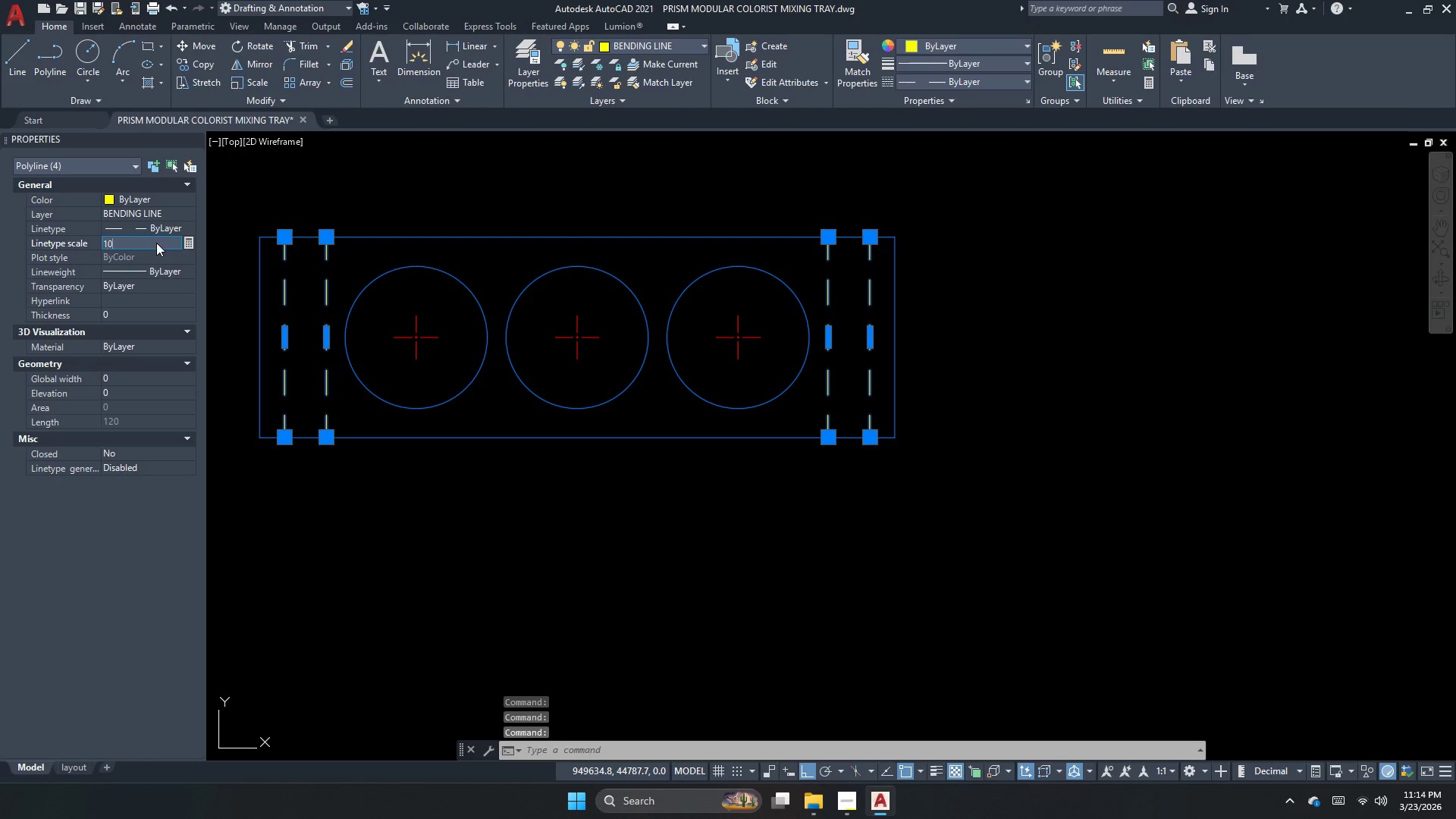 
key(Numpad0)
 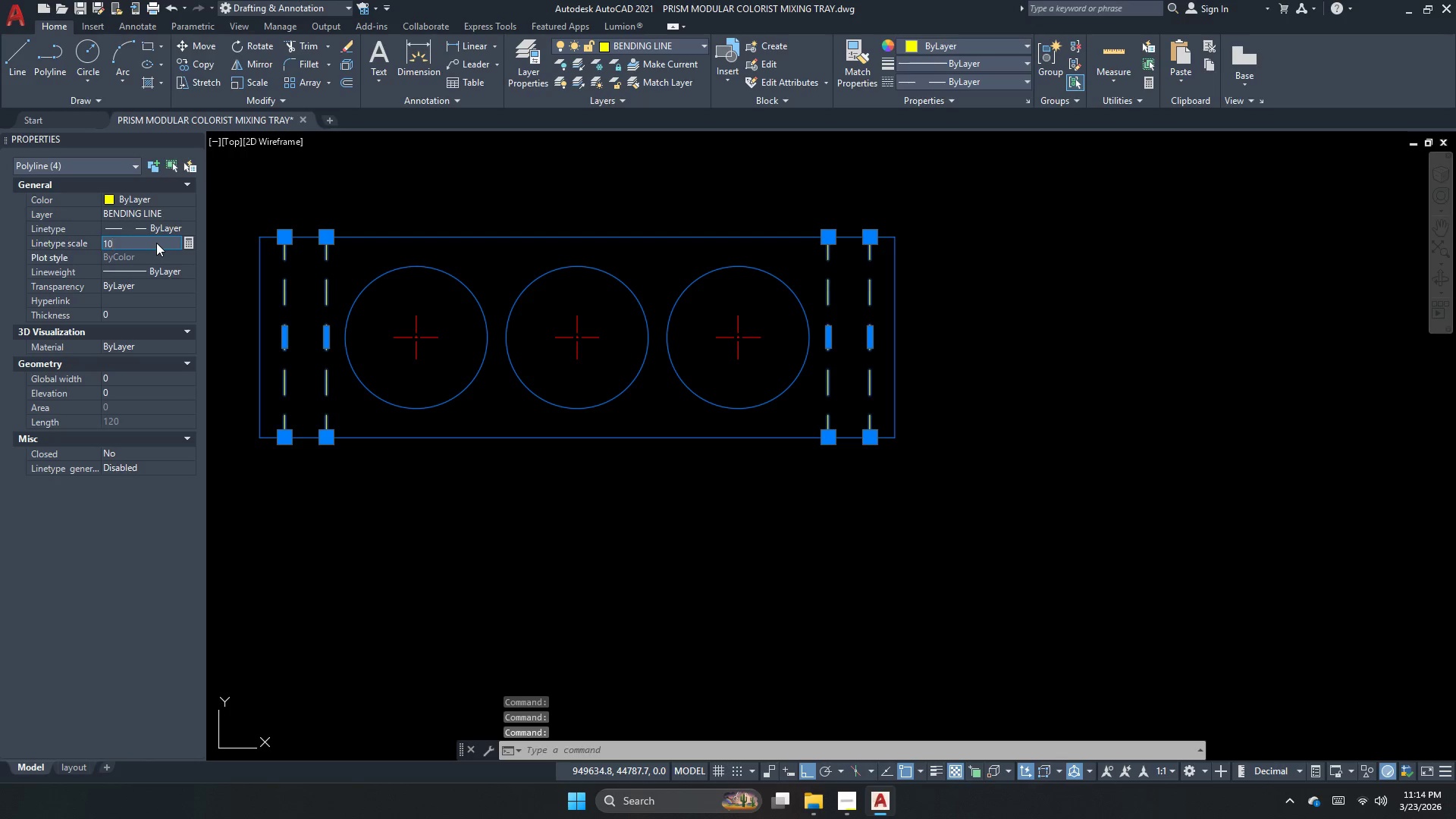 
key(NumpadEnter)
 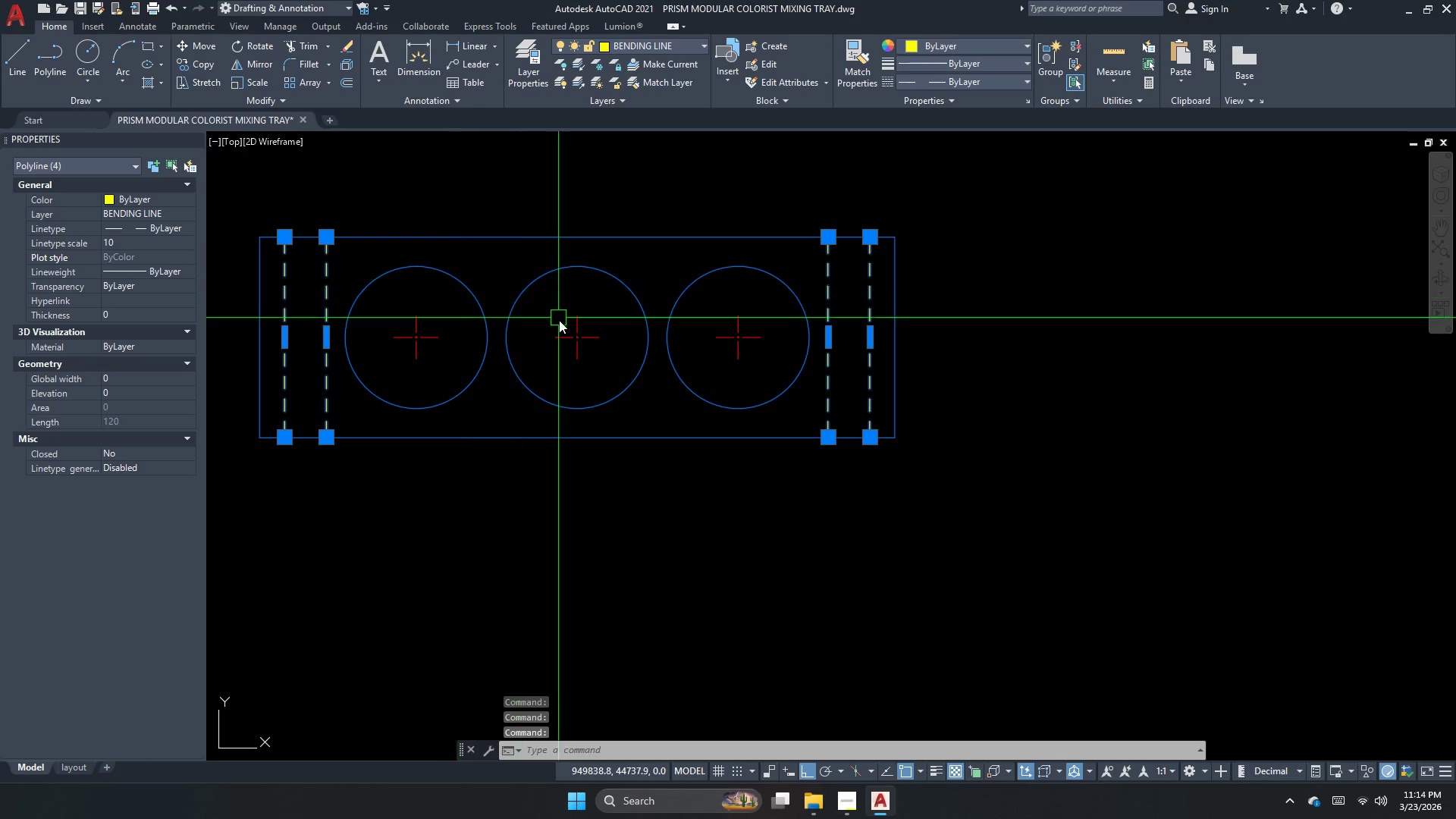 
key(Escape)
 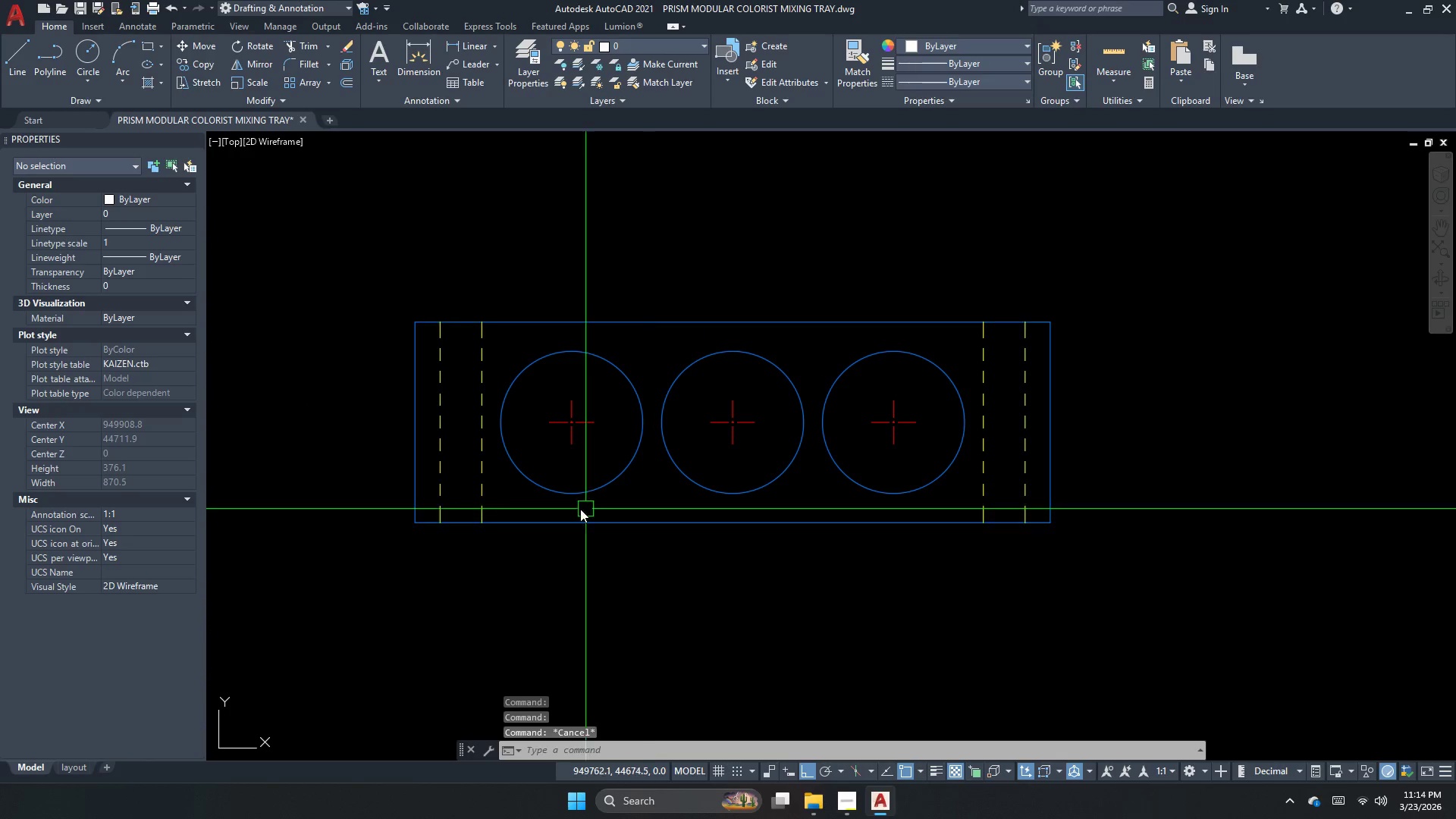 
left_click_drag(start_coordinate=[425, 278], to_coordinate=[436, 318])
 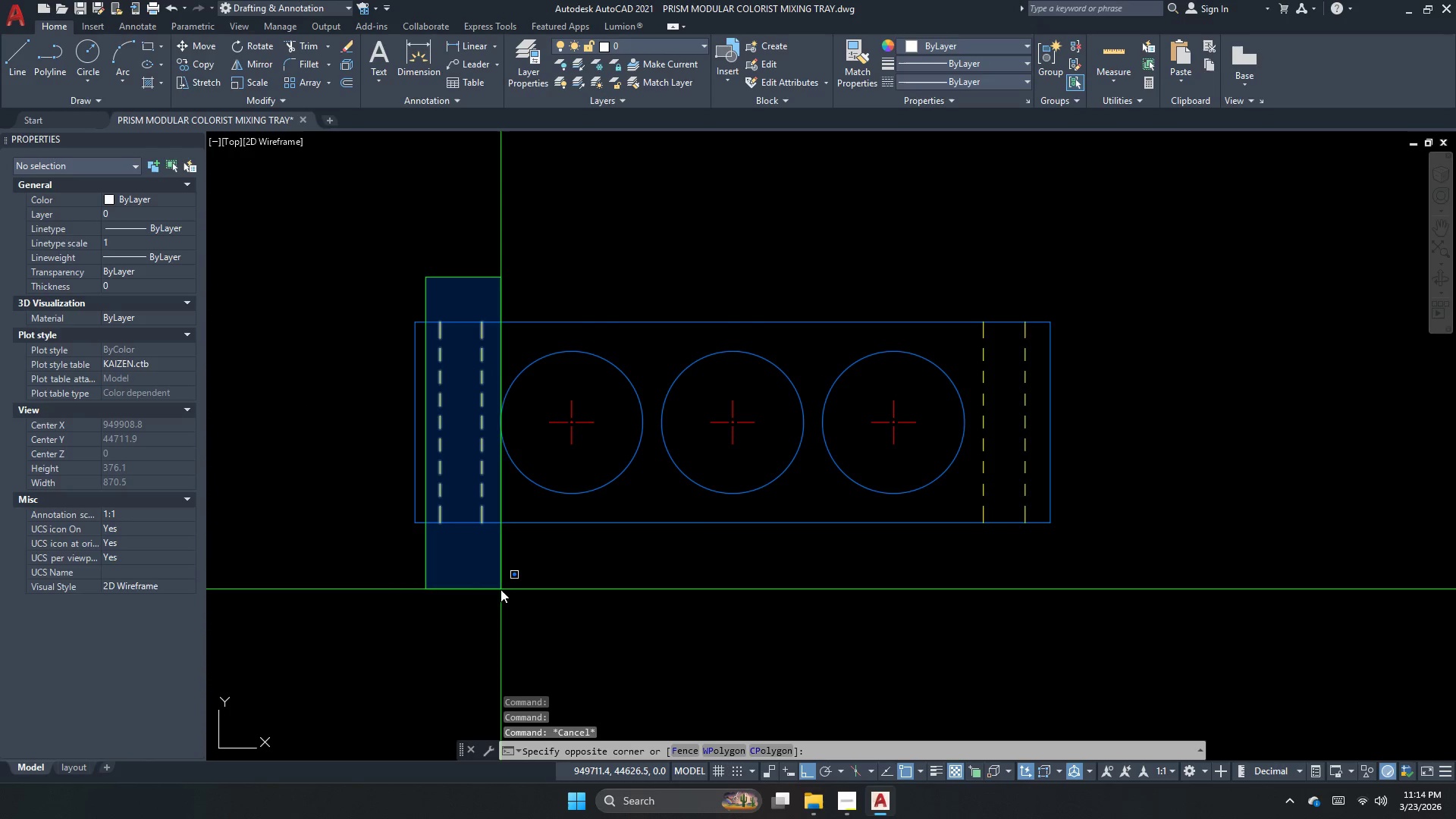 
left_click([500, 589])
 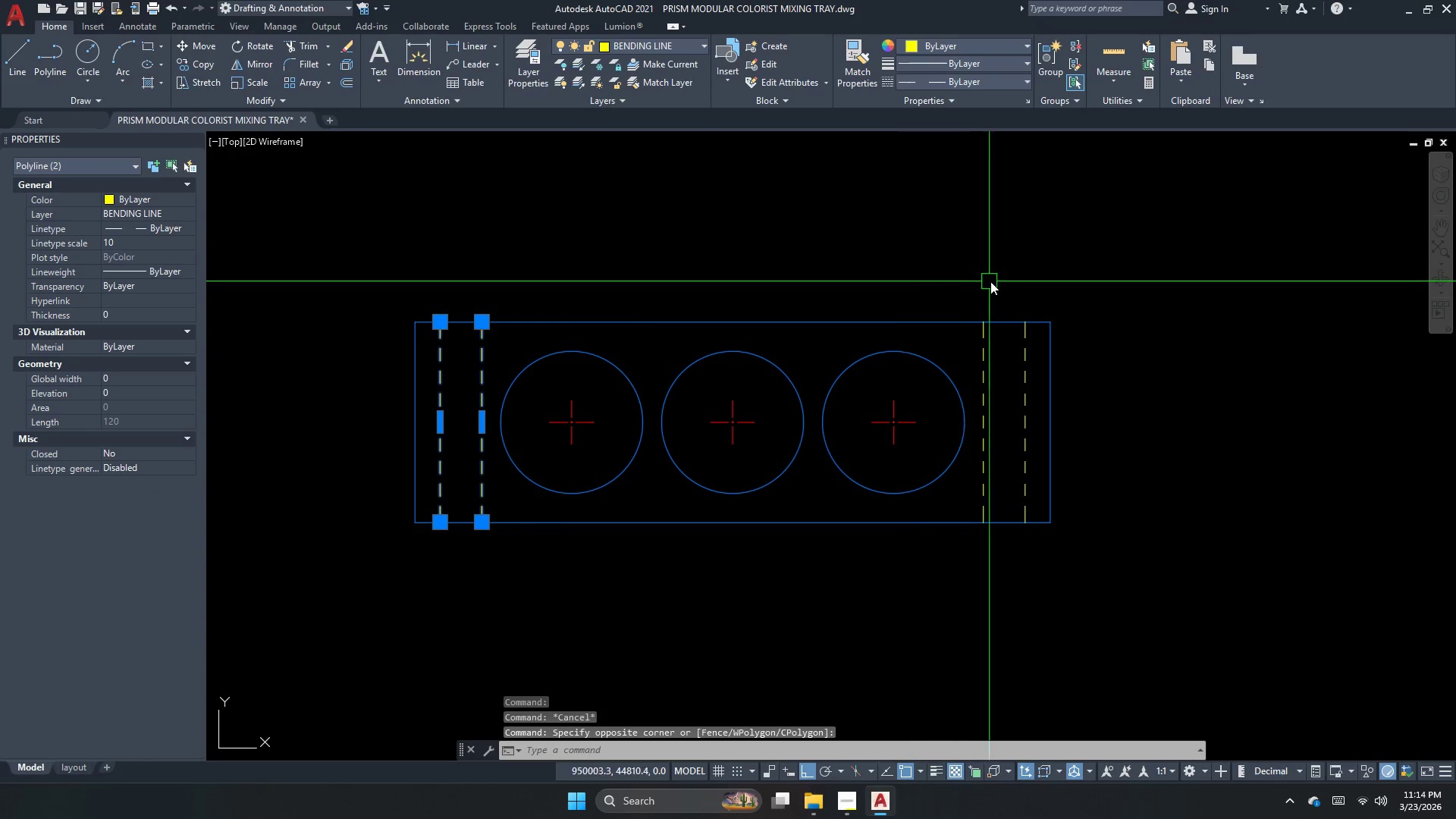 
left_click_drag(start_coordinate=[975, 282], to_coordinate=[989, 316])
 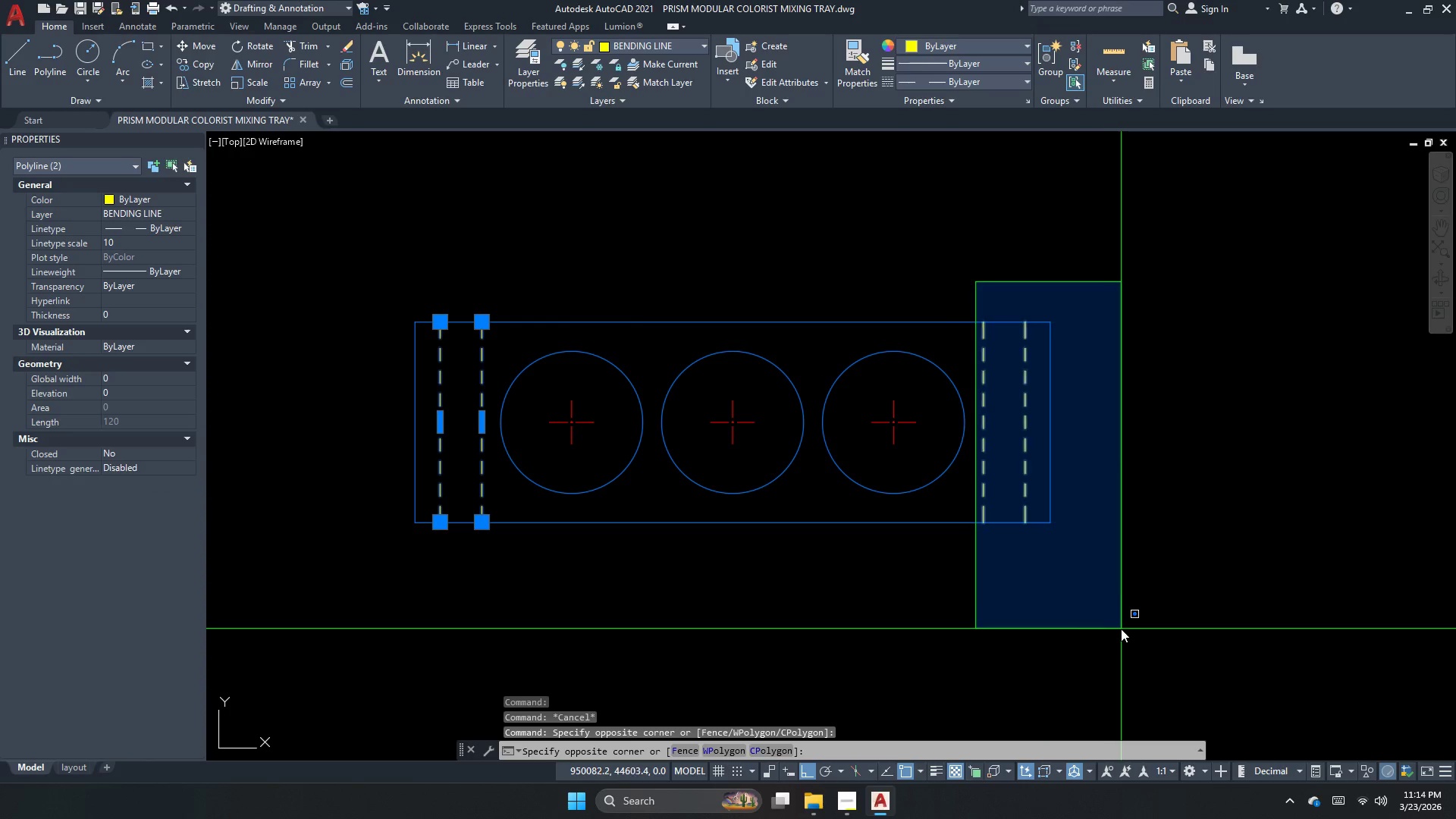 
left_click_drag(start_coordinate=[1121, 632], to_coordinate=[1105, 621])
 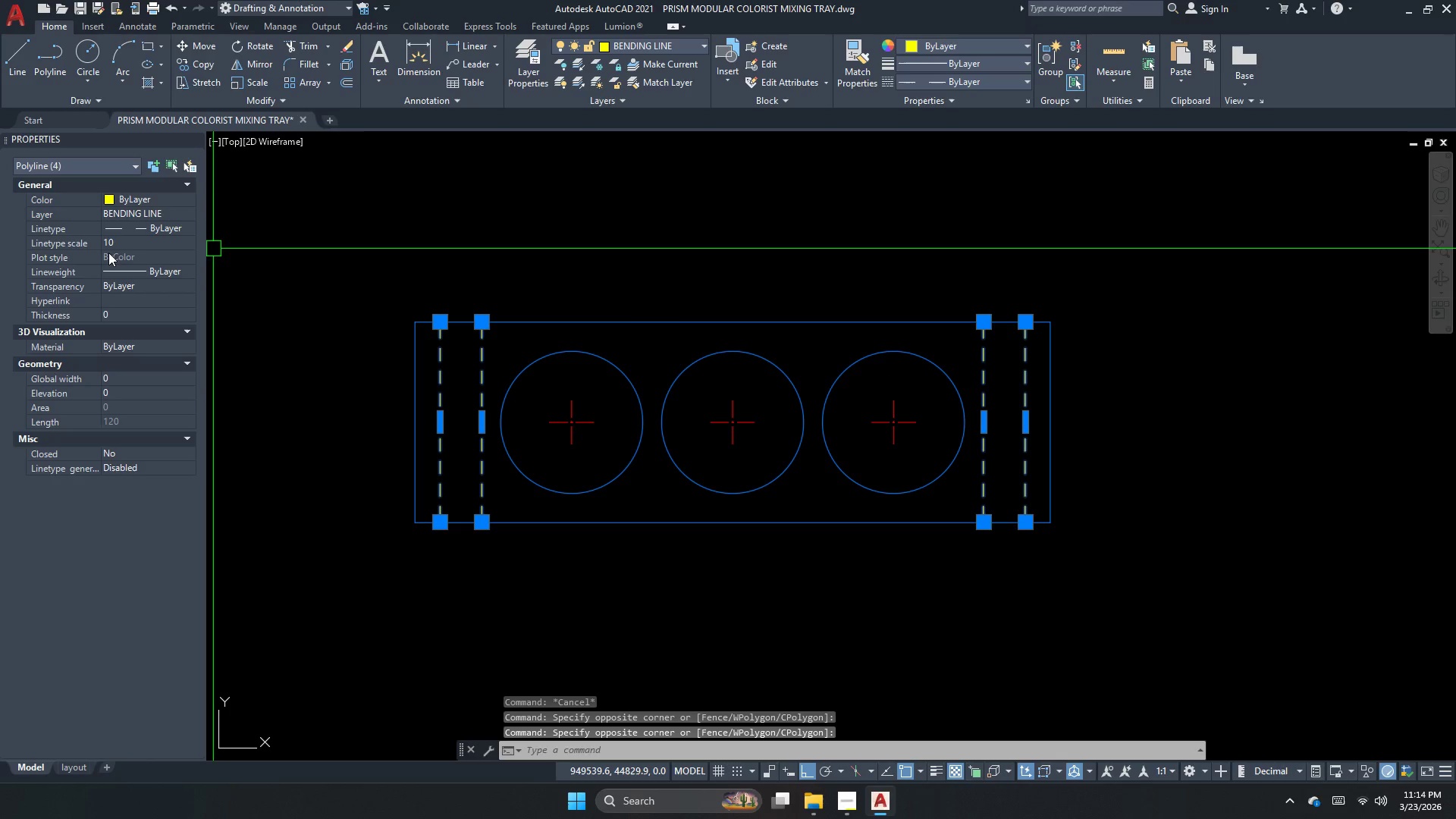 
left_click([130, 233])
 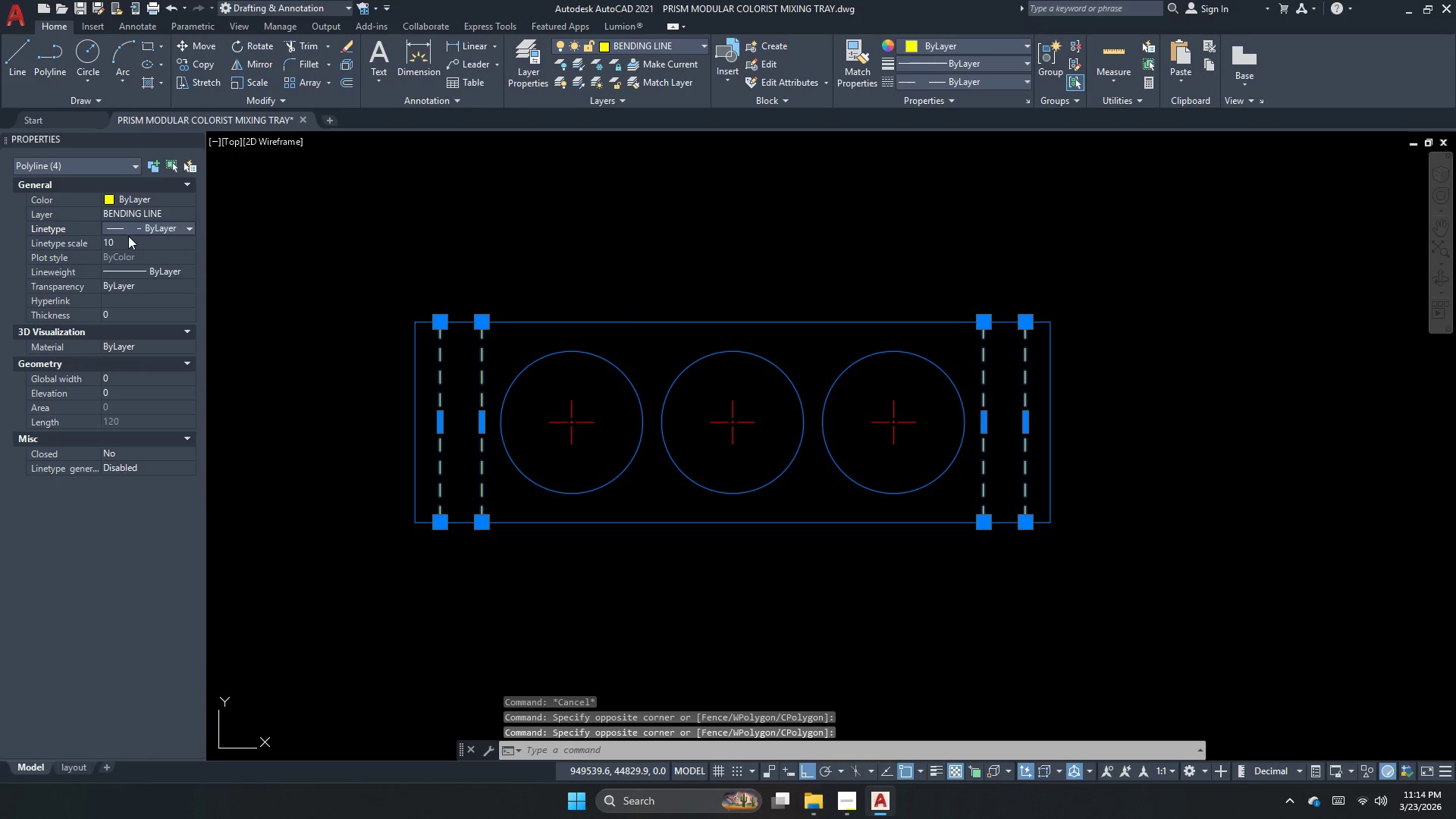 
left_click([124, 244])
 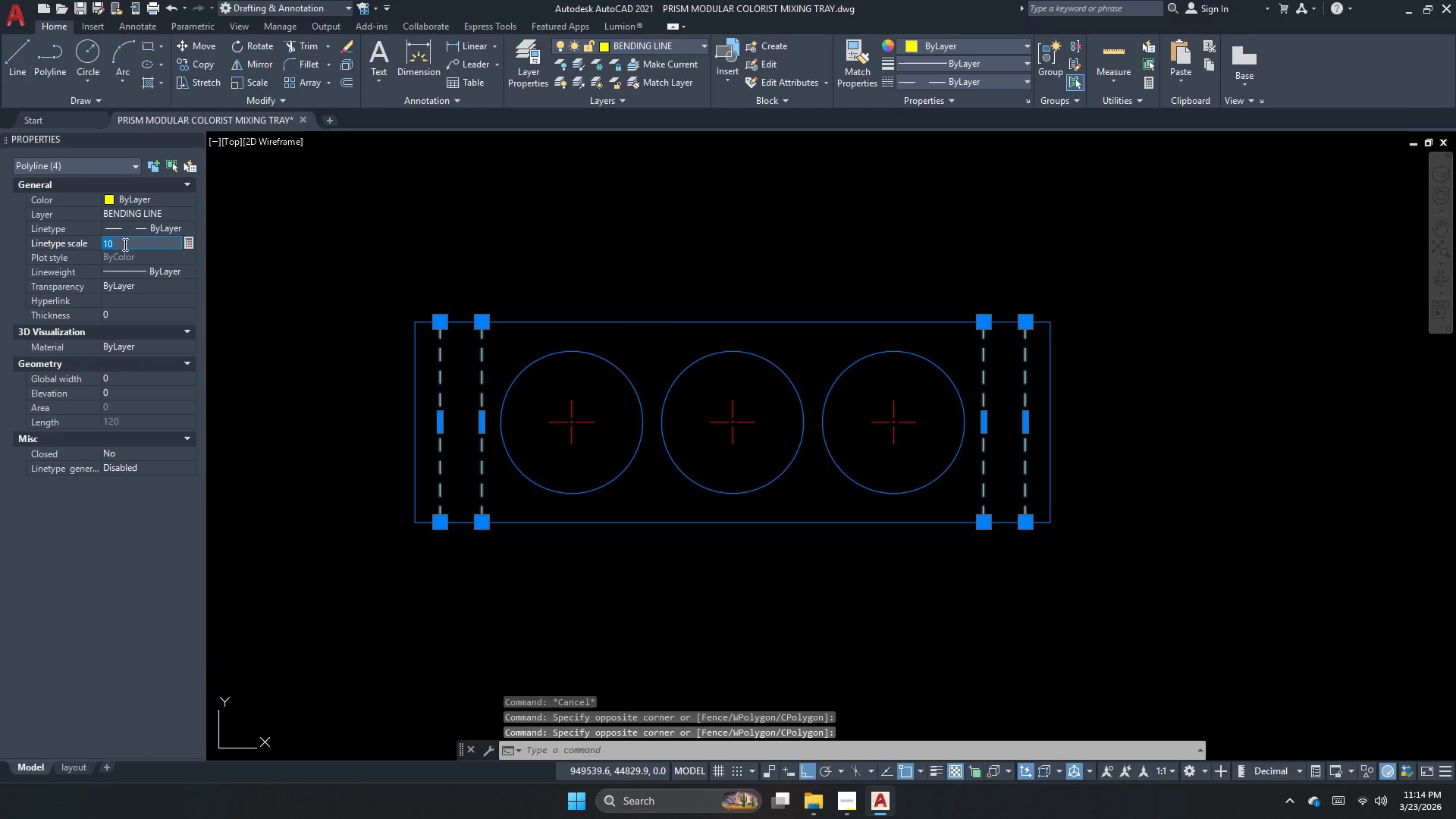 
key(Numpad5)
 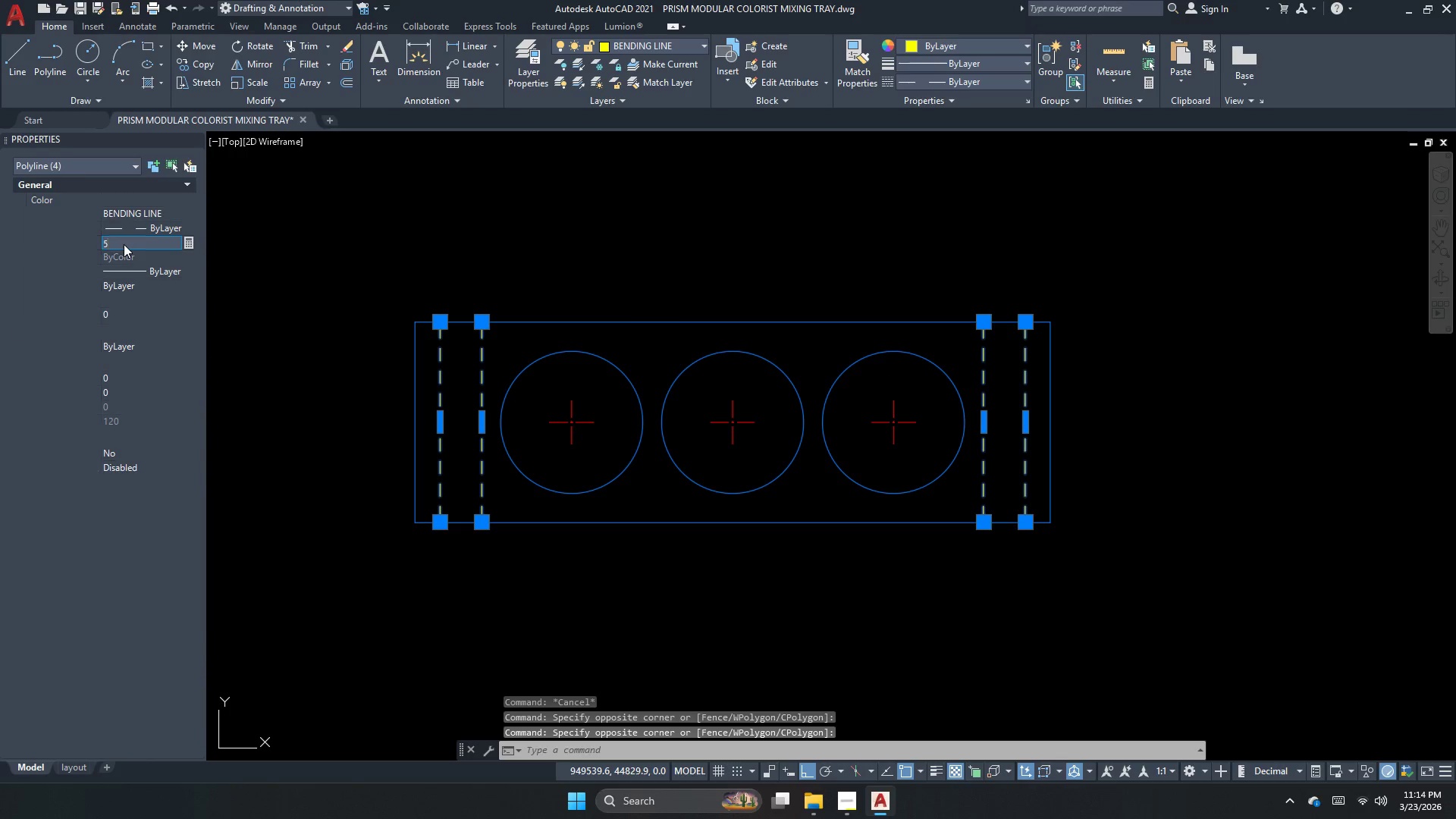 
key(NumpadEnter)
 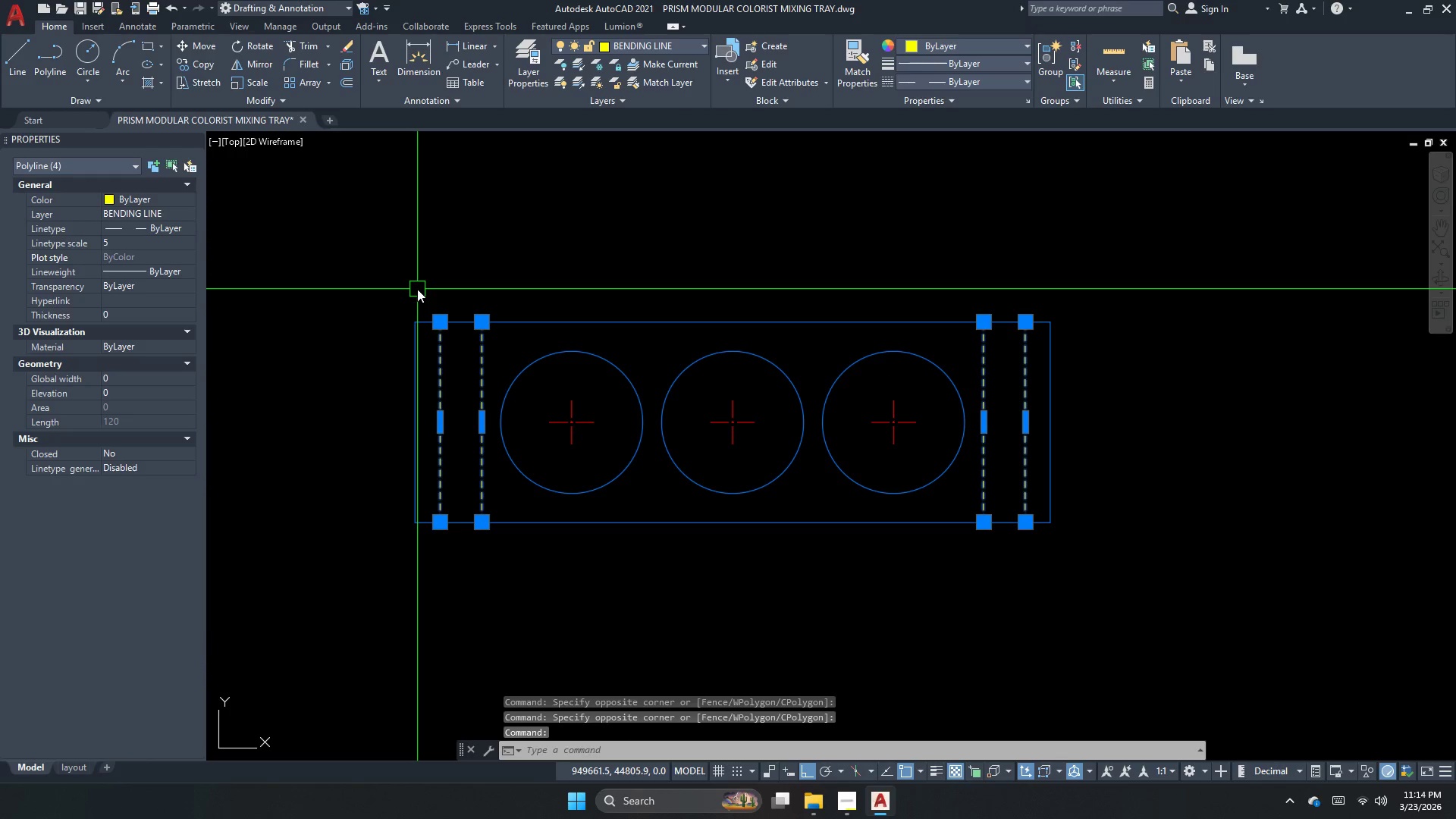 
key(Escape)
 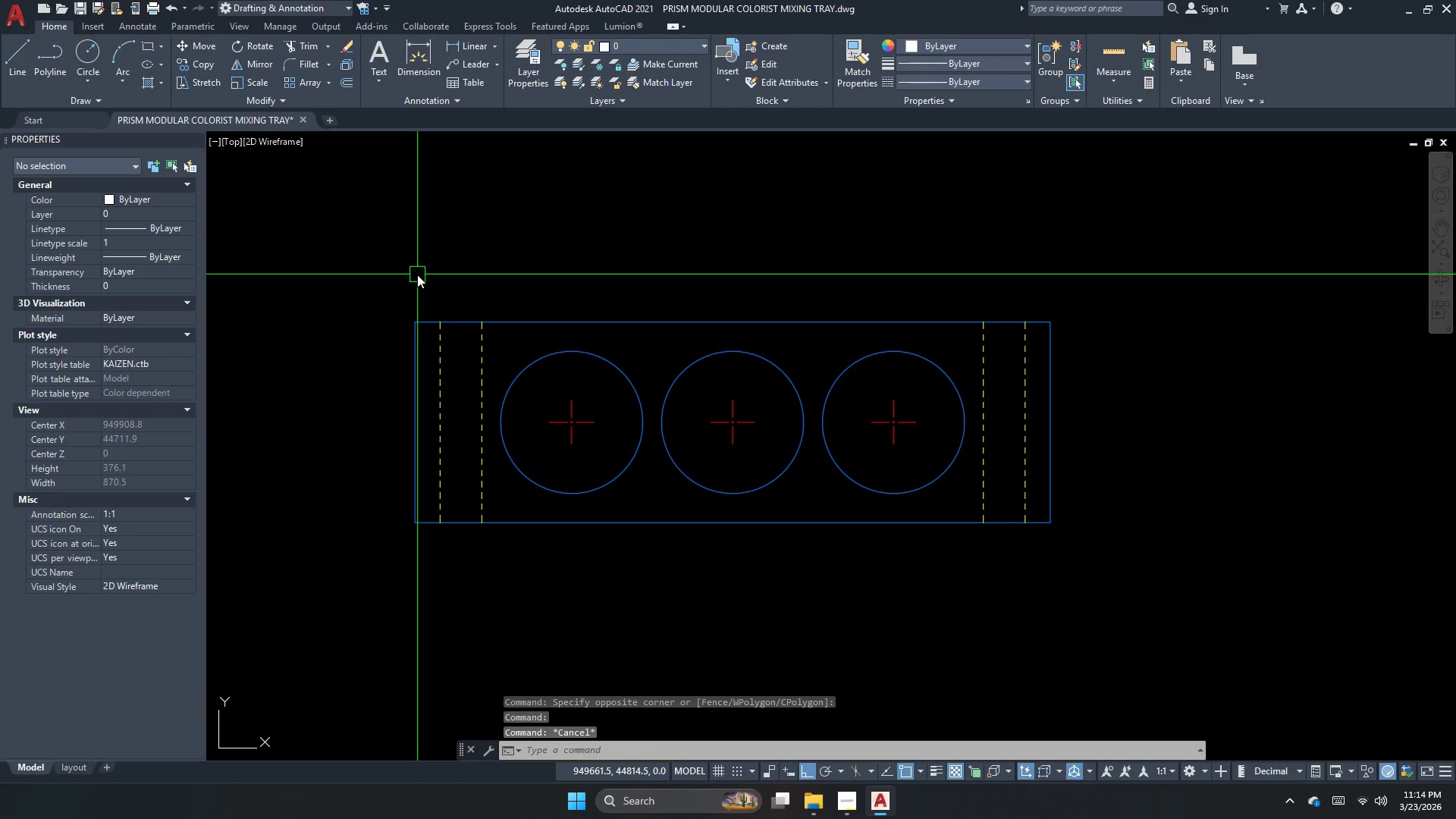 
key(Escape)
 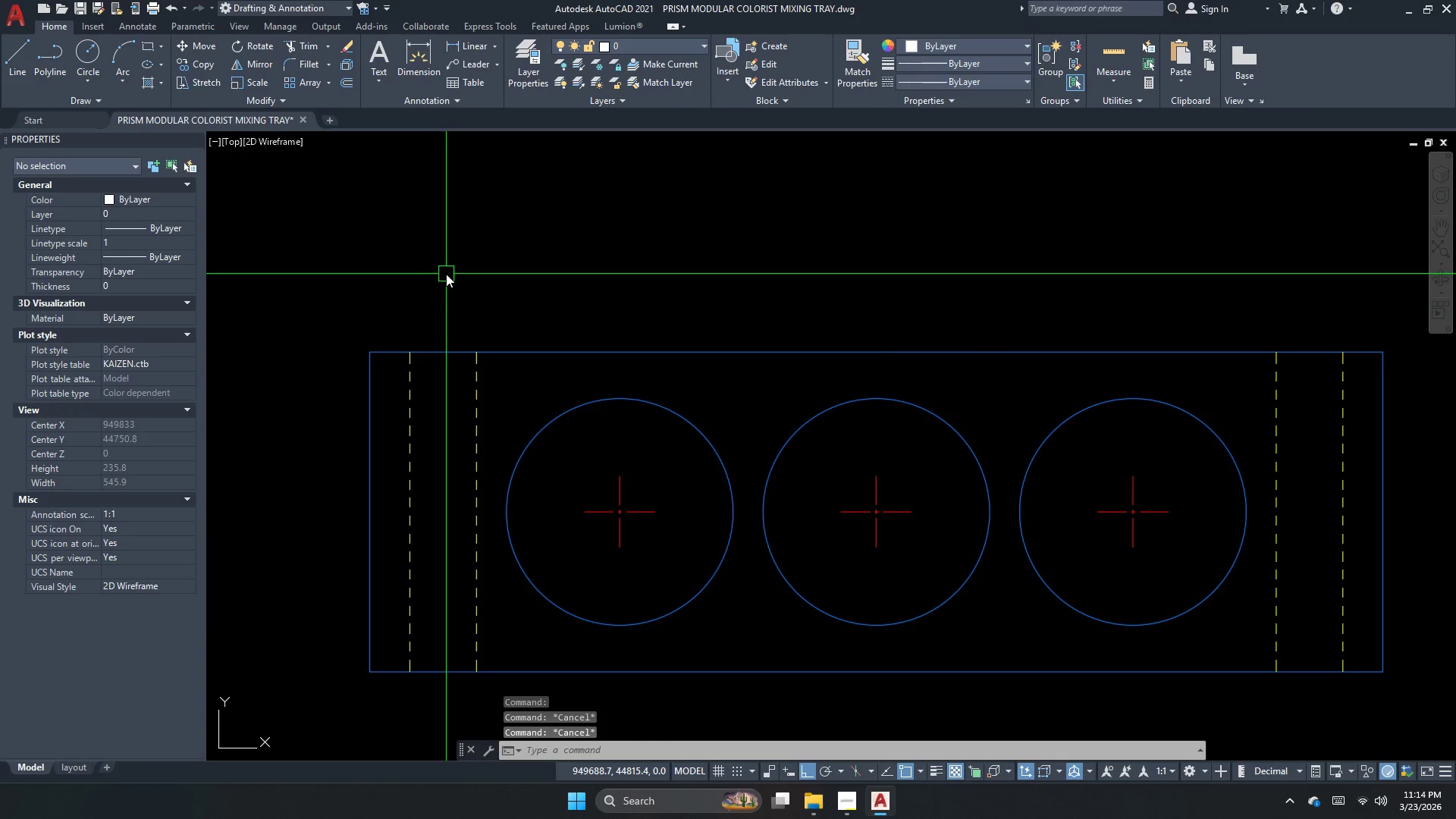 
scroll: coordinate [446, 274], scroll_direction: up, amount: 1.0
 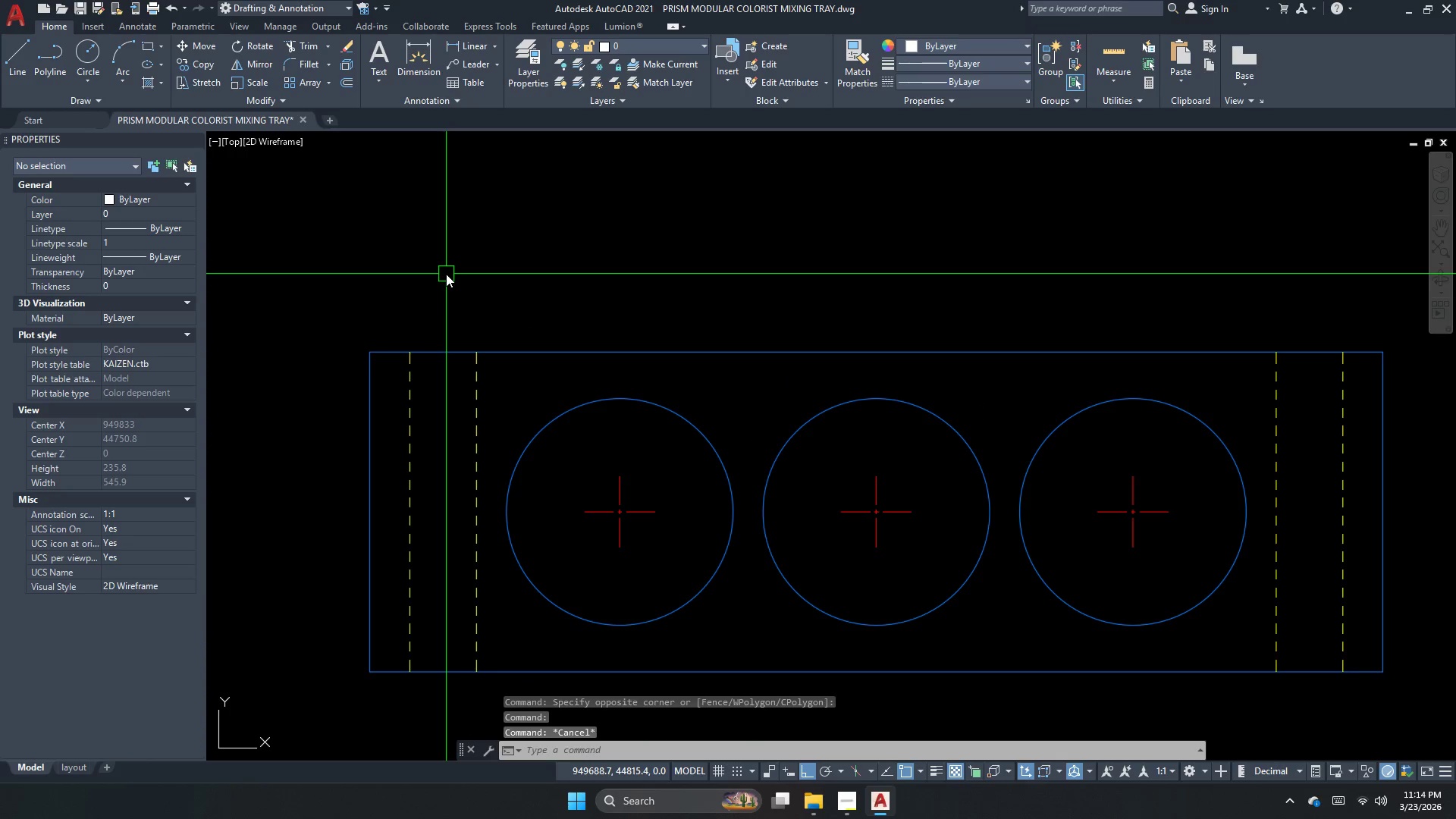 
type(dl)
 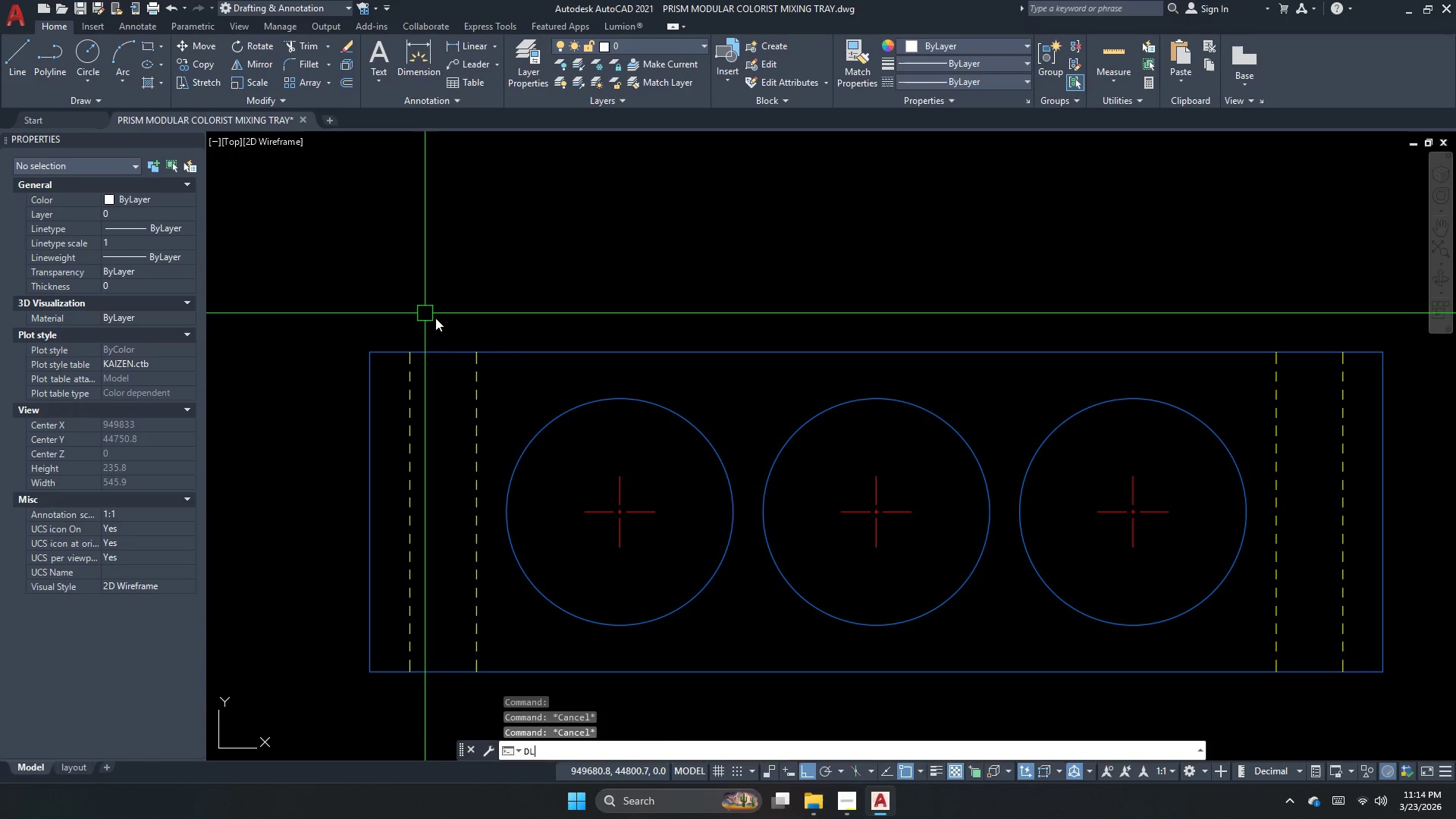 
key(I)
 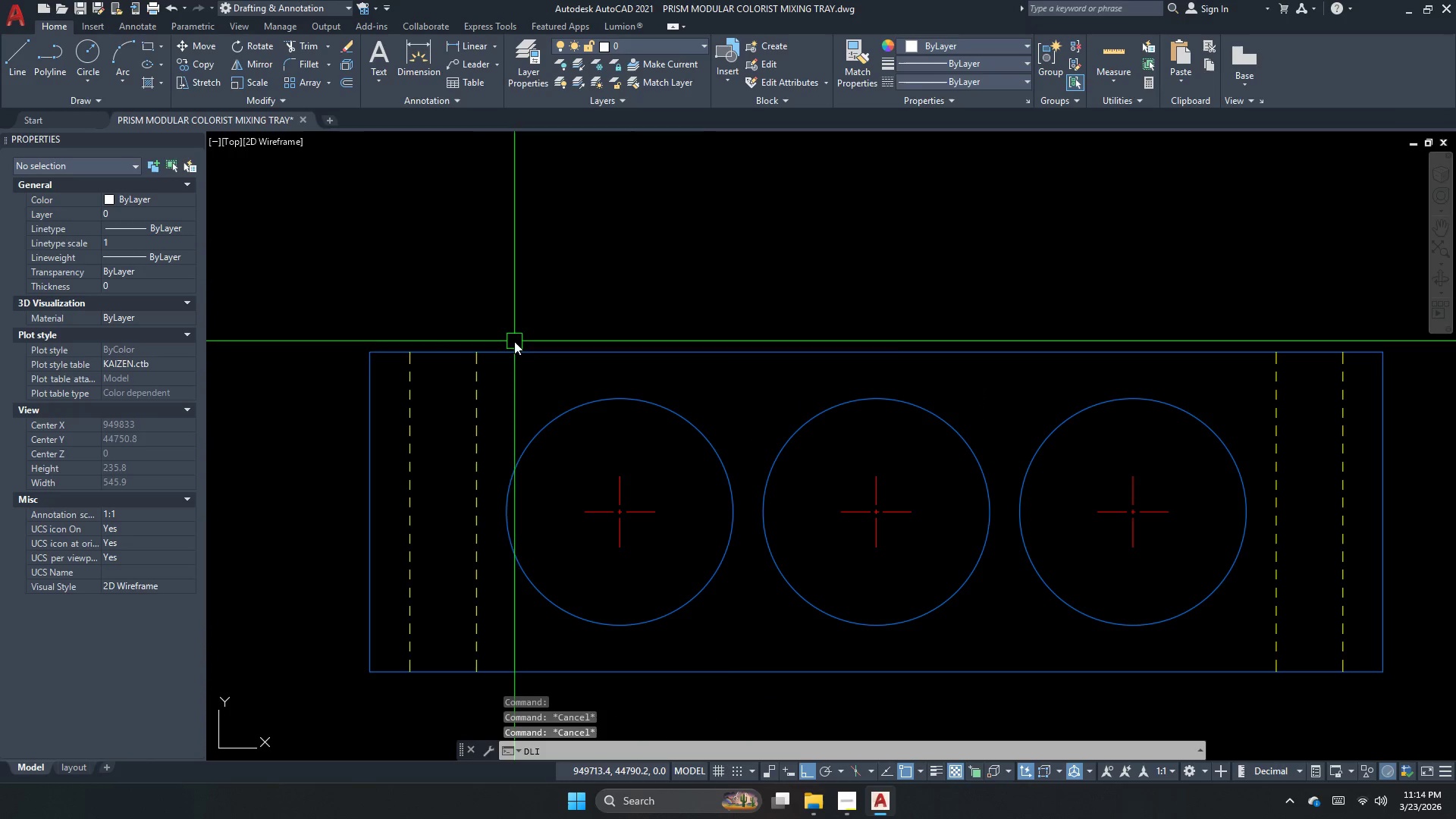 
key(Space)
 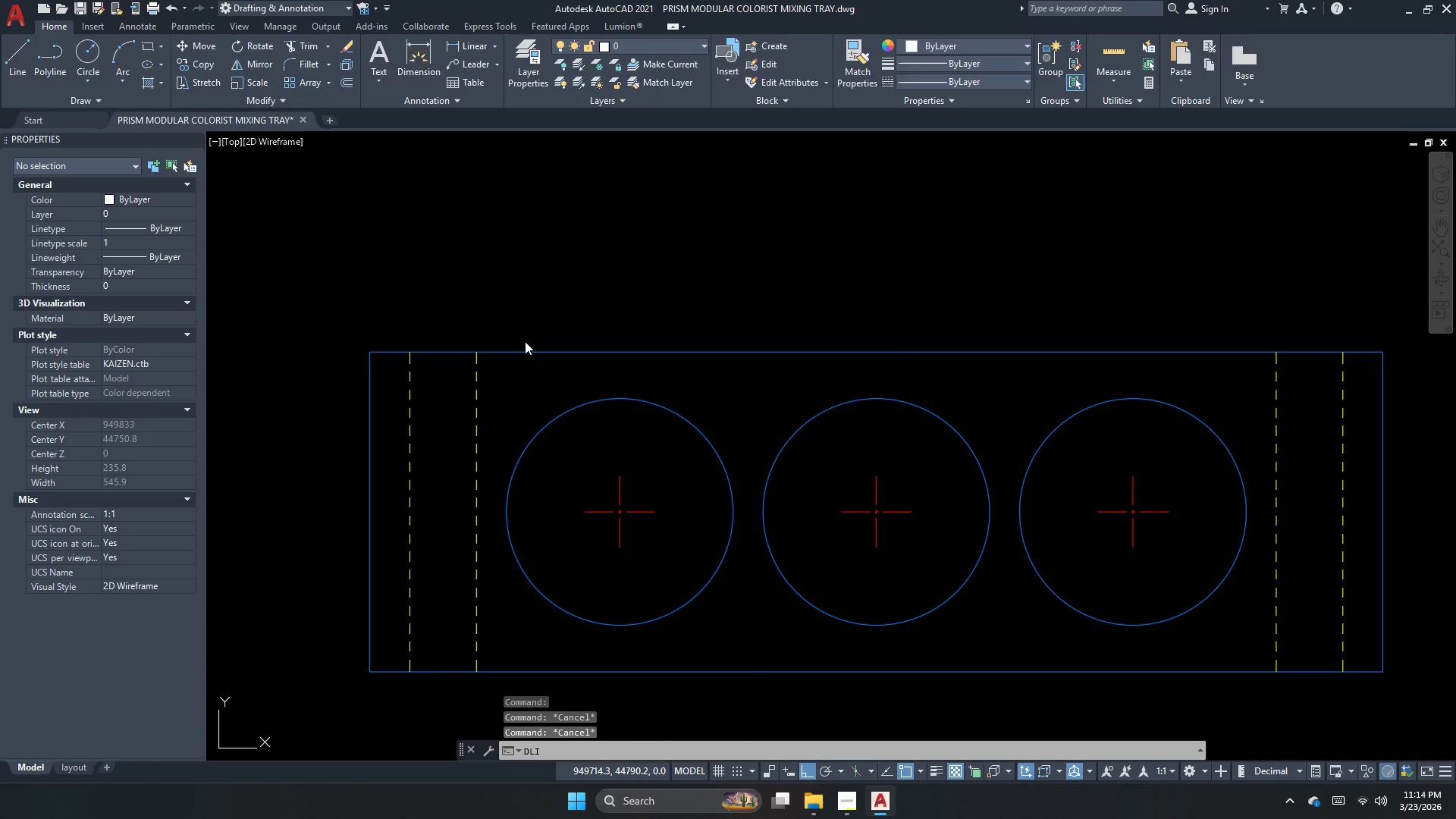 
key(Space)
 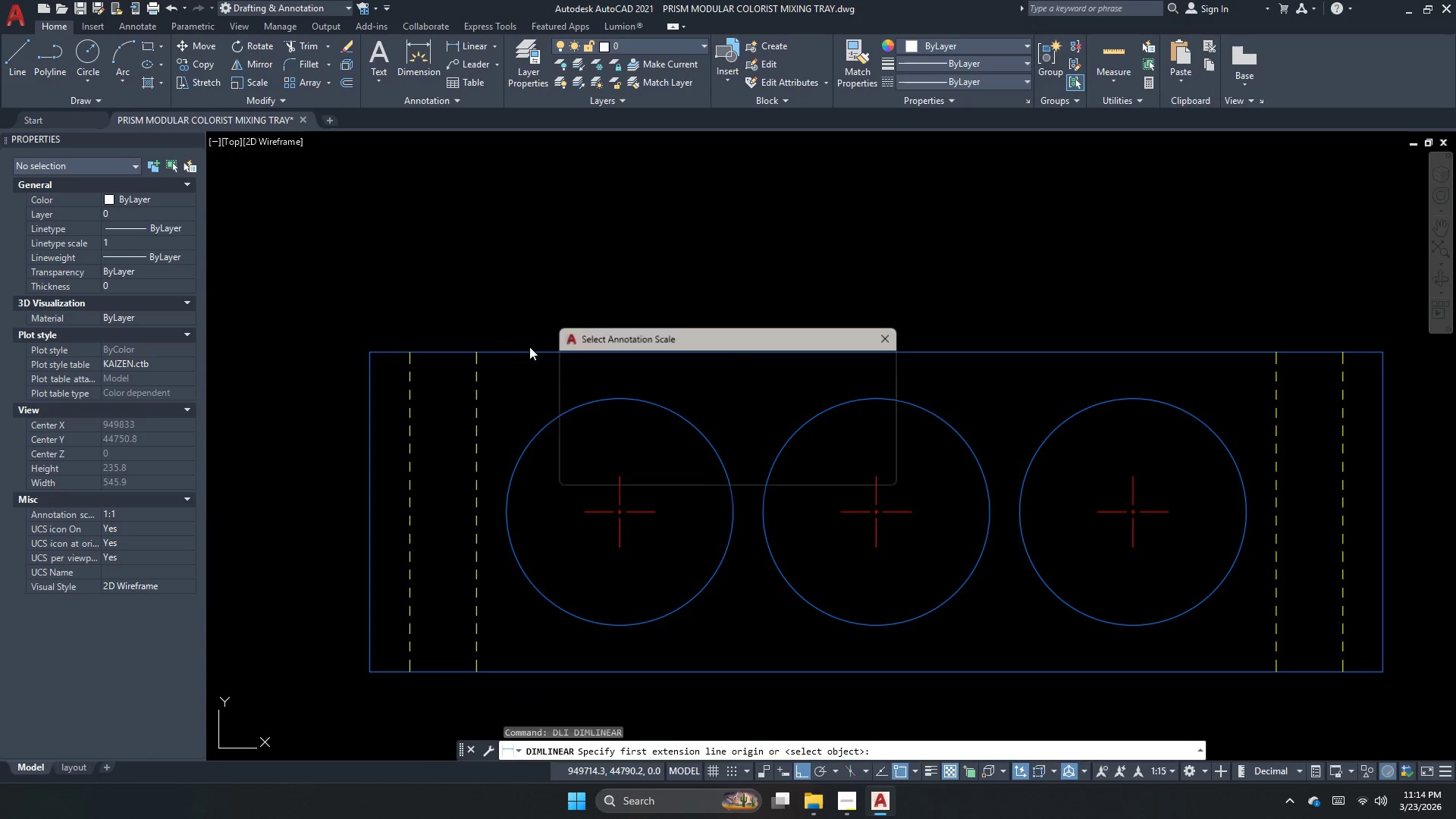 
left_click([528, 347])
 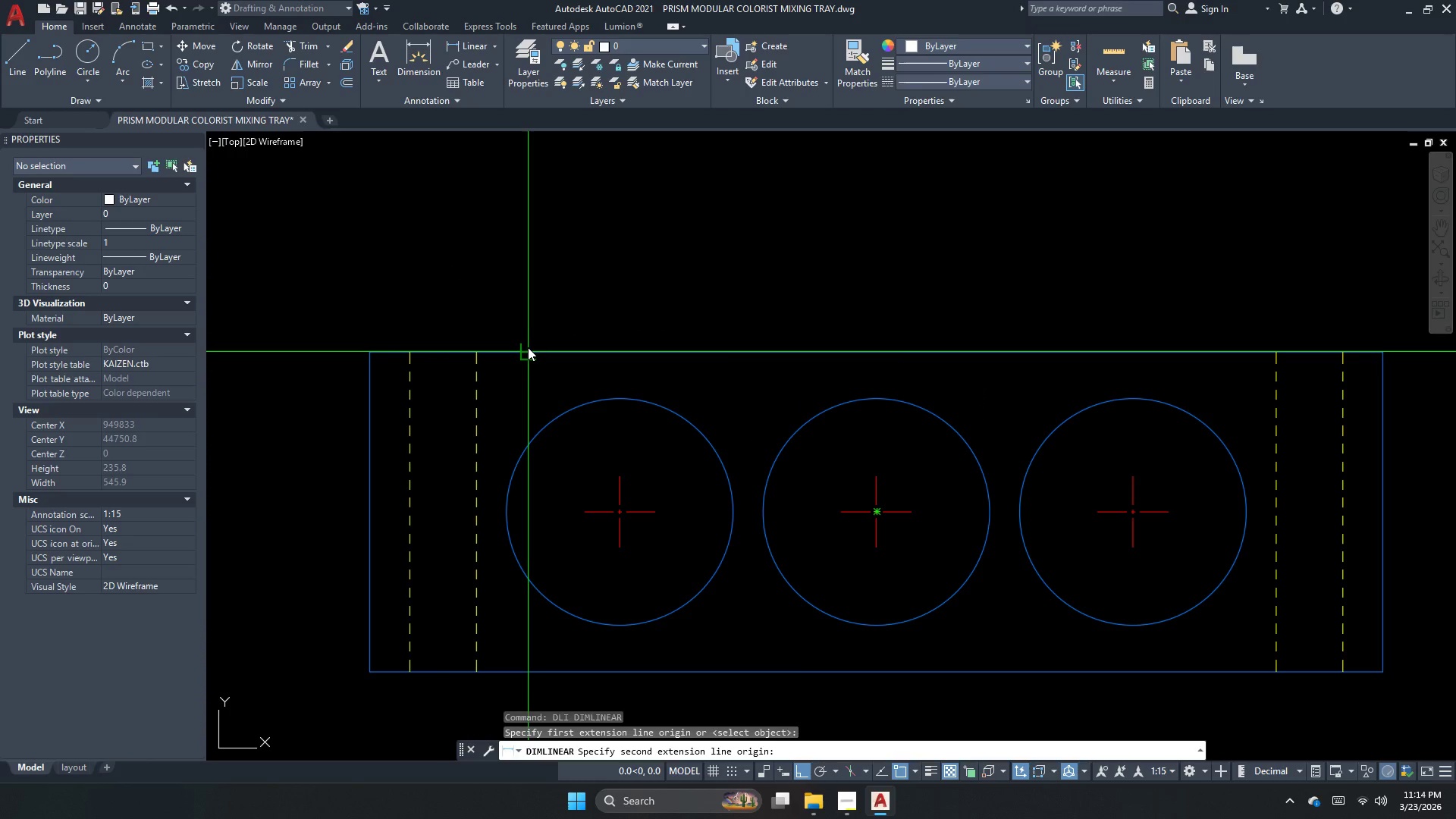 
key(Escape)
 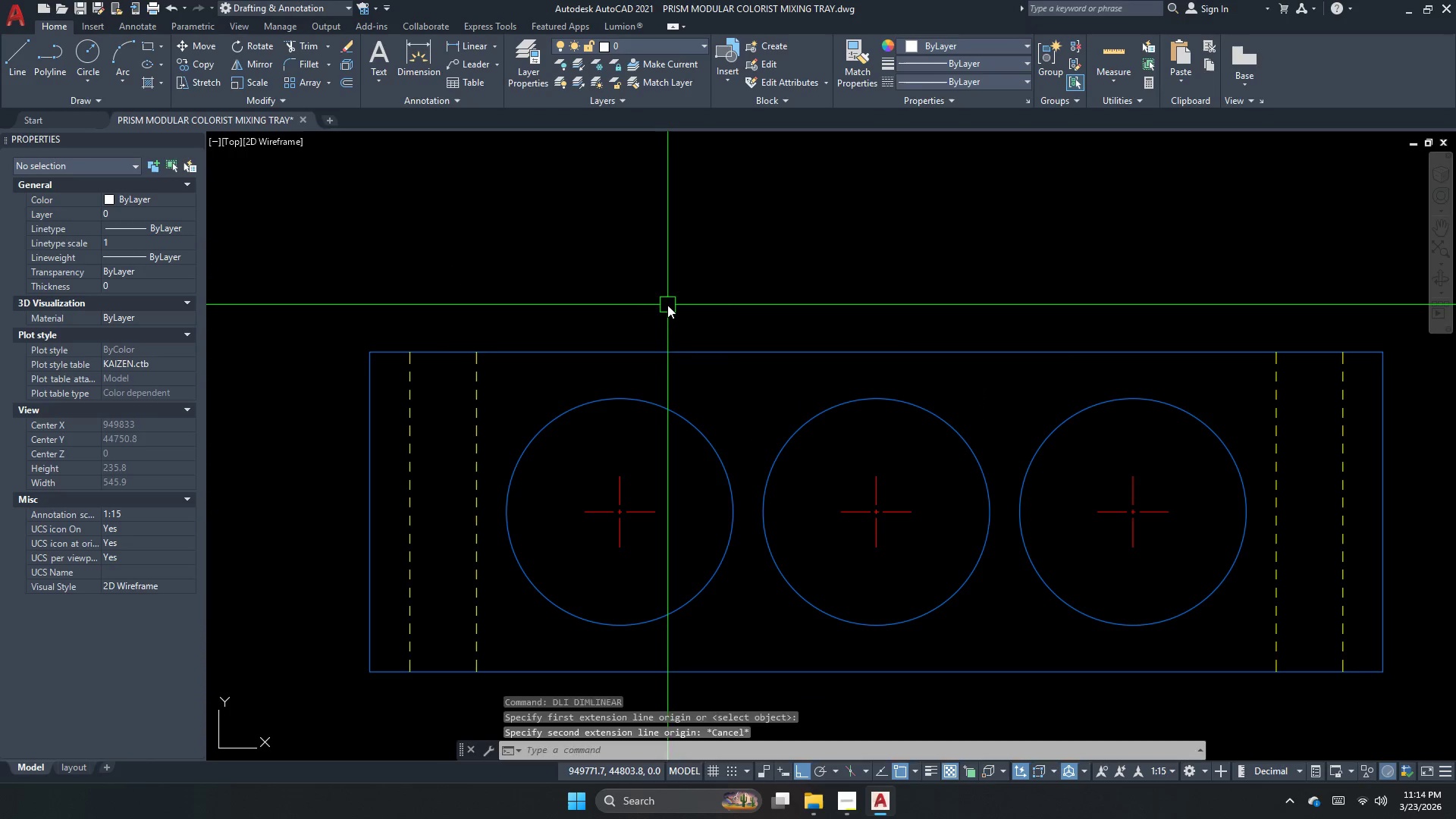 
key(Space)
 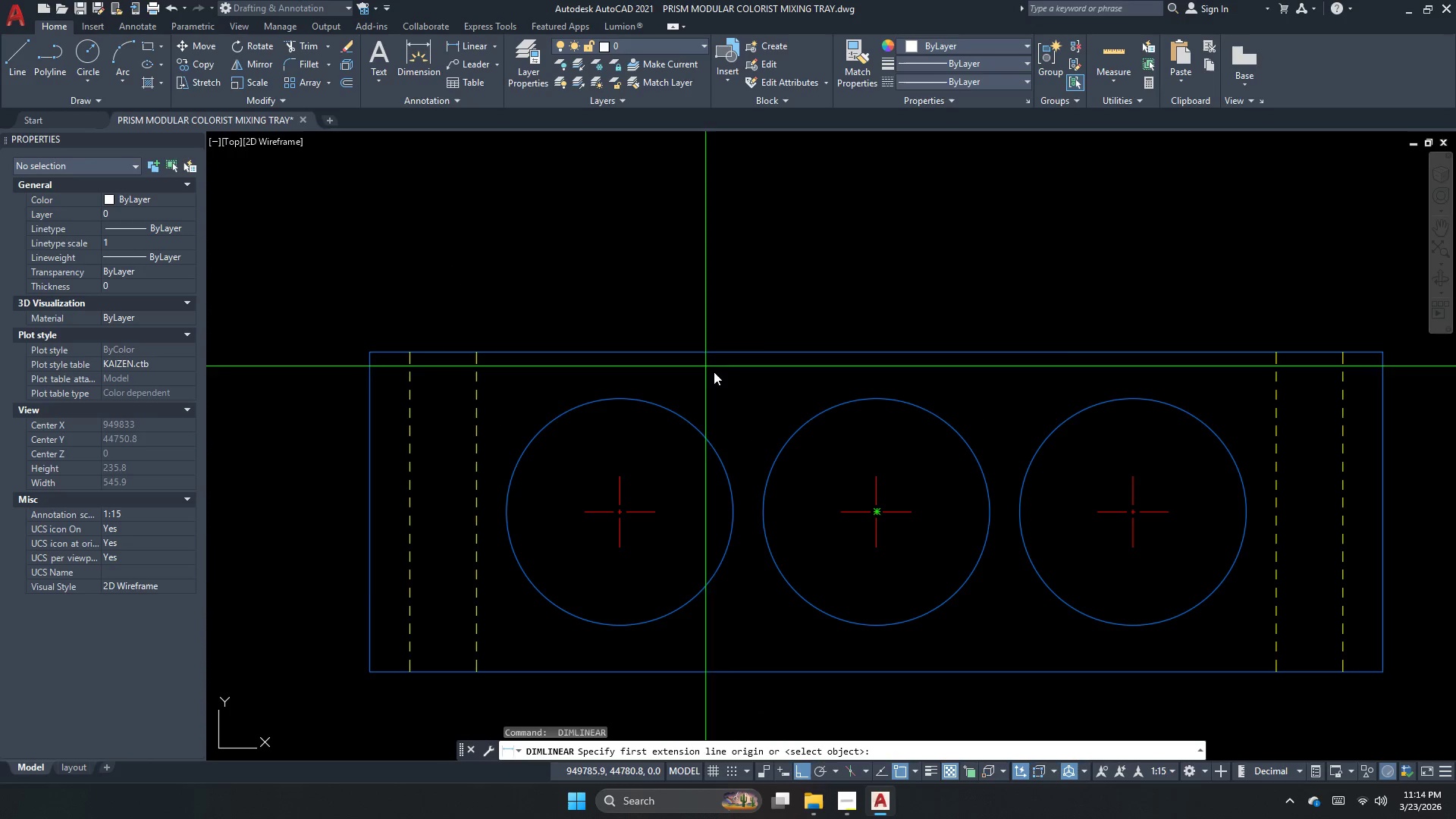 
key(Escape)
 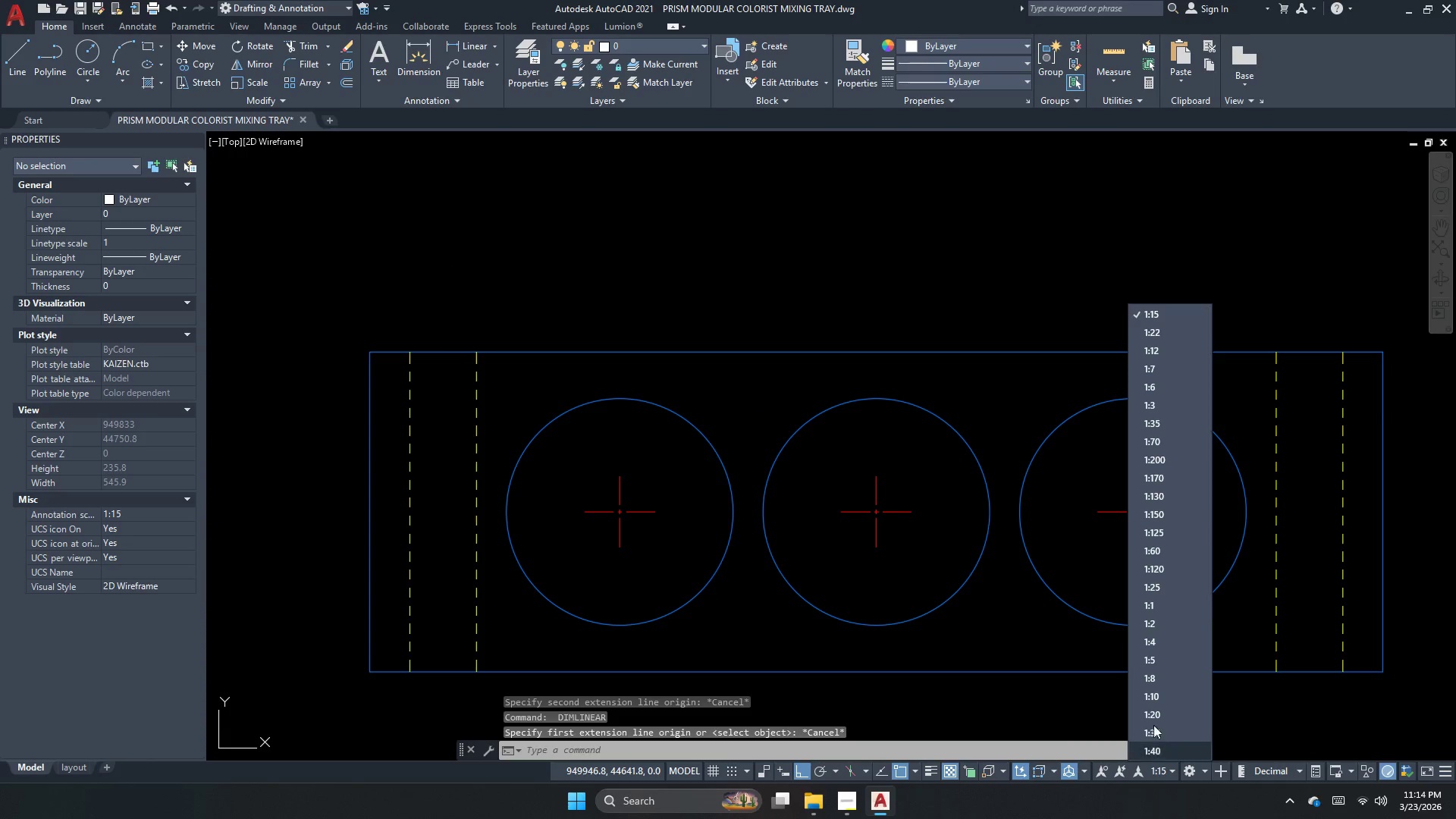 
left_click([1144, 605])
 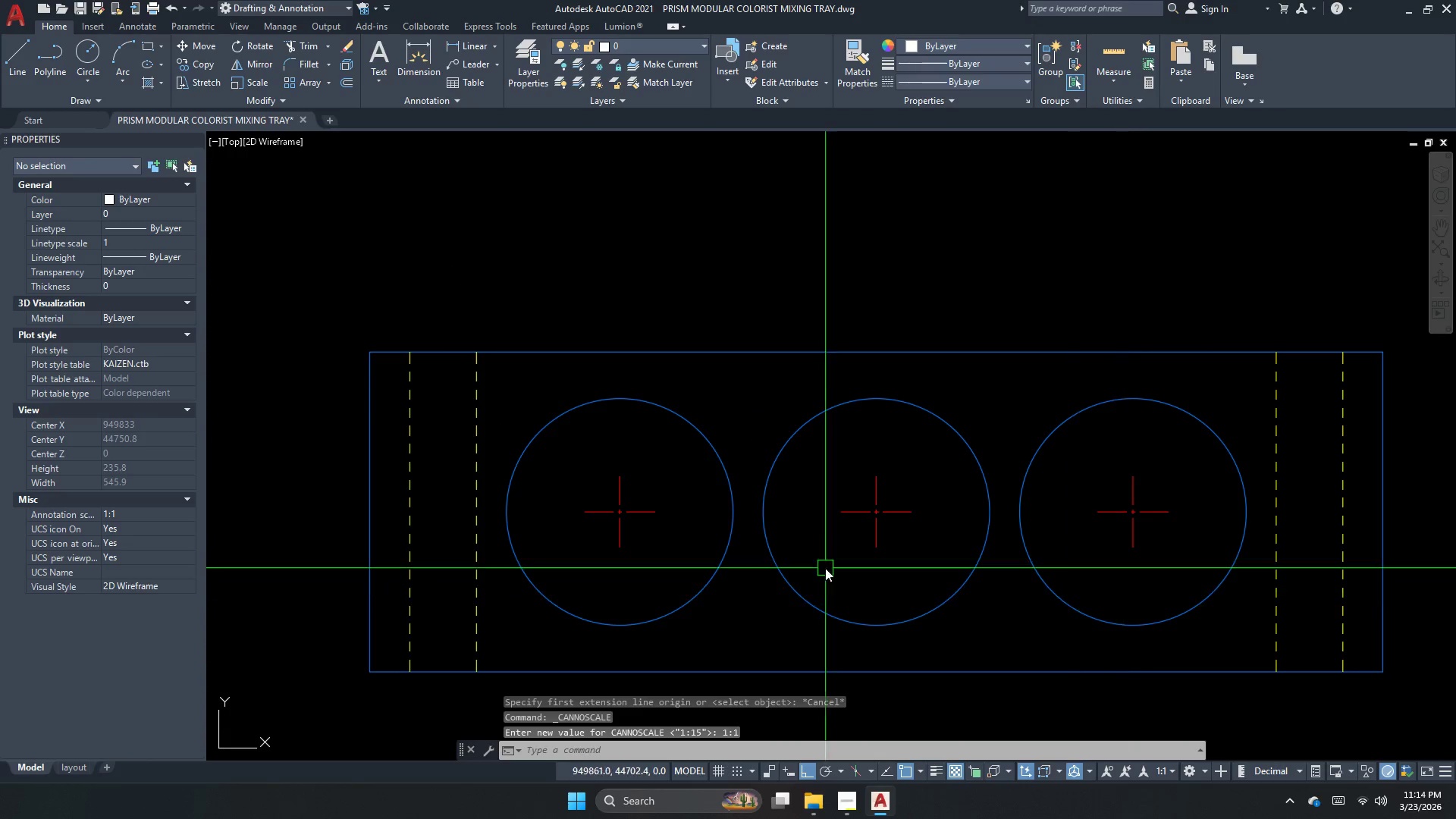 
key(Escape)
type(dli  )
 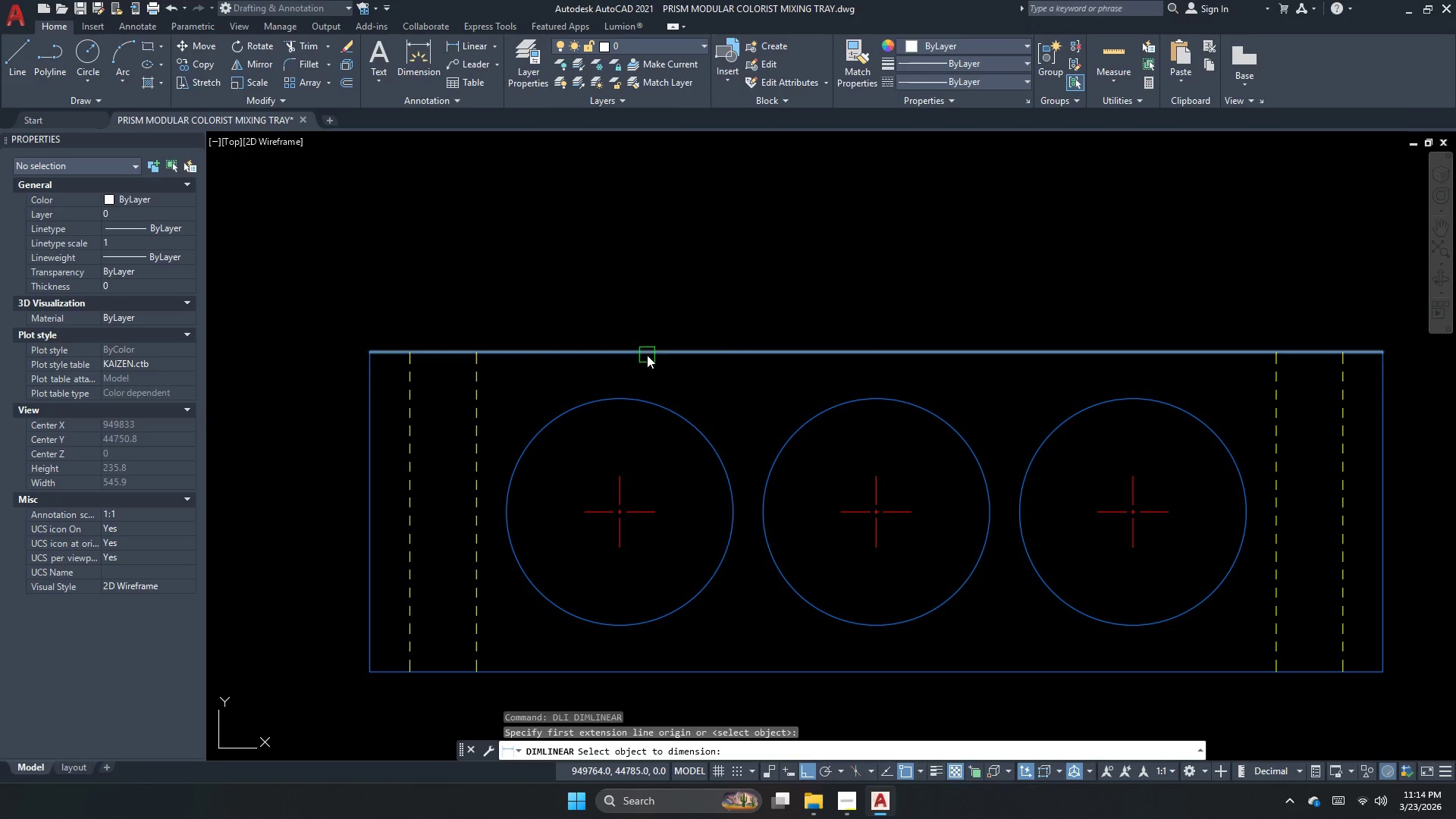 
left_click([643, 355])
 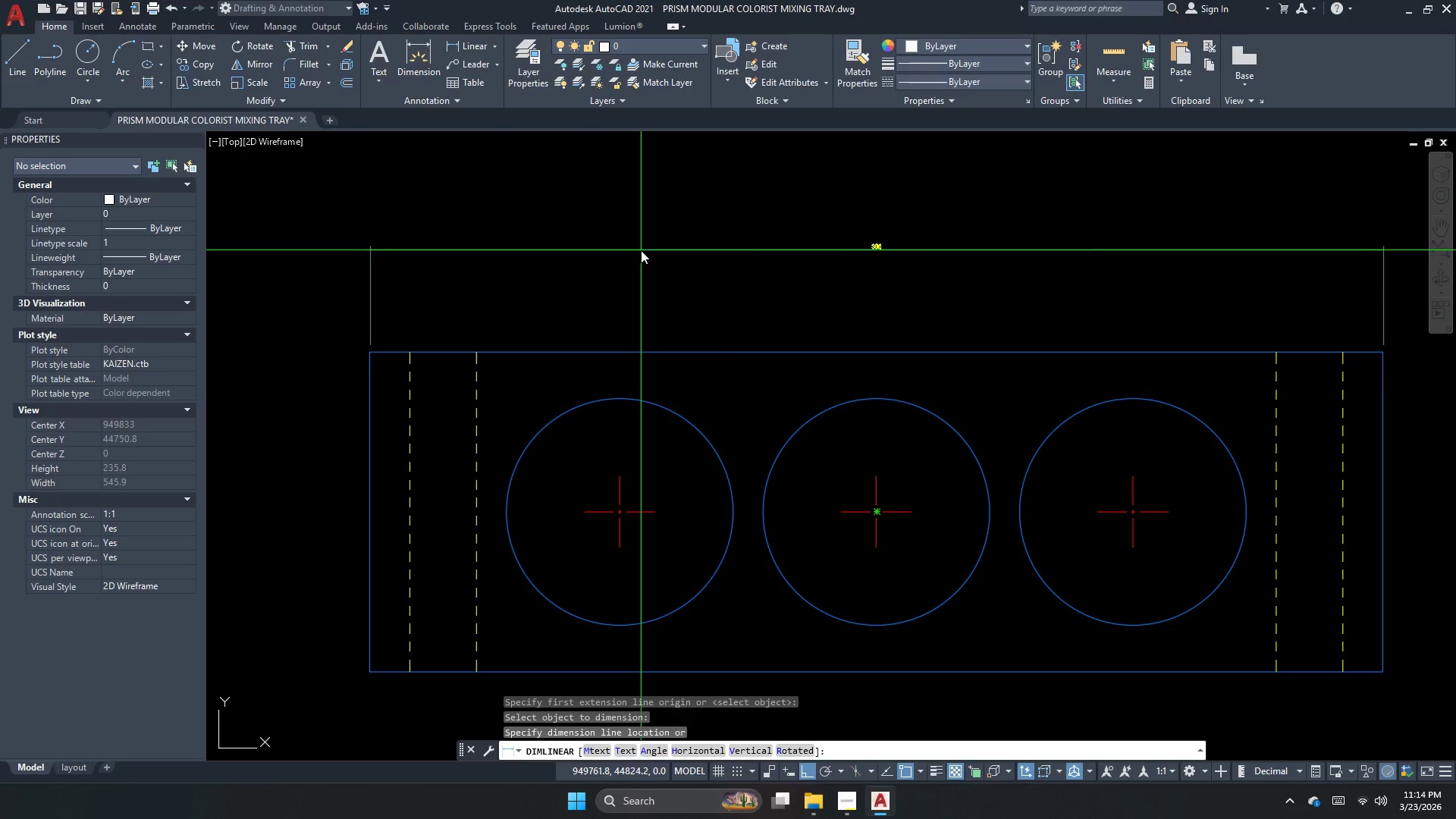 
left_click_drag(start_coordinate=[641, 250], to_coordinate=[657, 240])
 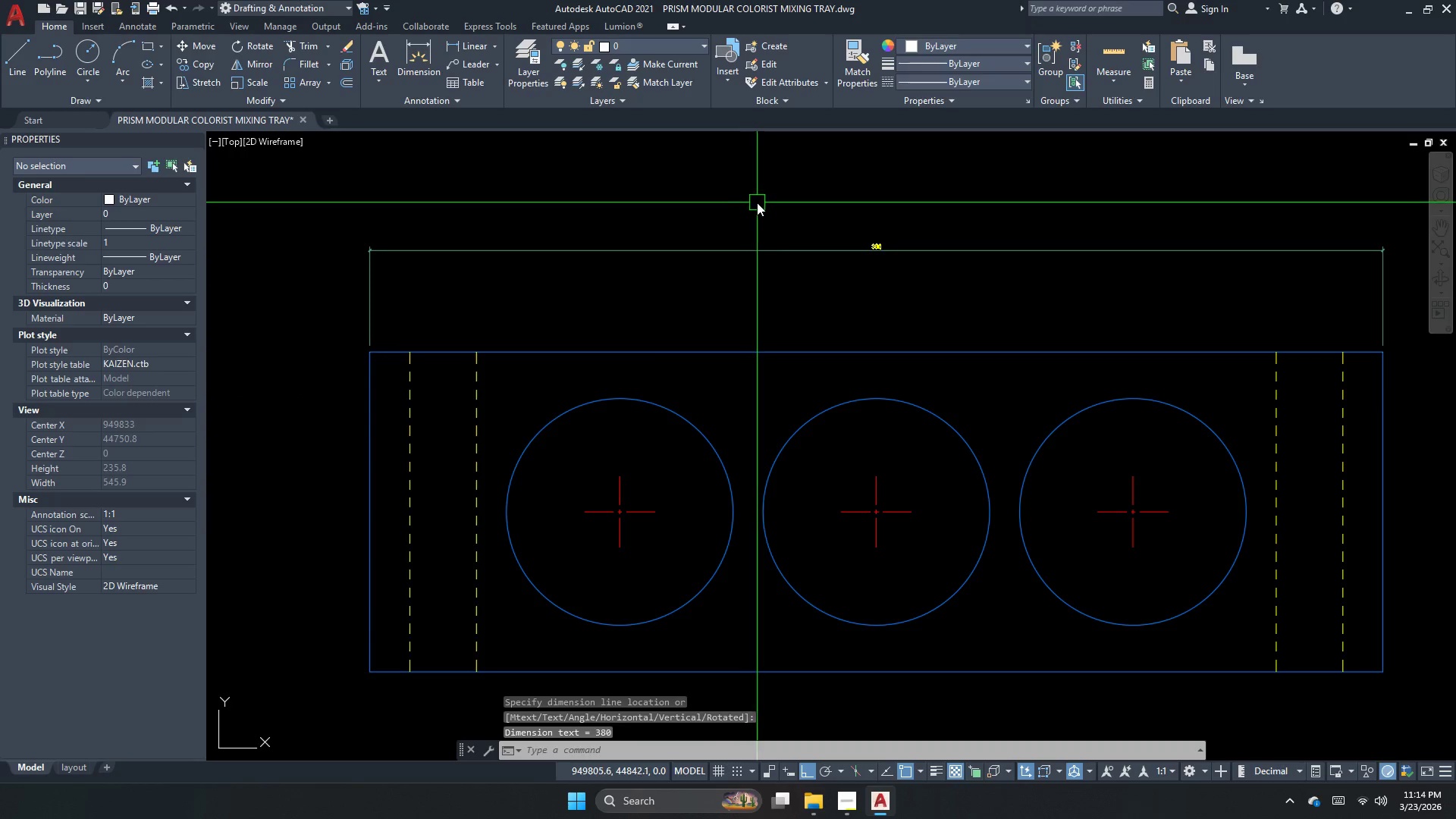 
scroll: coordinate [911, 253], scroll_direction: up, amount: 2.0
 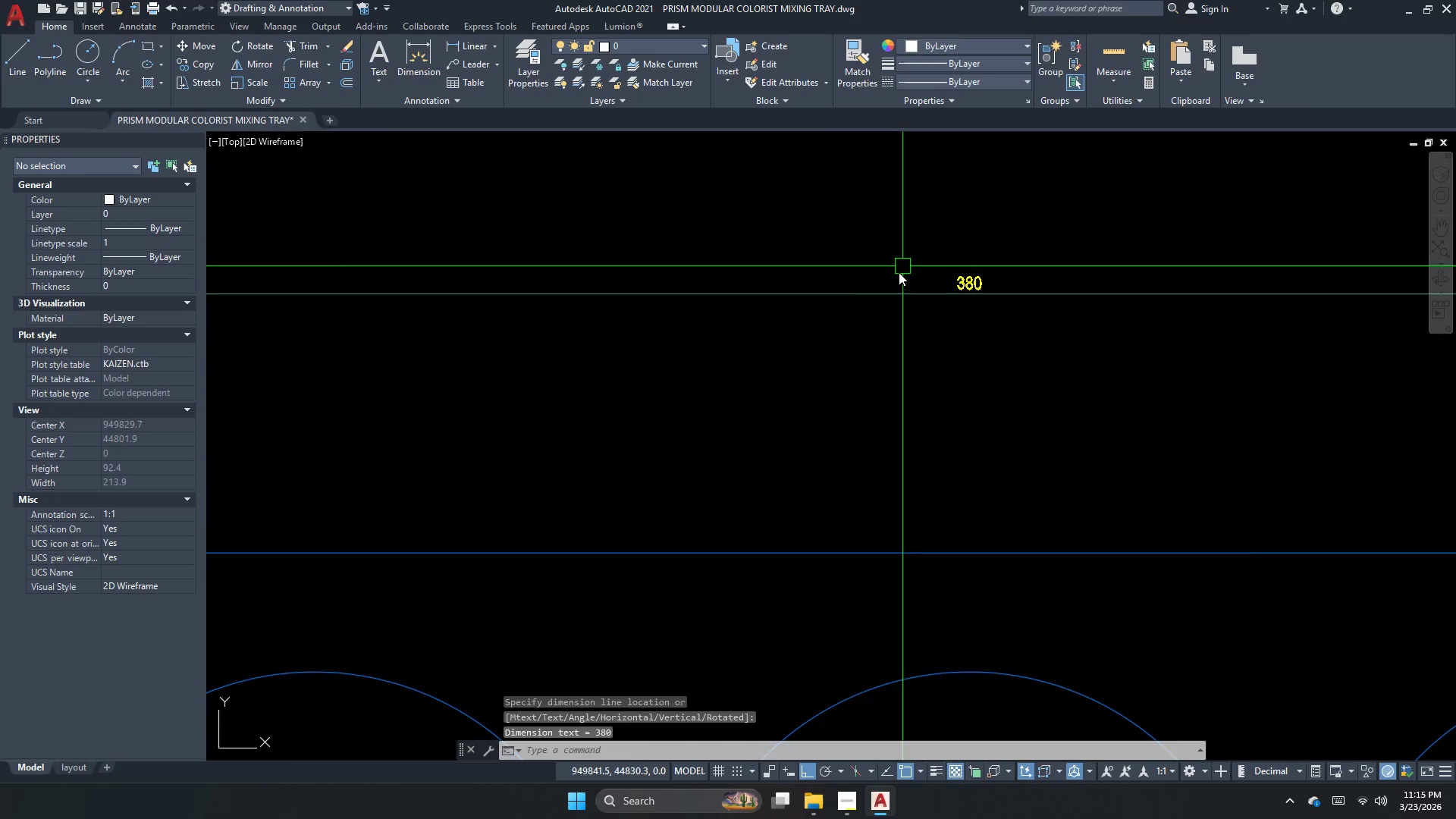 
key(Escape)
 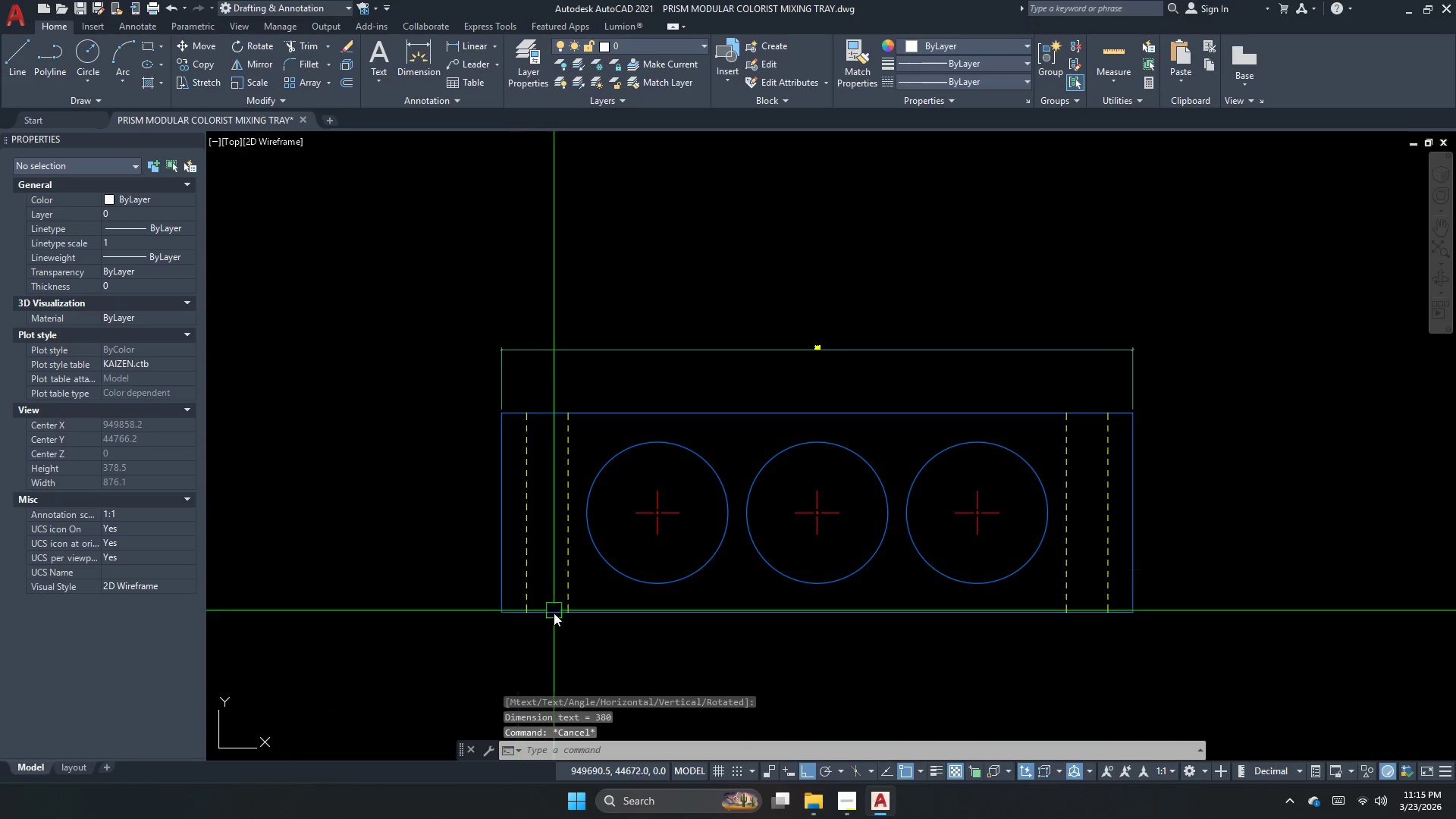 
scroll: coordinate [742, 381], scroll_direction: down, amount: 3.0
 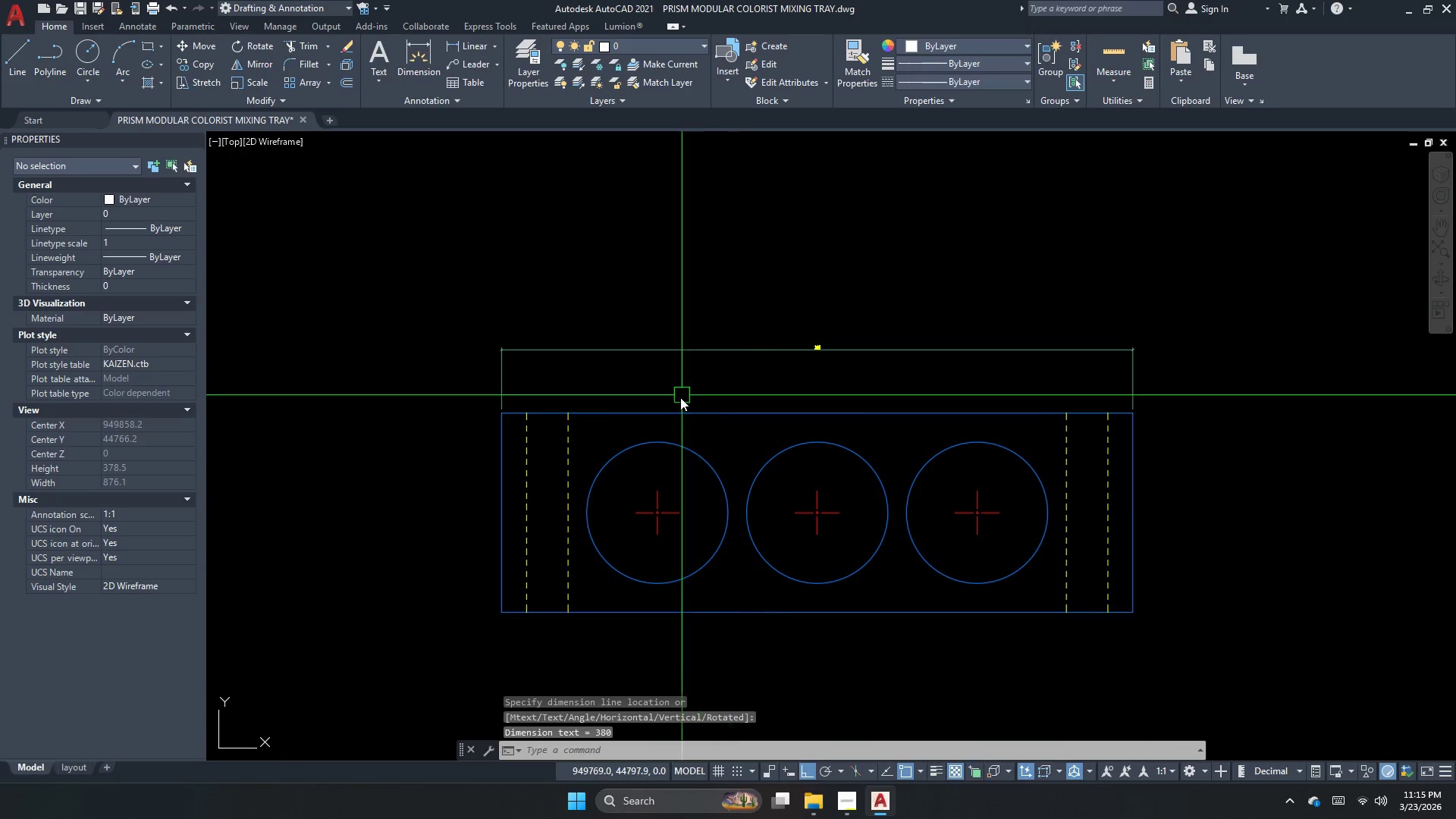 
key(S)
 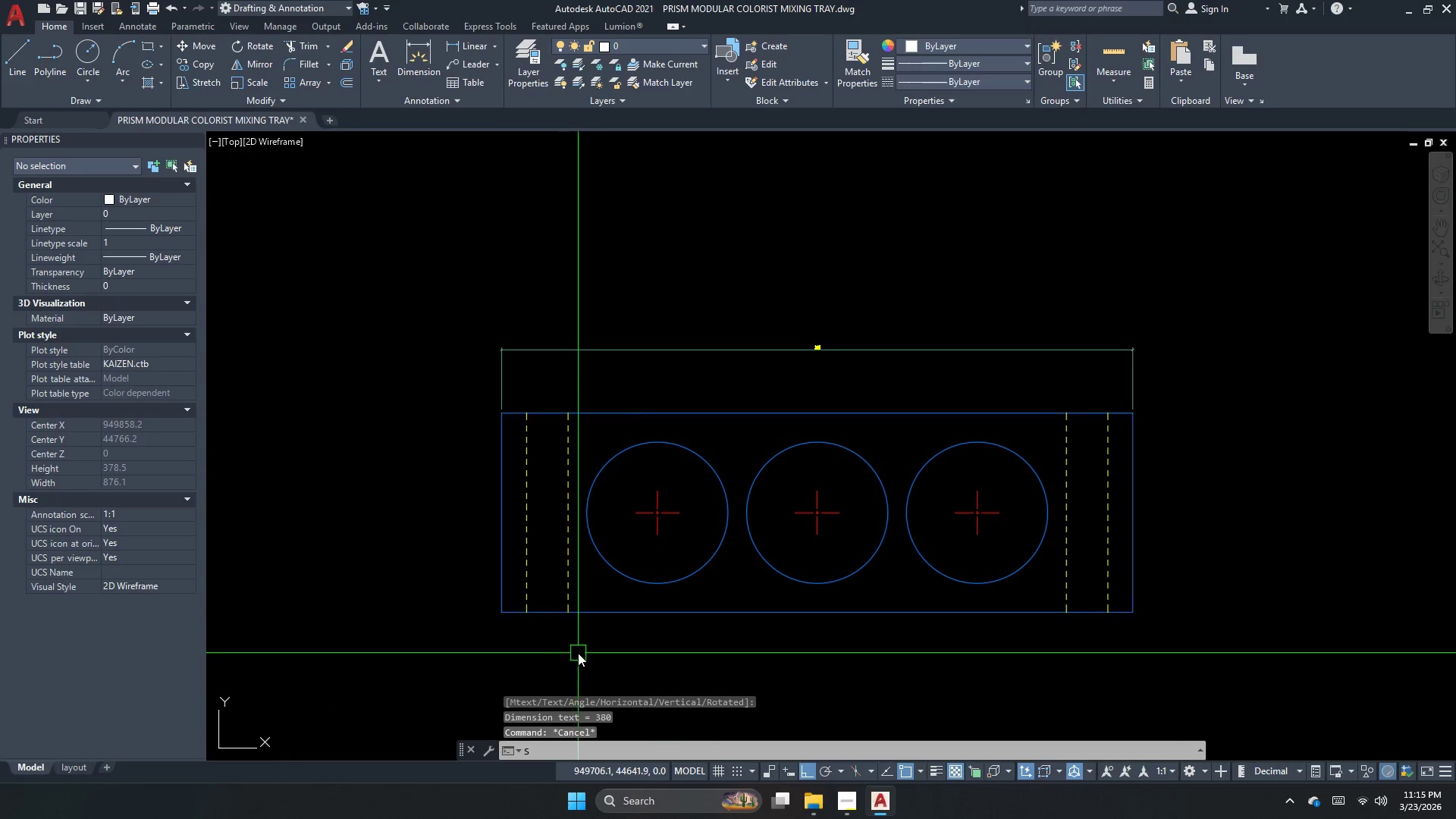 
key(Escape)
 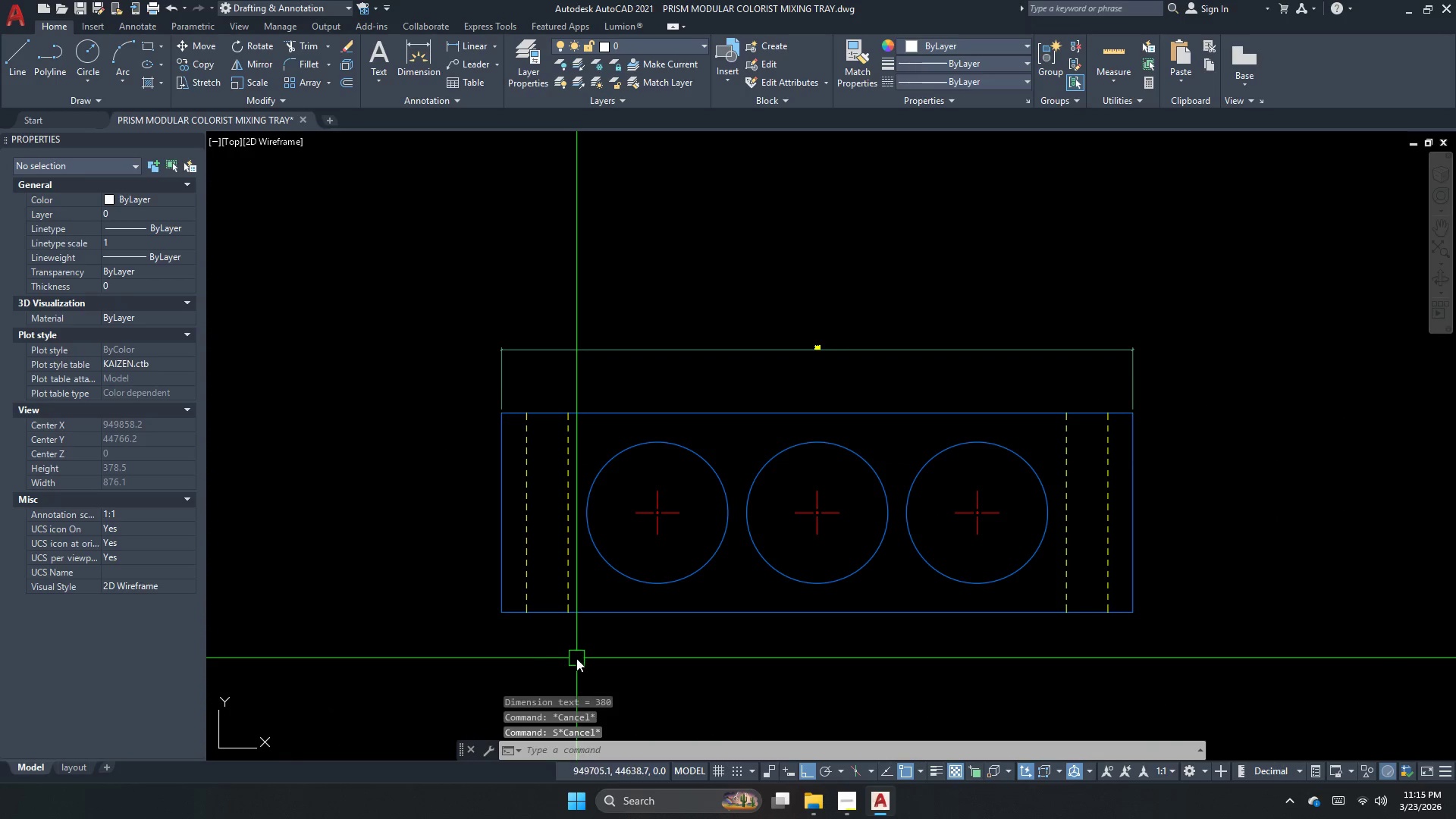 
key(S)
 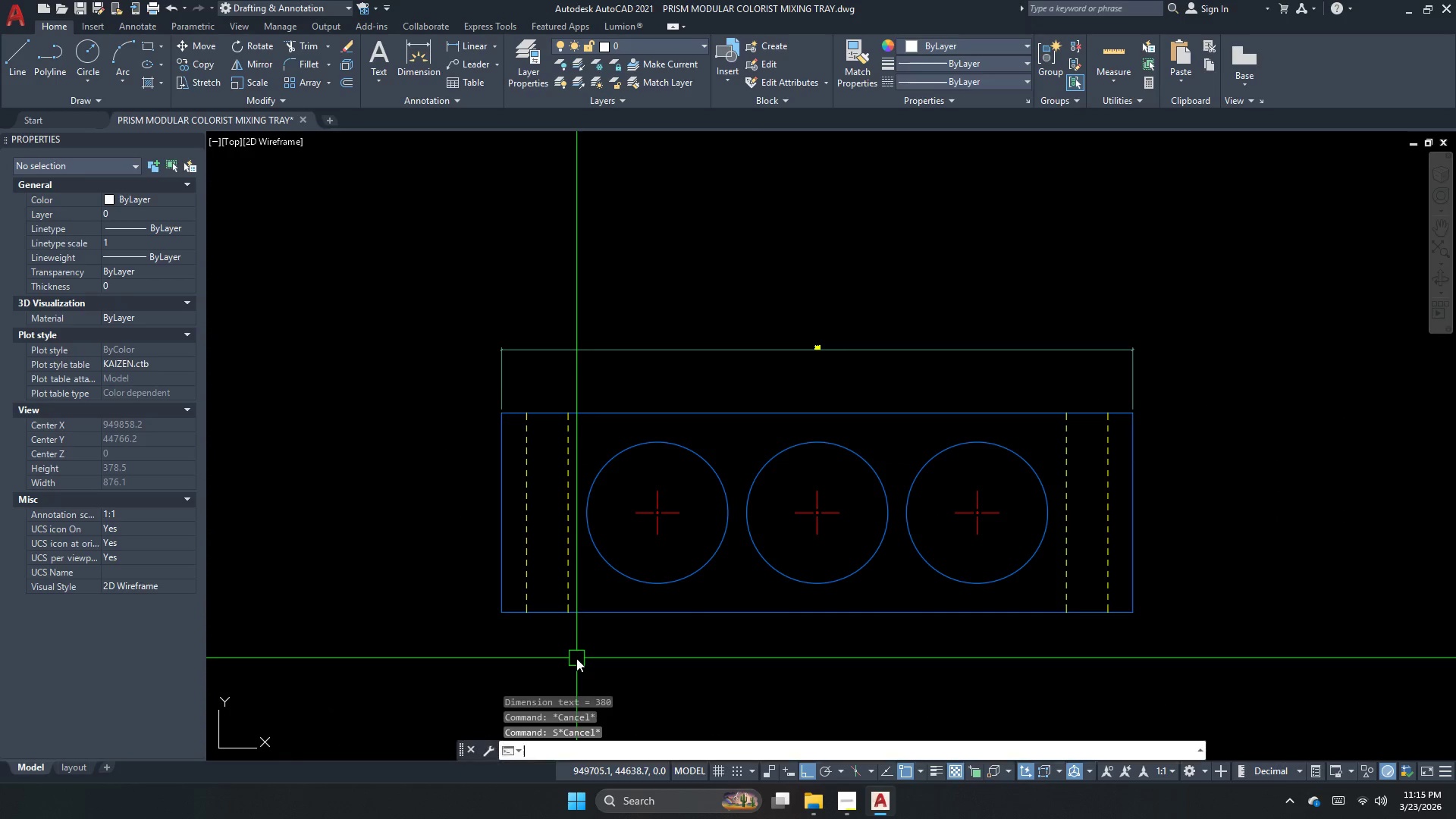 
key(Space)
 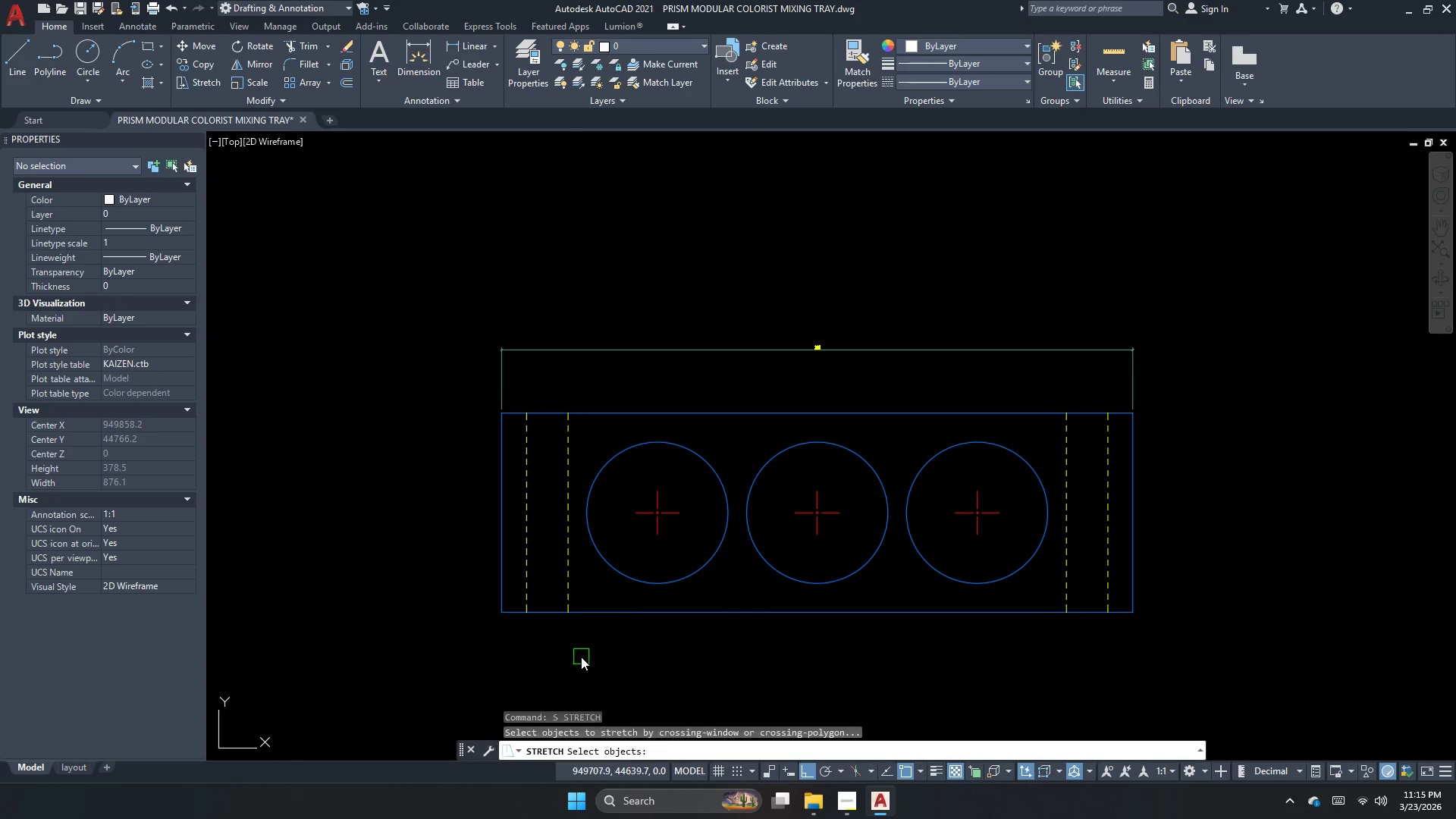 
left_click([579, 657])
 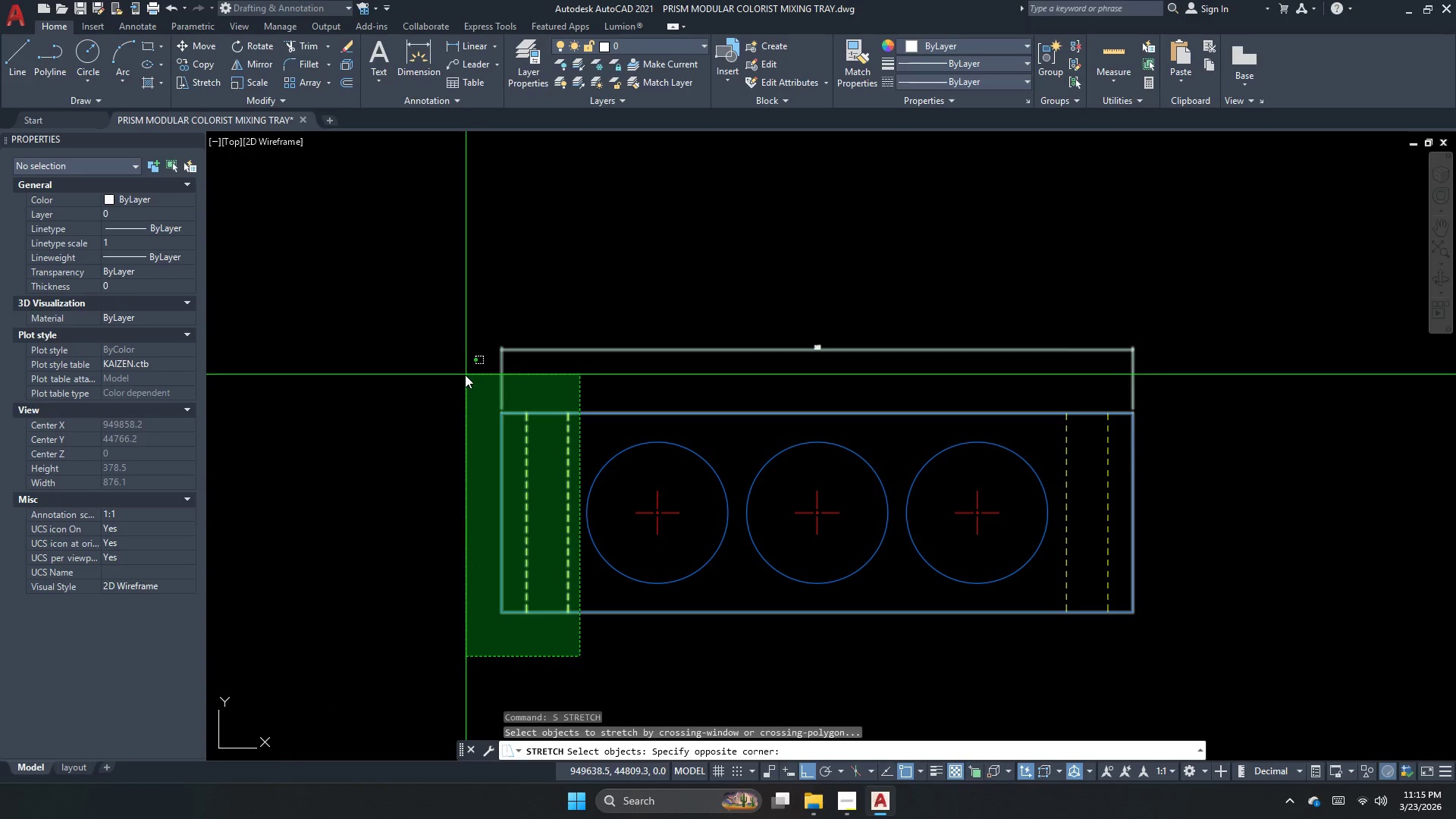 
left_click([461, 375])
 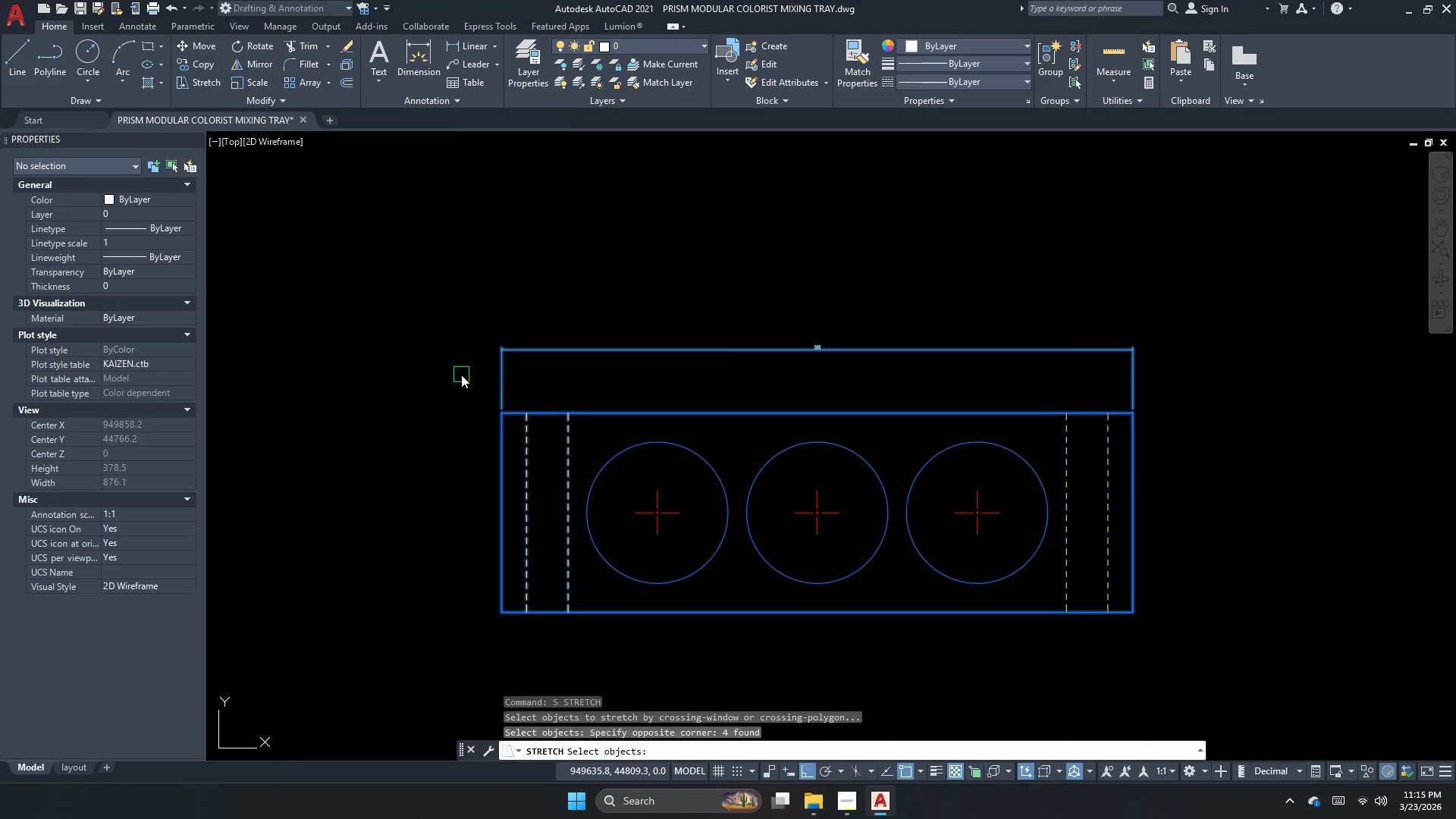 
key(Space)
 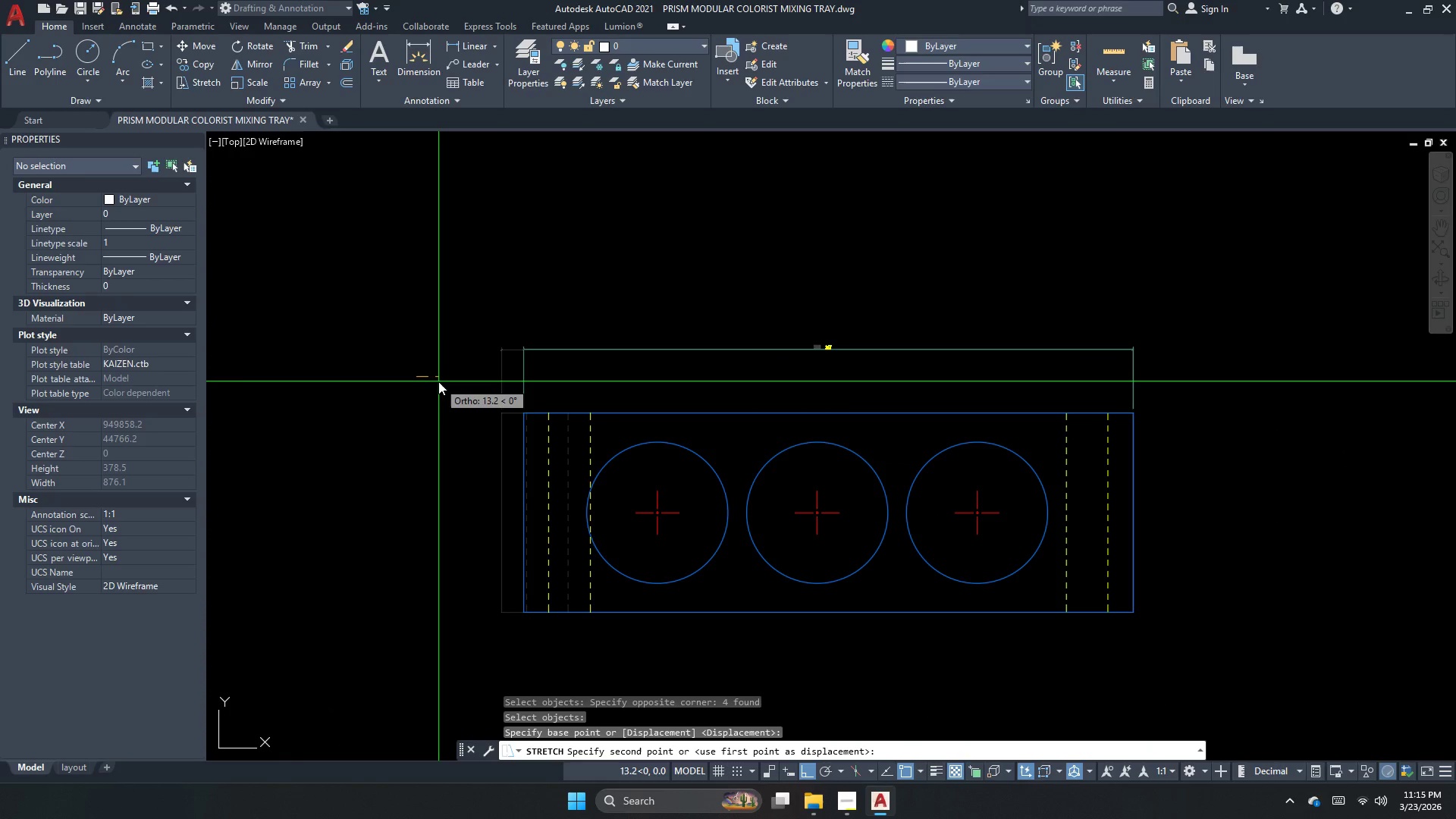 
key(Numpad1)
 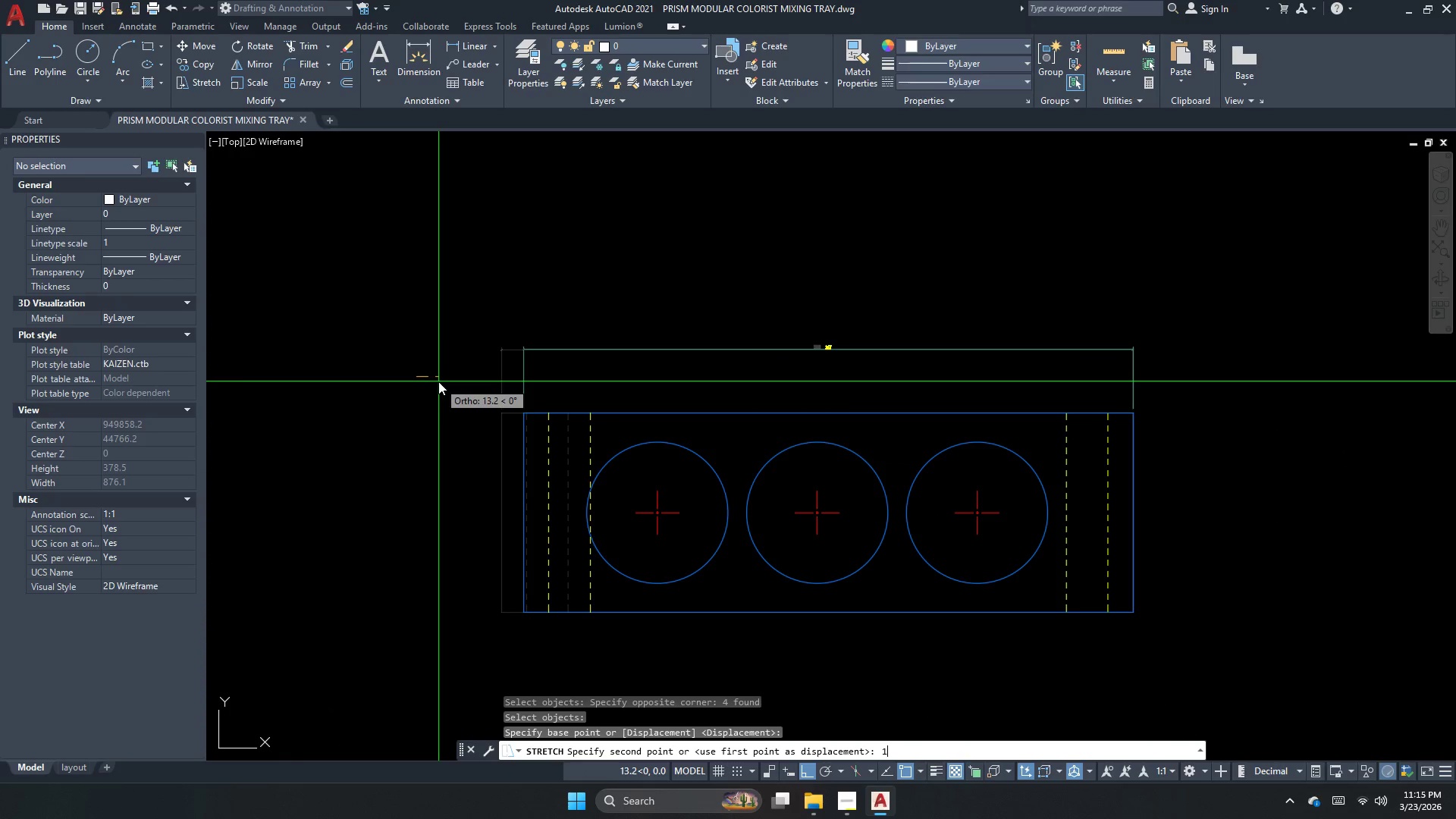 
key(NumpadDecimal)
 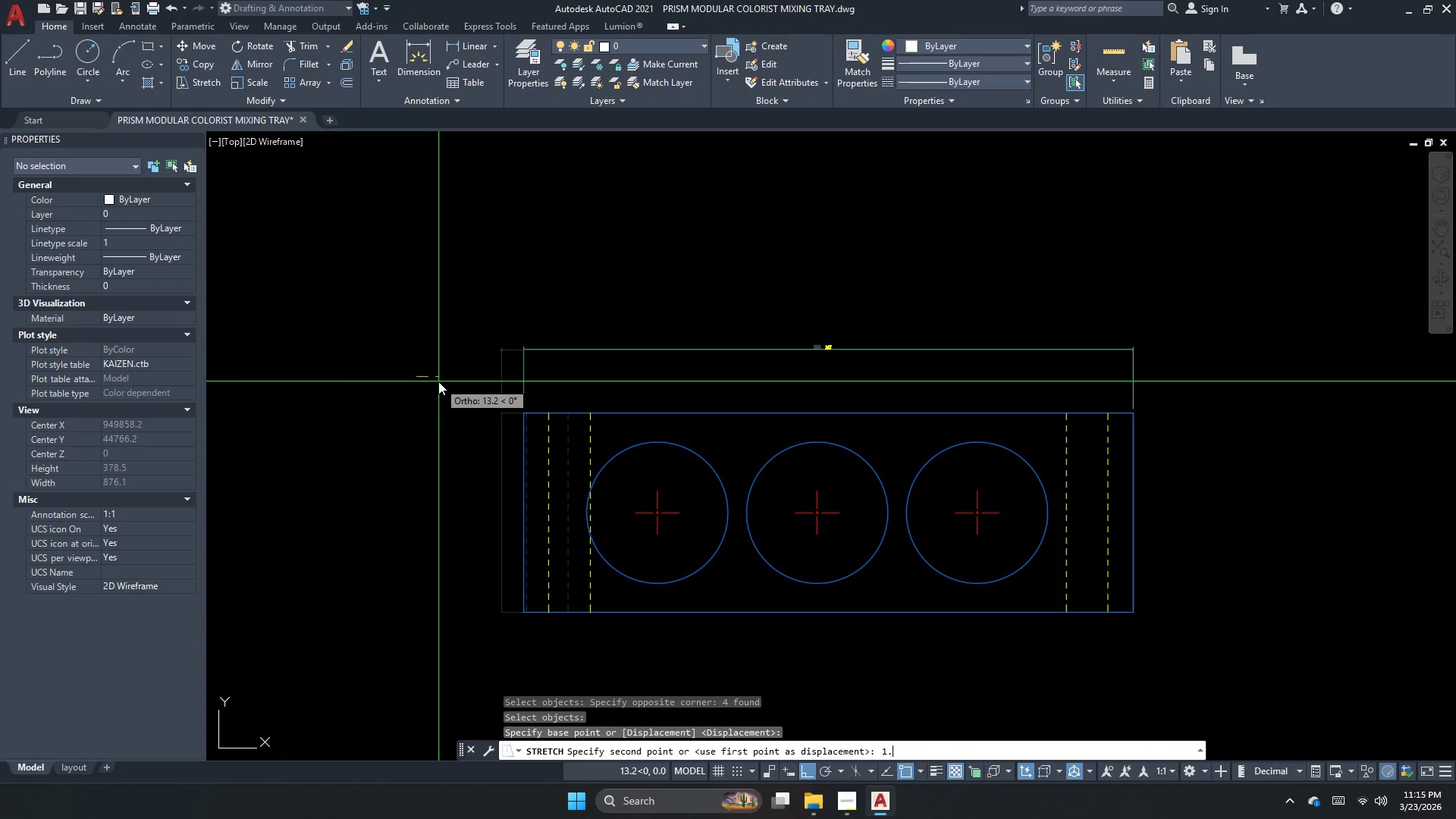 
key(Numpad5)
 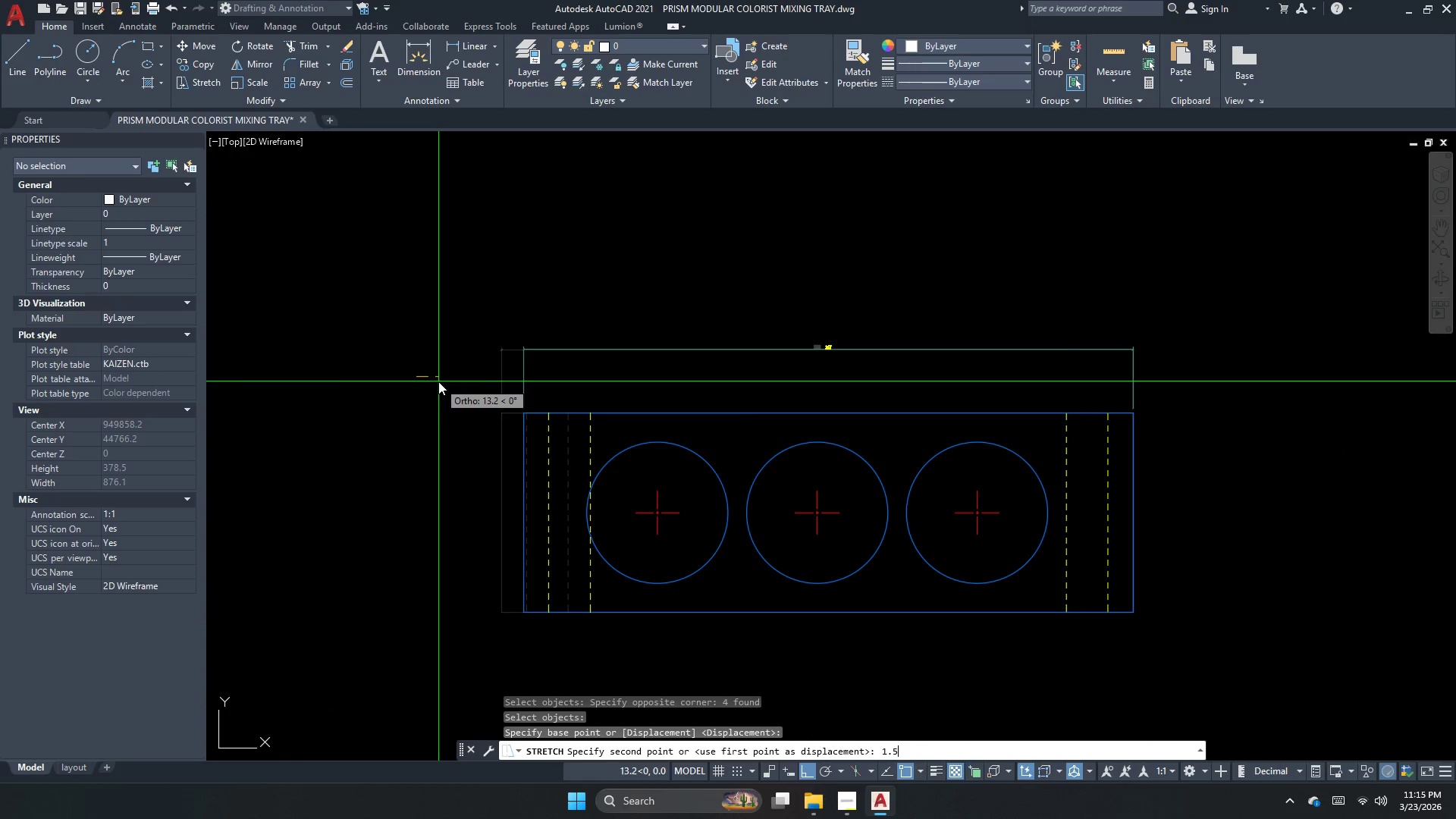 
key(NumpadEnter)
 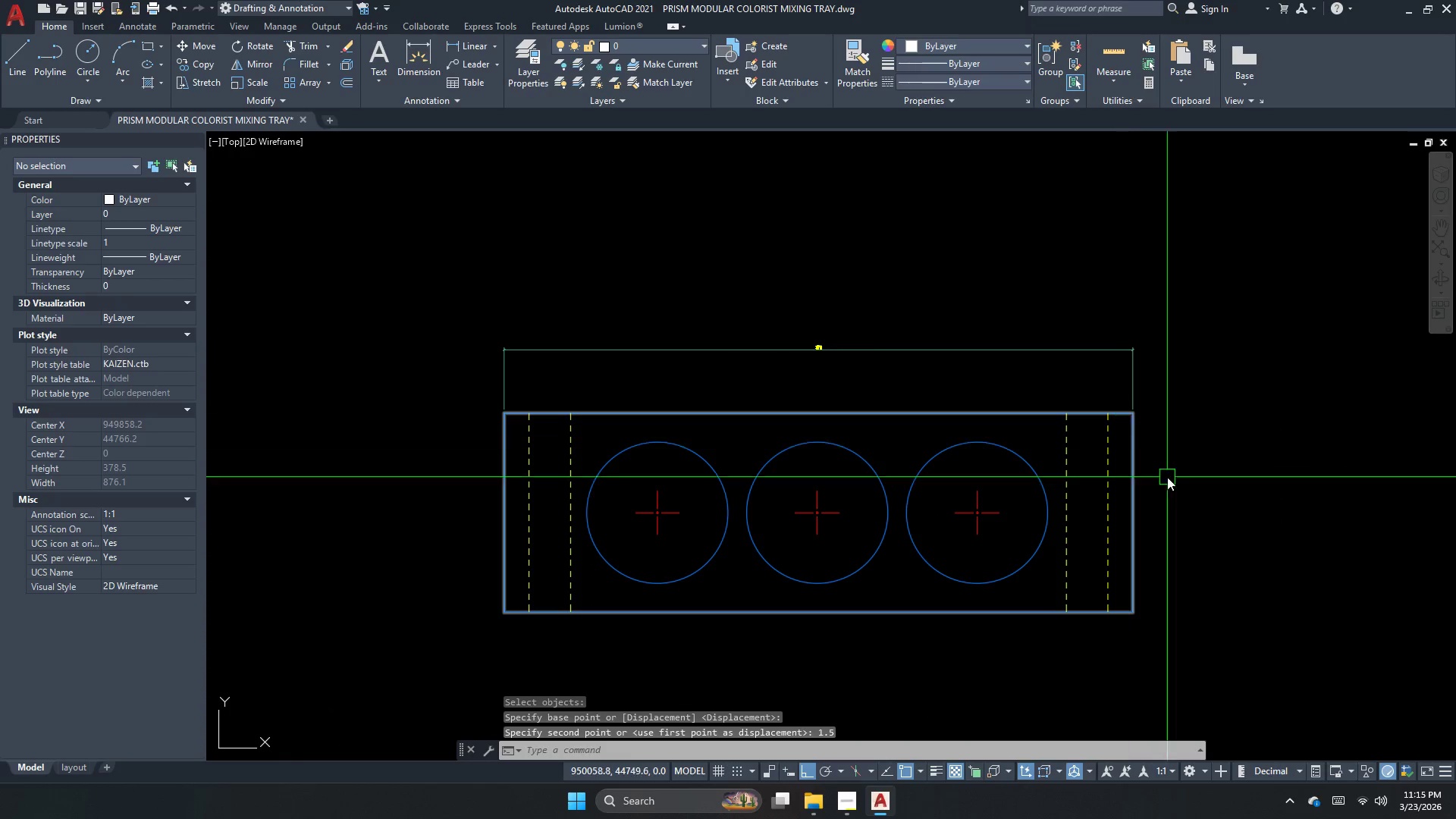 
key(Escape)
 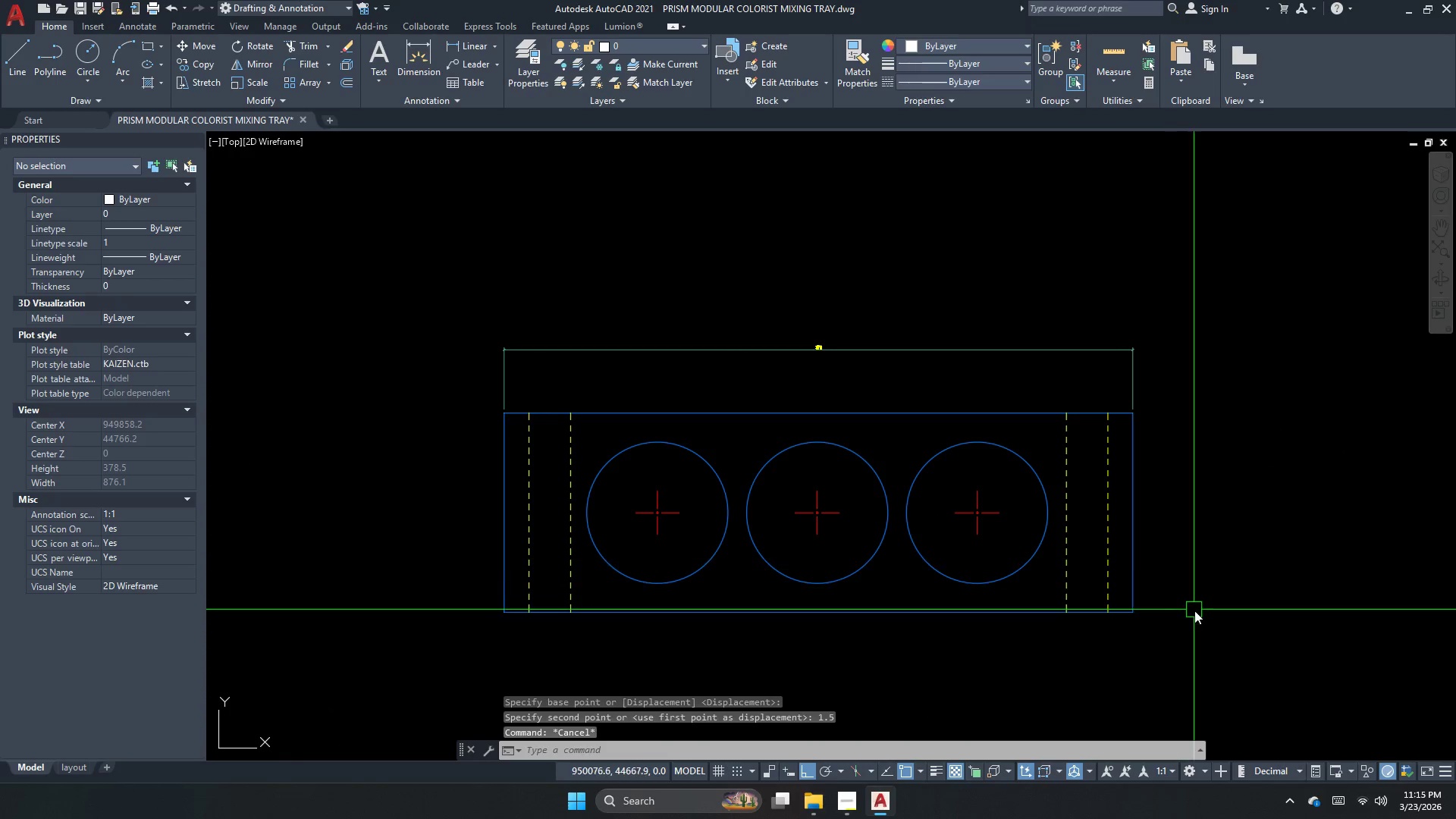 
key(S)
 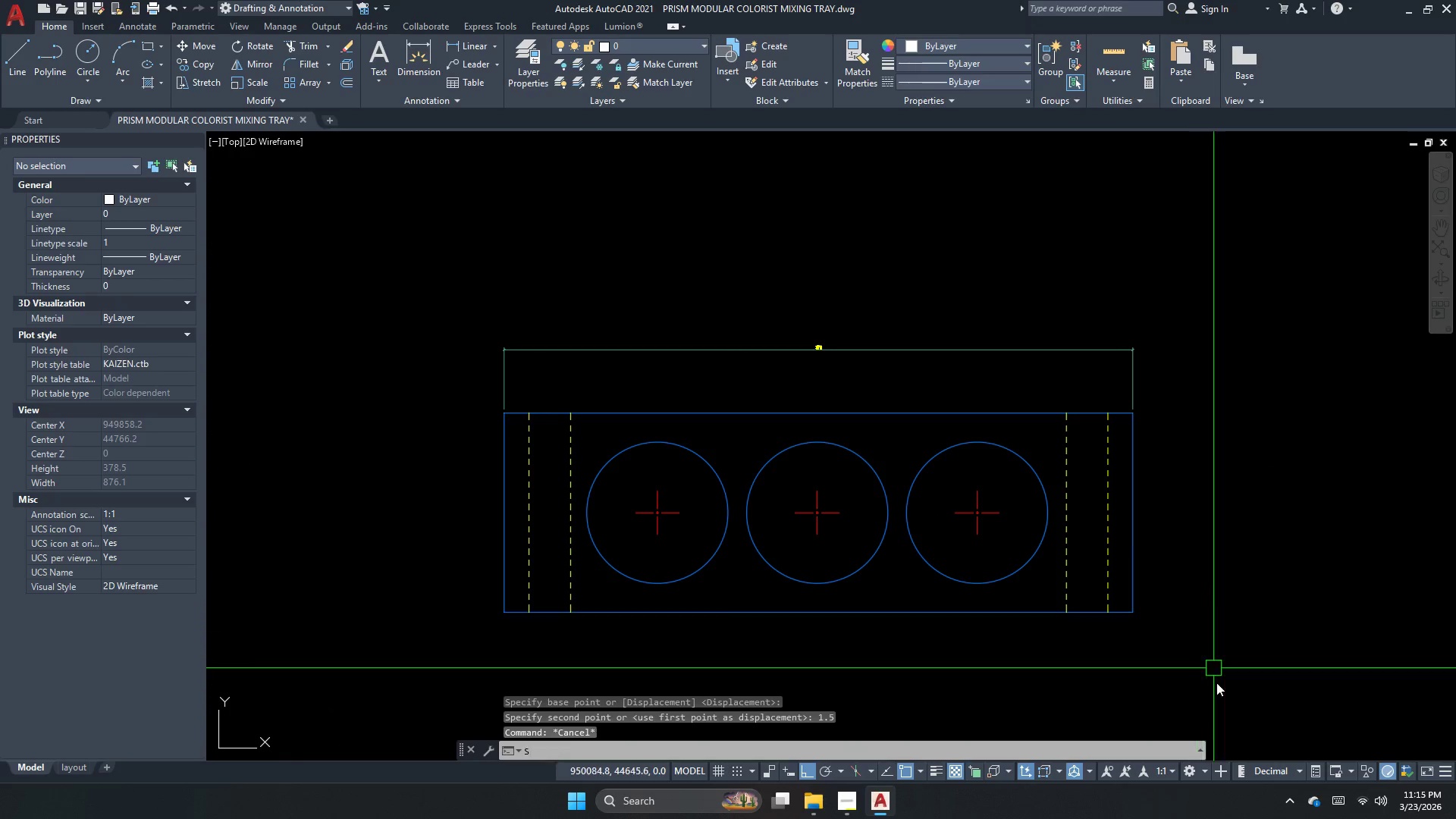 
key(Space)
 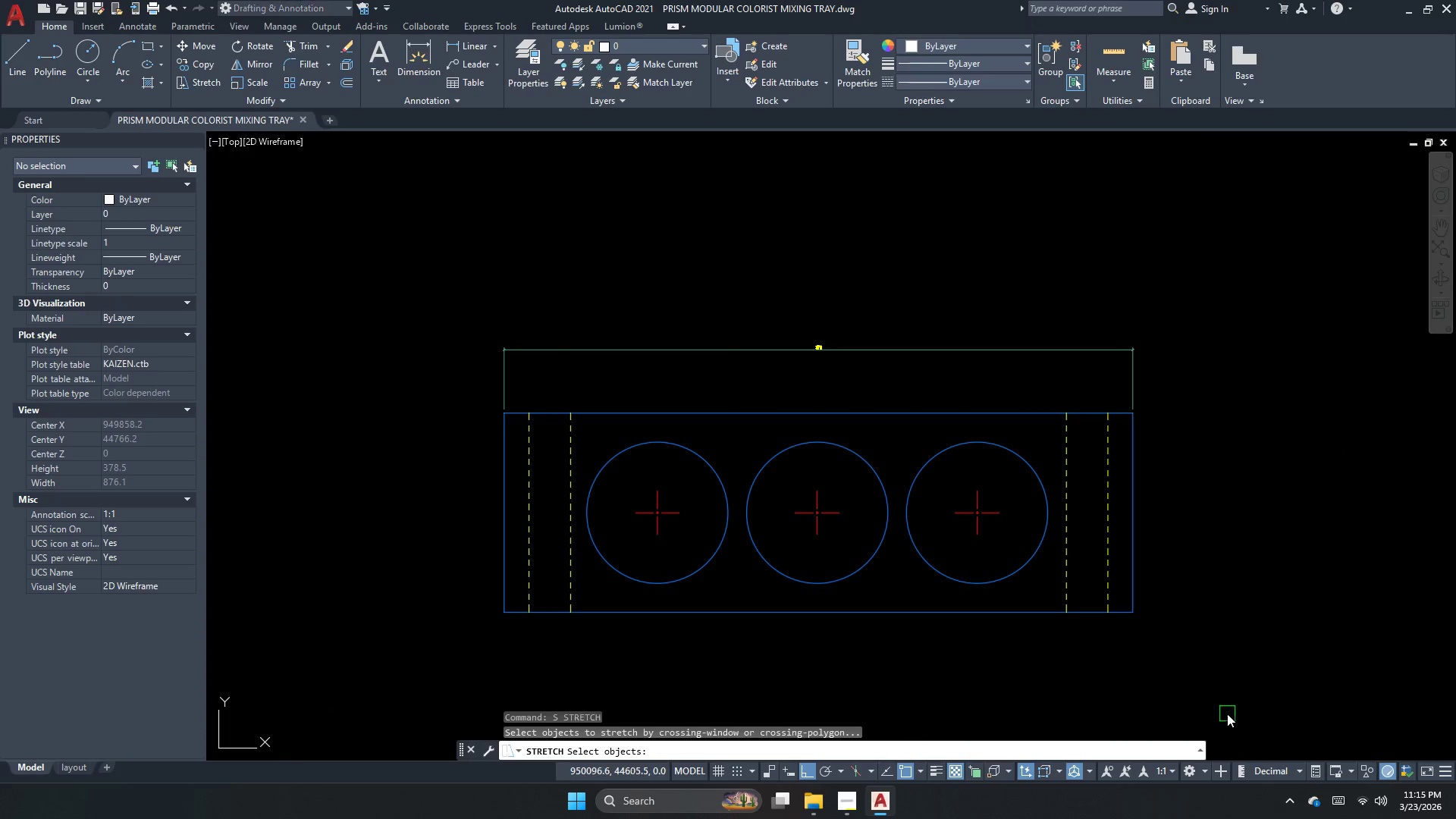 
left_click_drag(start_coordinate=[1227, 714], to_coordinate=[1134, 495])
 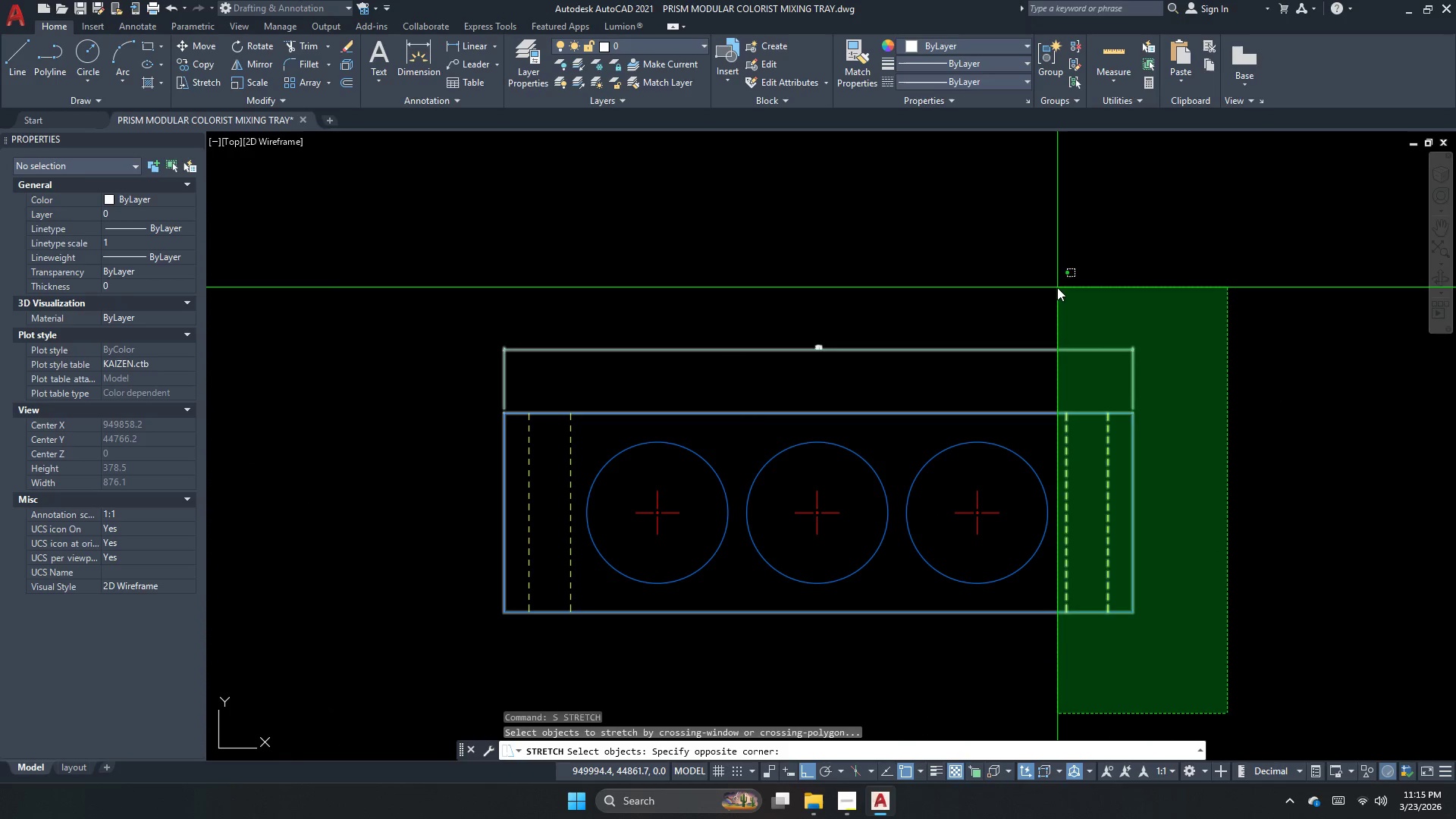 
left_click_drag(start_coordinate=[1057, 287], to_coordinate=[1065, 281])
 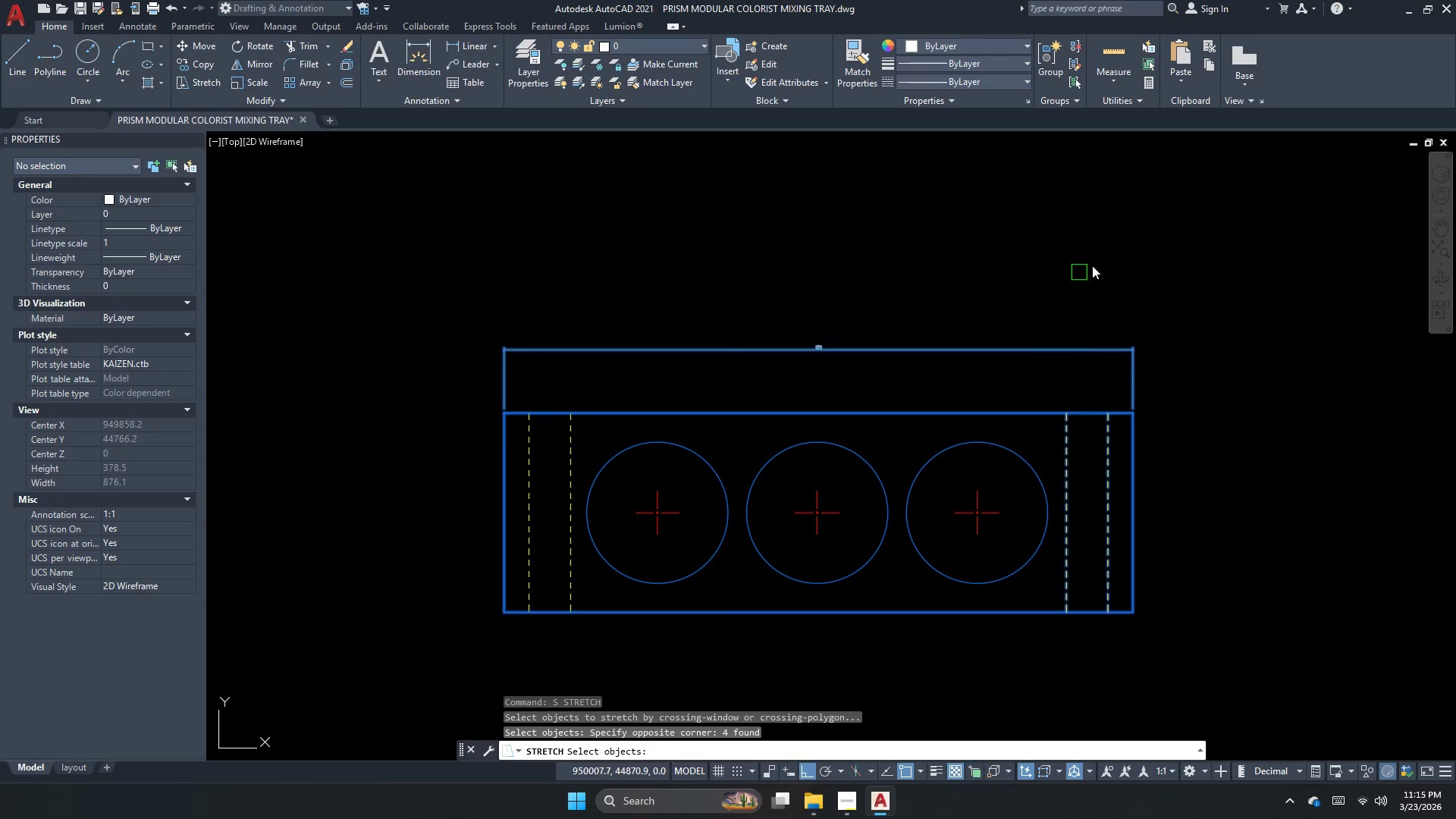 
key(Space)
 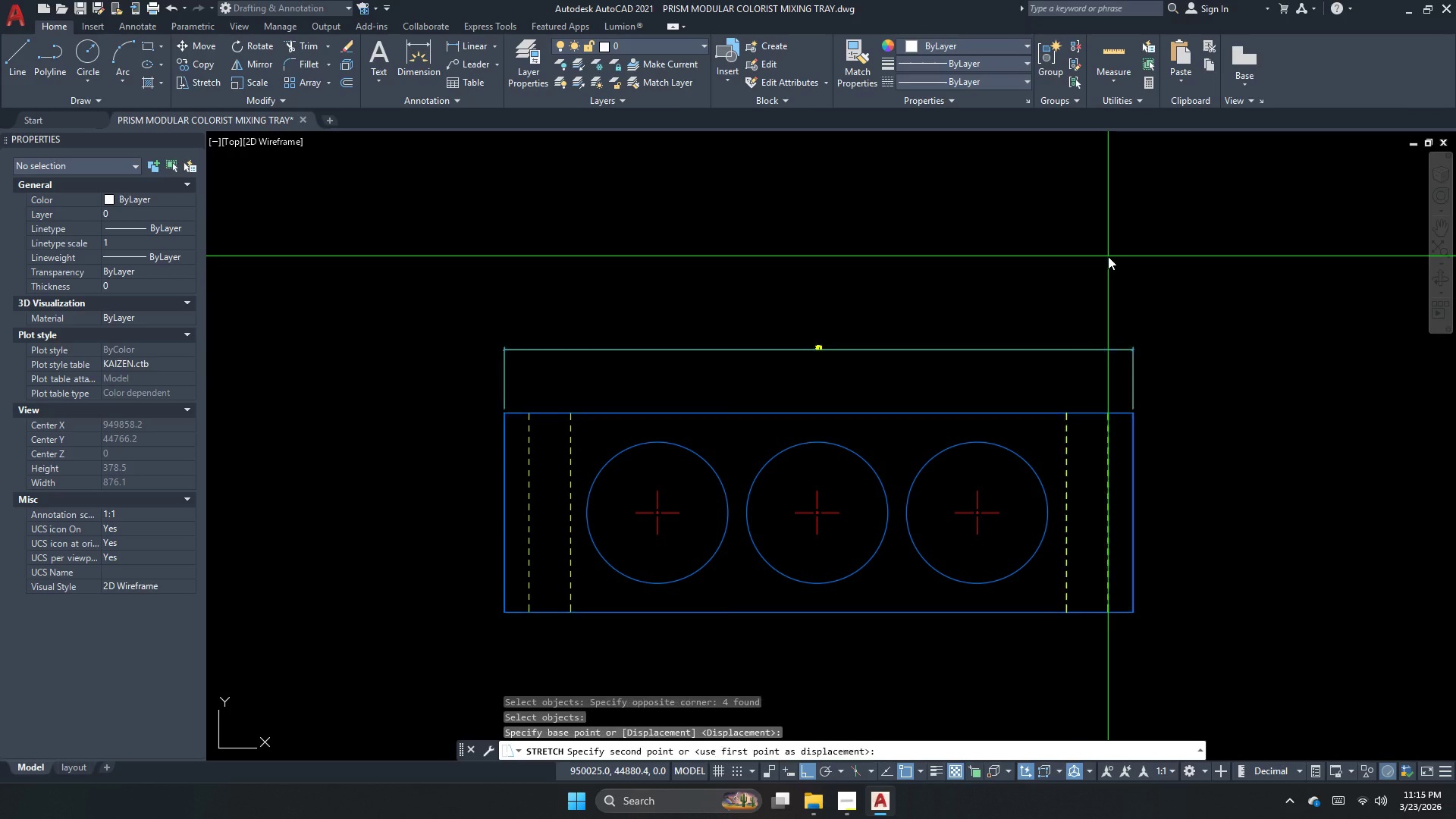 
left_click_drag(start_coordinate=[1108, 256], to_coordinate=[1104, 254])
 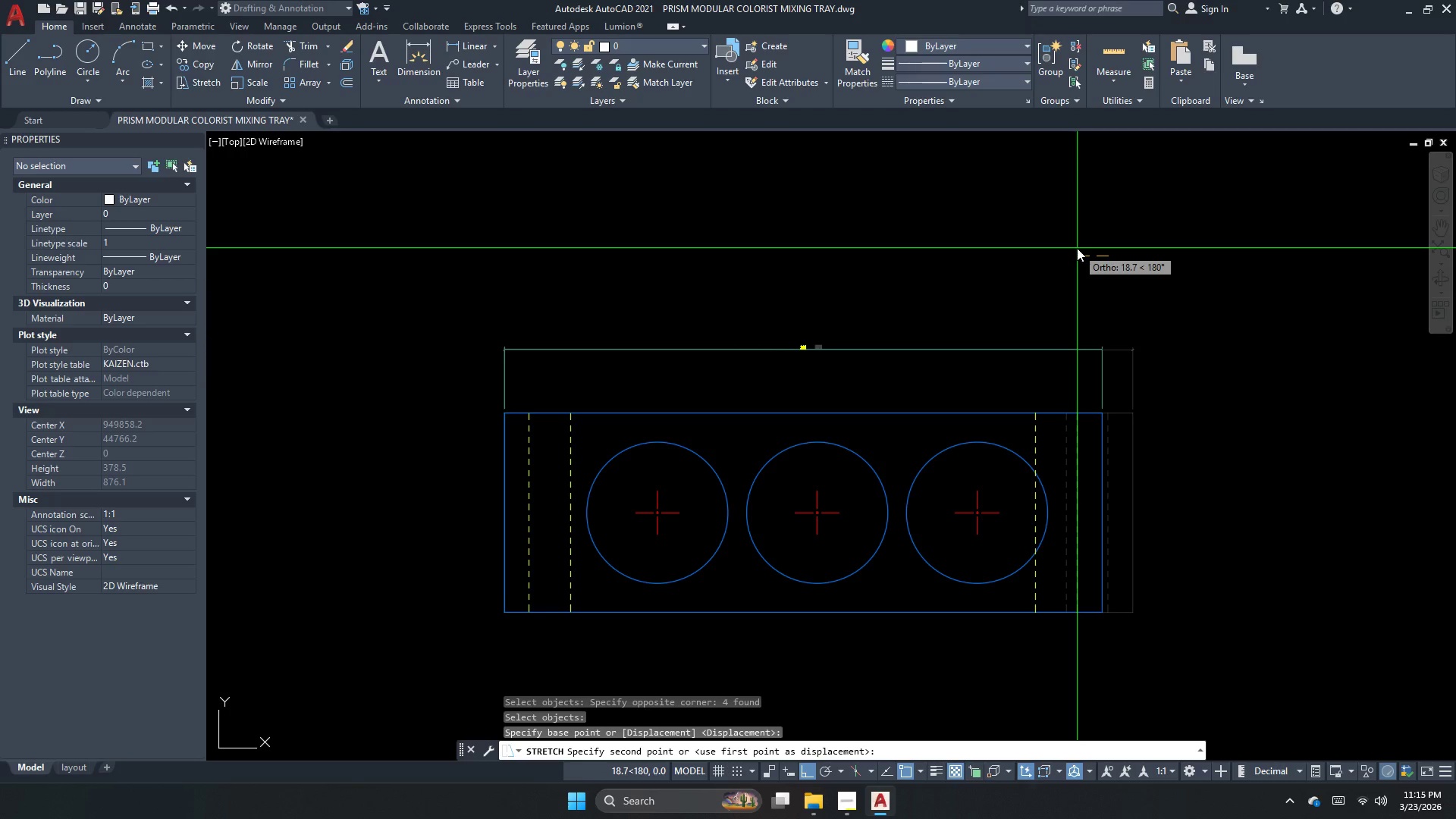 
key(Numpad1)
 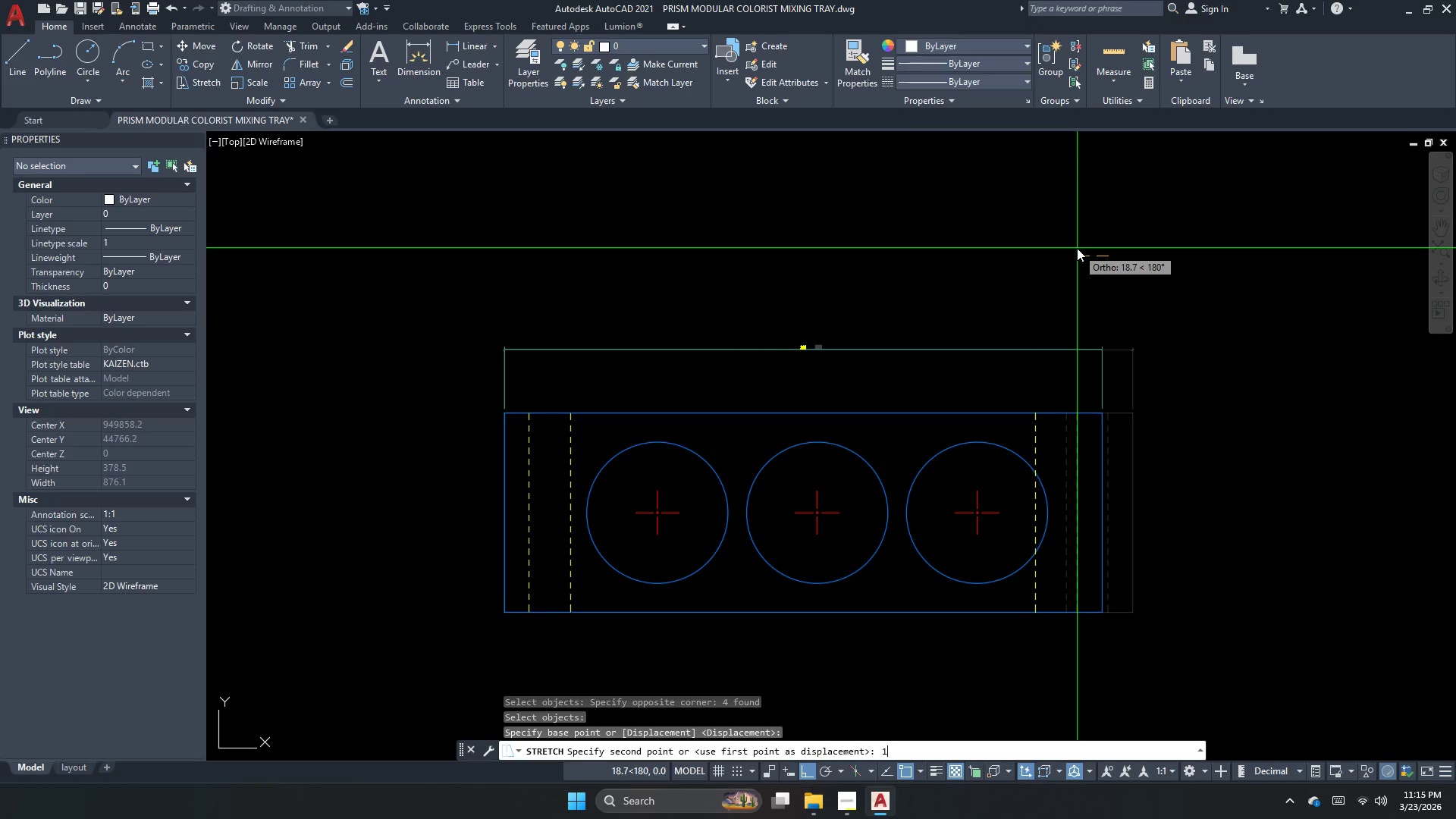 
key(NumpadDecimal)
 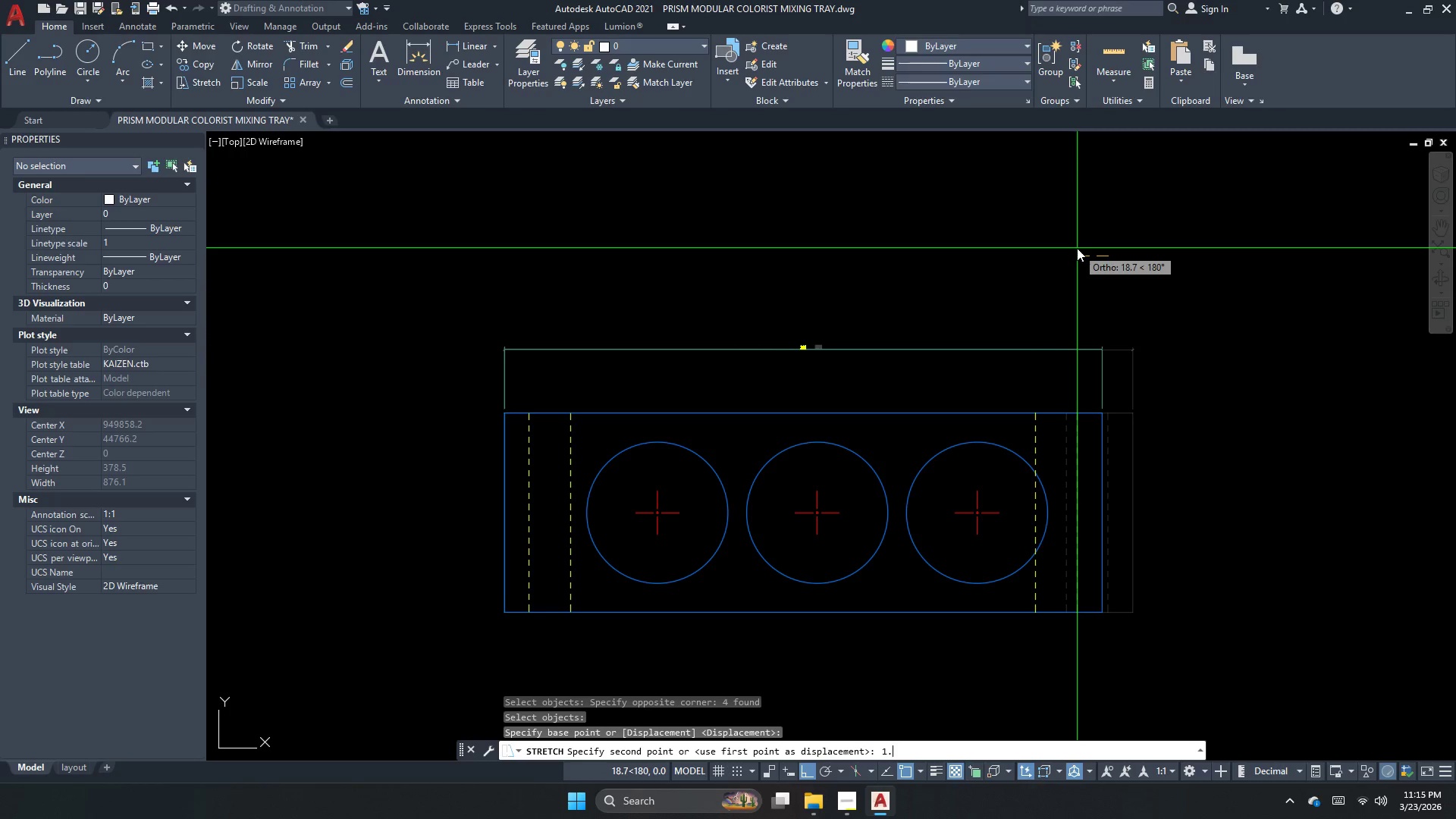 
key(Numpad5)
 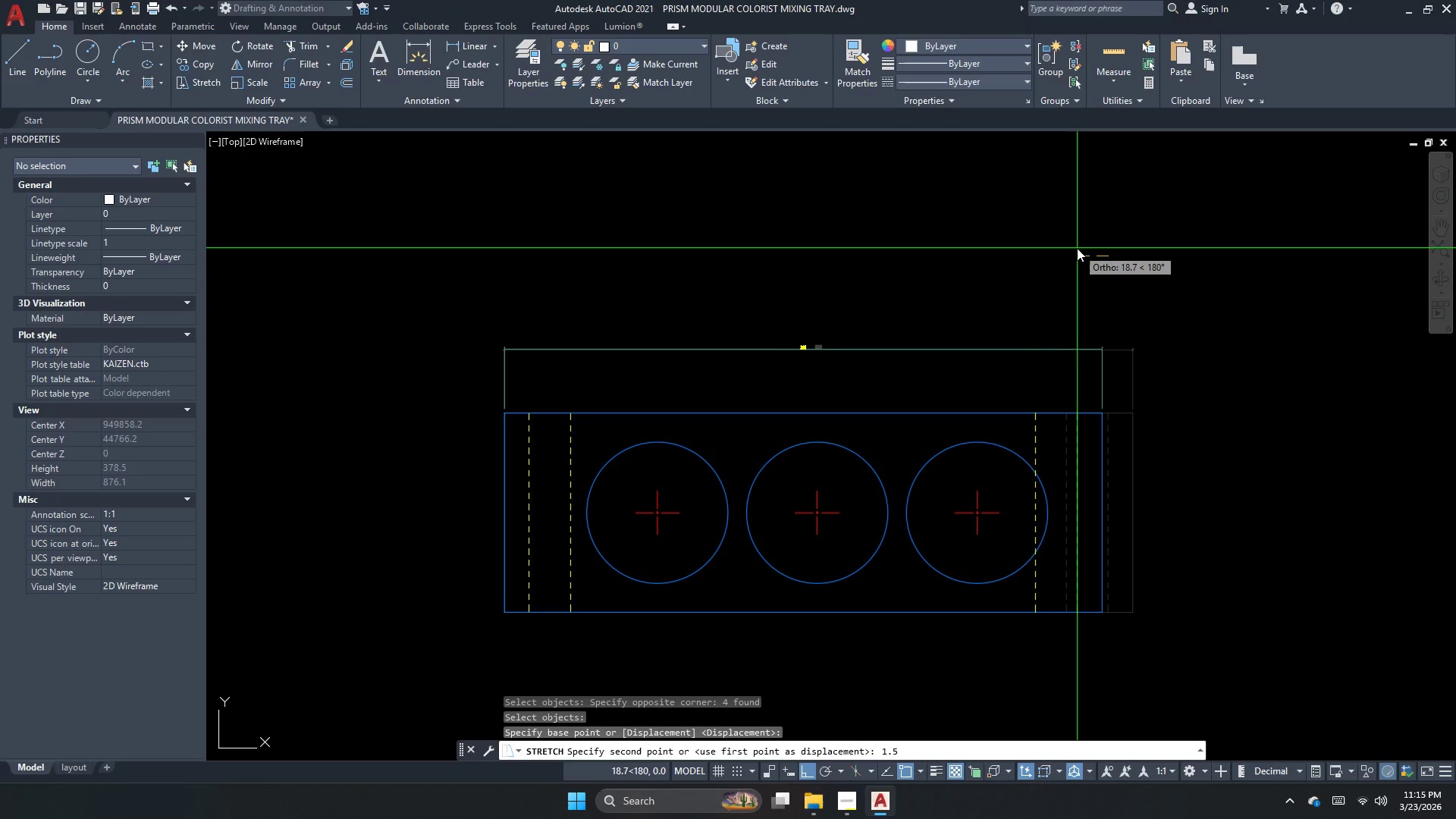 
key(NumpadEnter)
 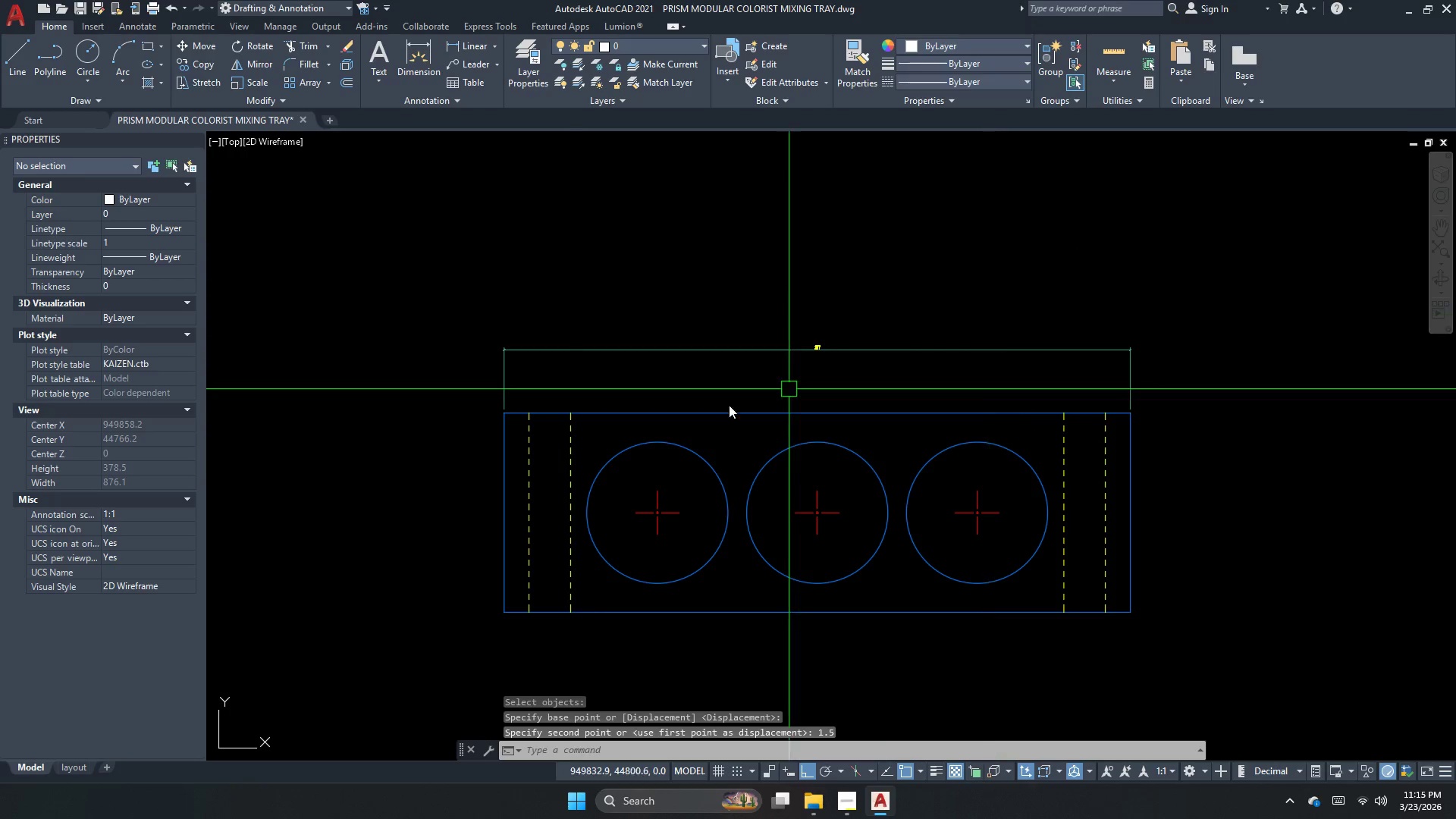 
key(Escape)
 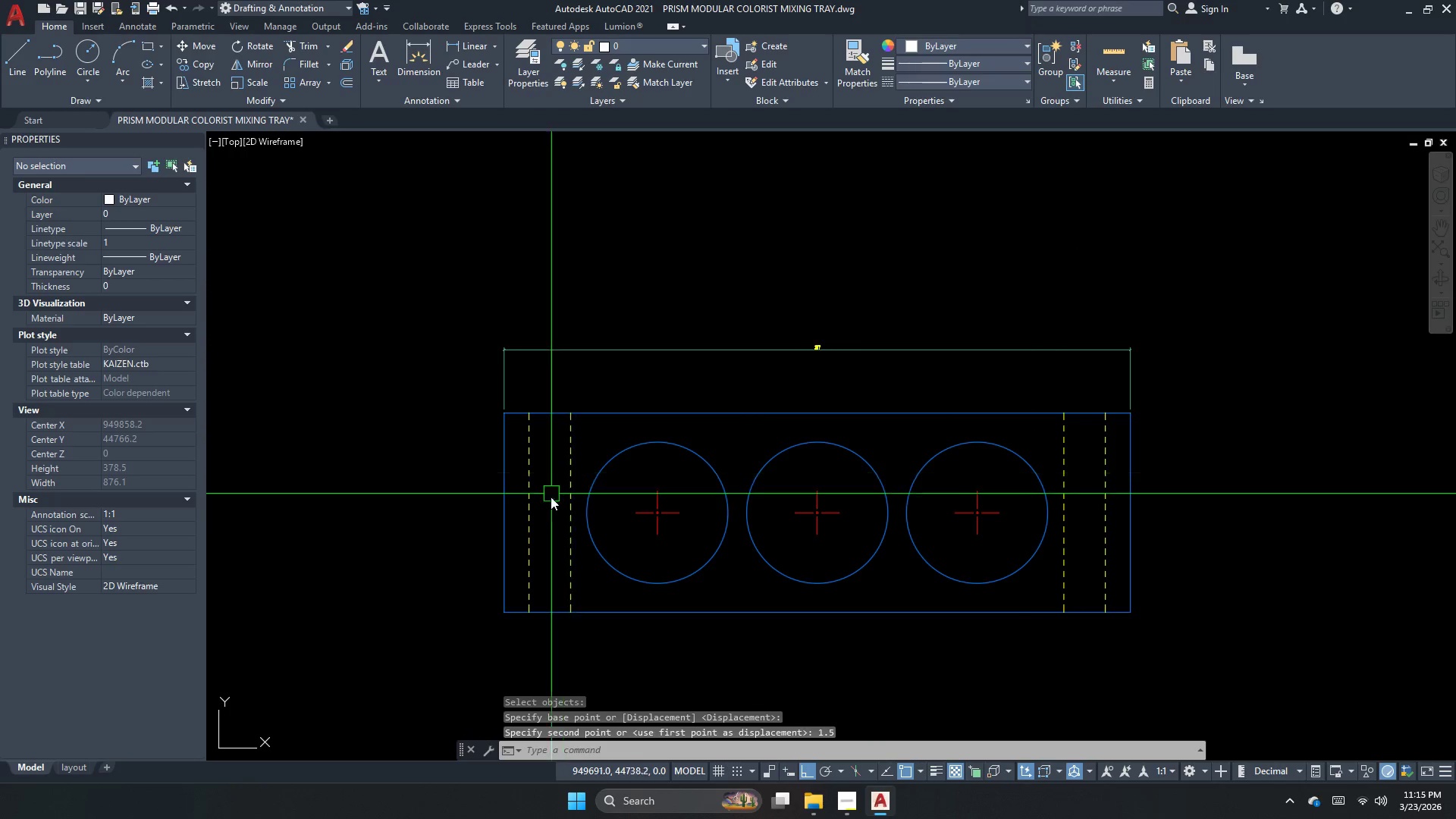 
key(S)
 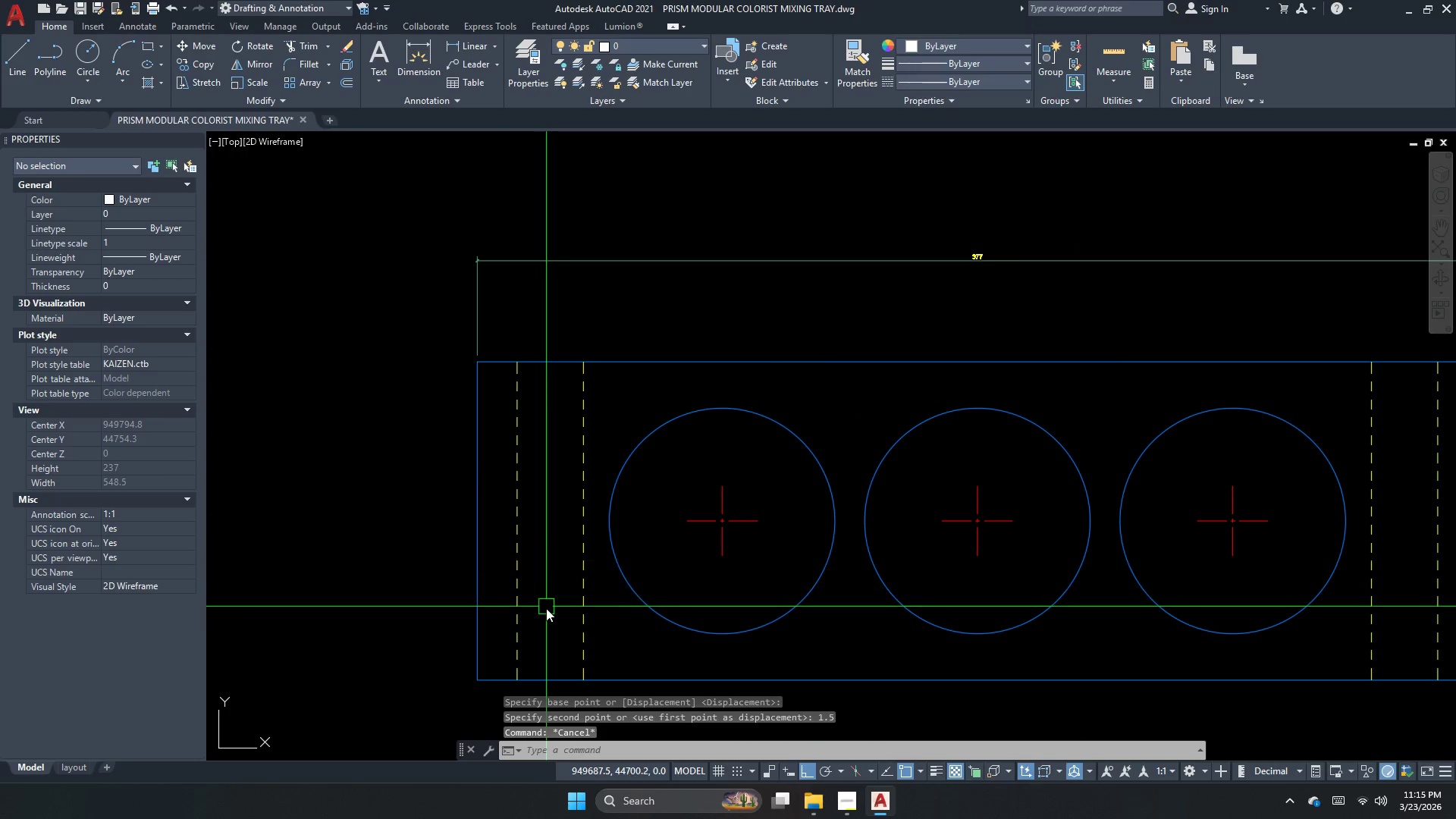 
key(Space)
 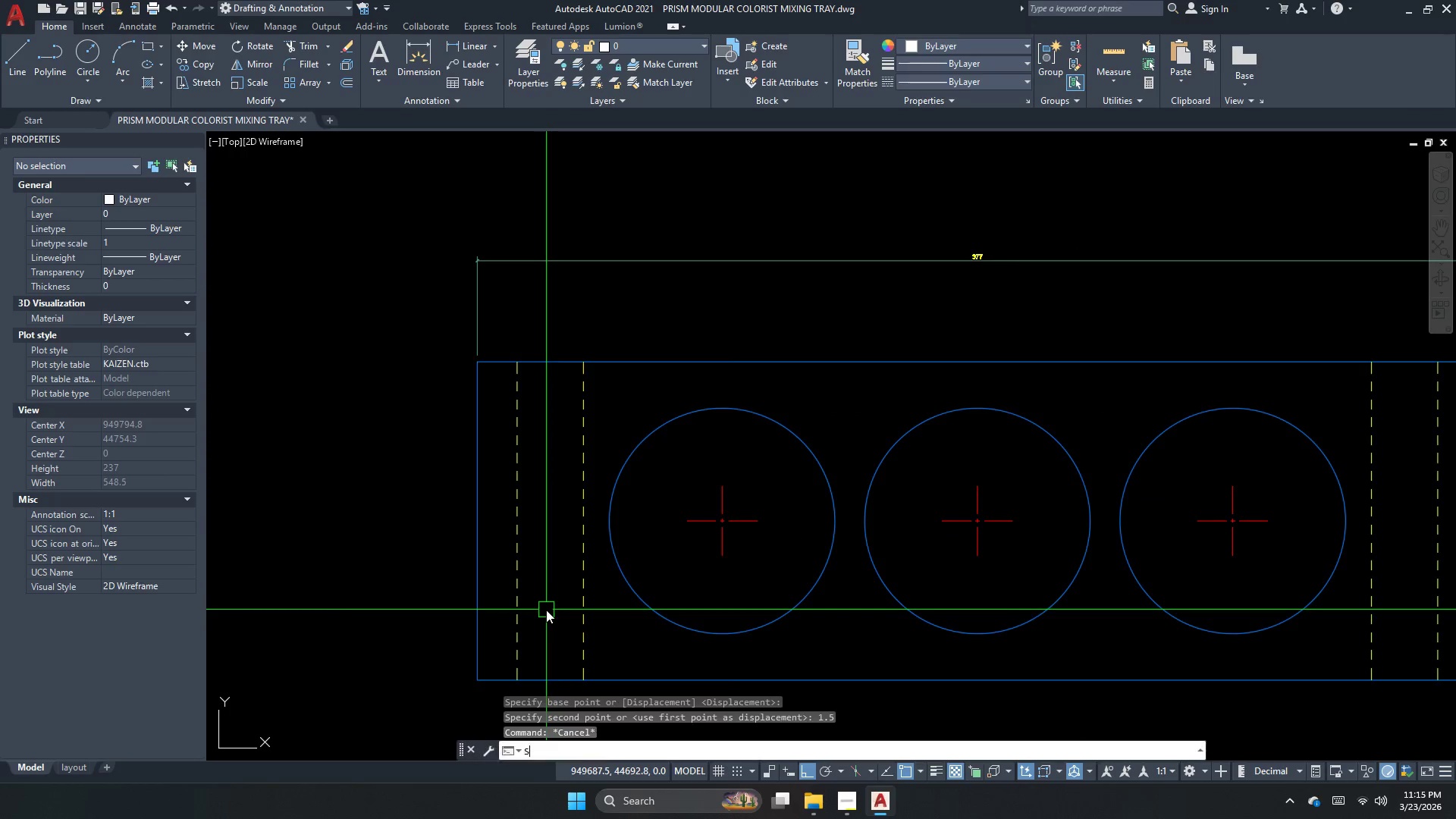 
scroll: coordinate [549, 500], scroll_direction: up, amount: 1.0
 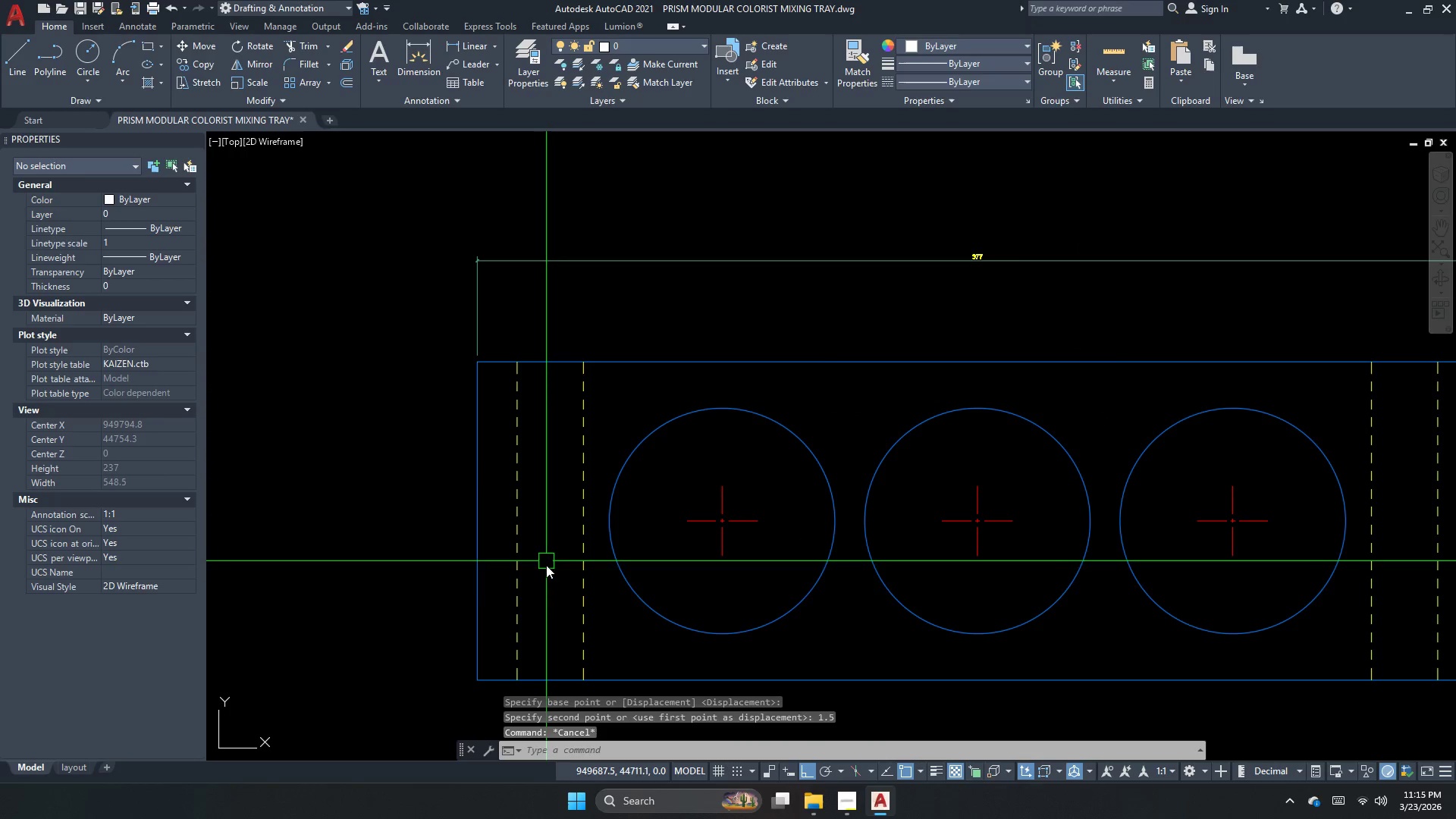 
left_click_drag(start_coordinate=[539, 676], to_coordinate=[509, 618])
 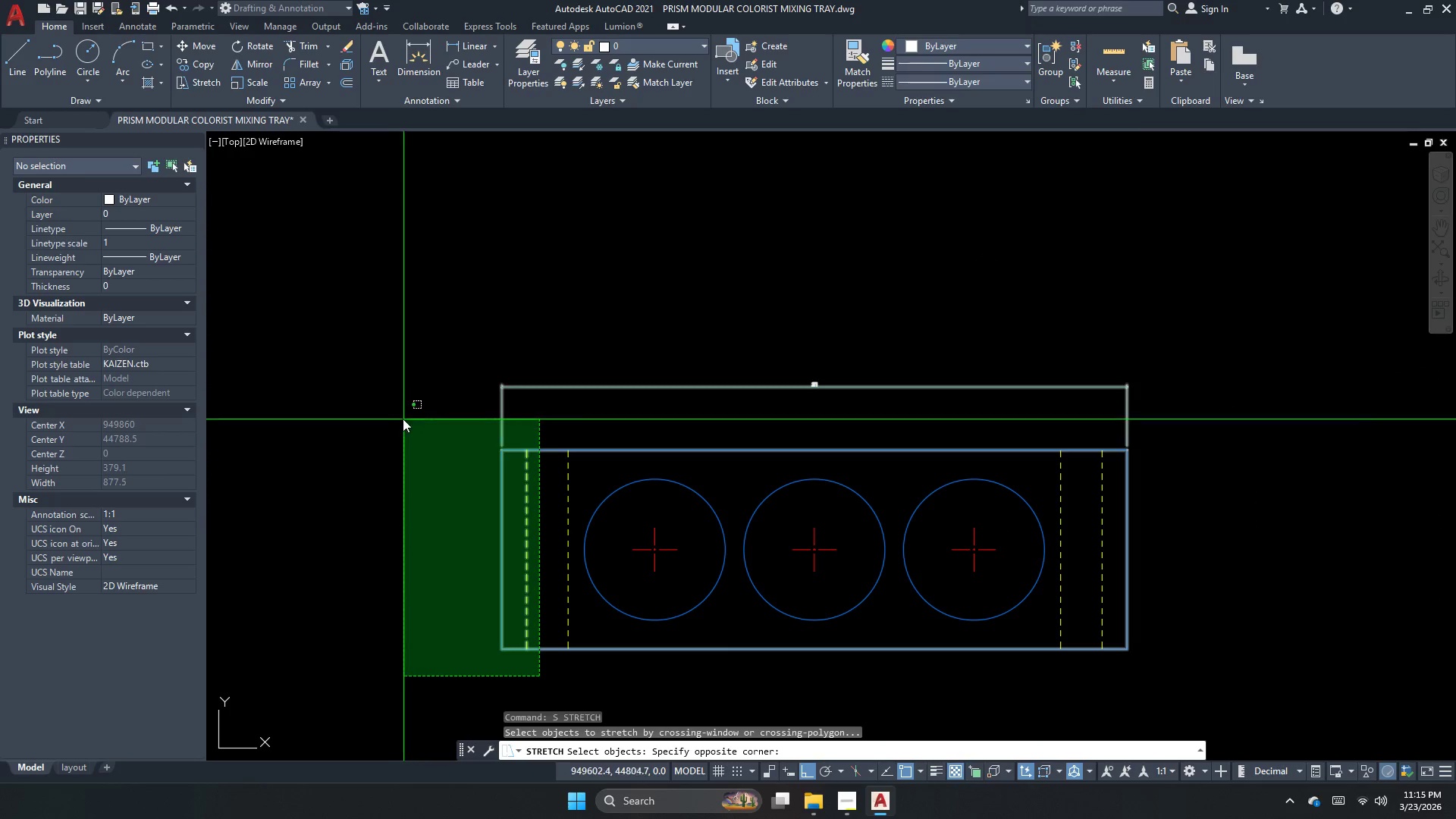 
scroll: coordinate [541, 598], scroll_direction: down, amount: 1.0
 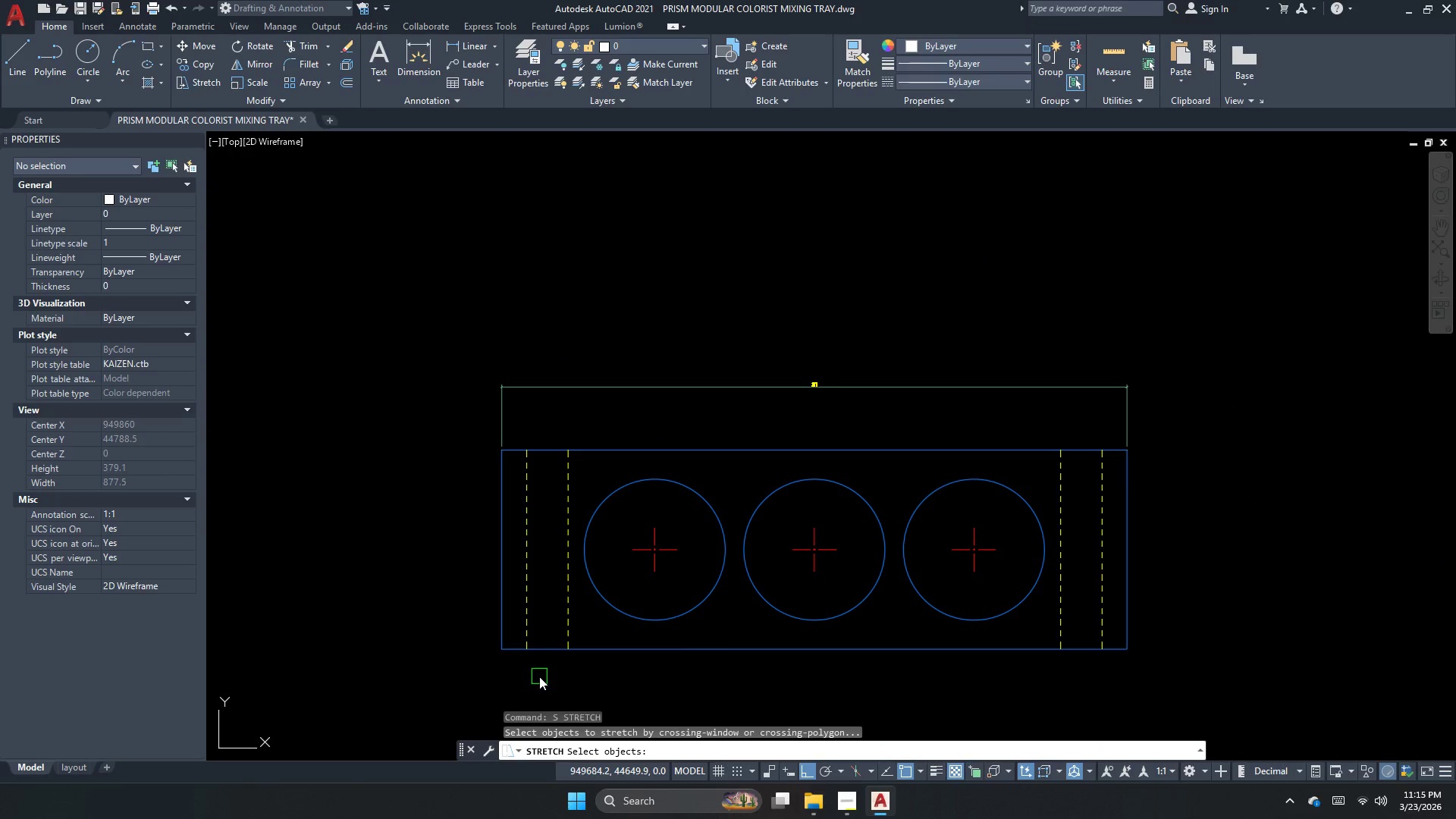 
double_click([399, 406])
 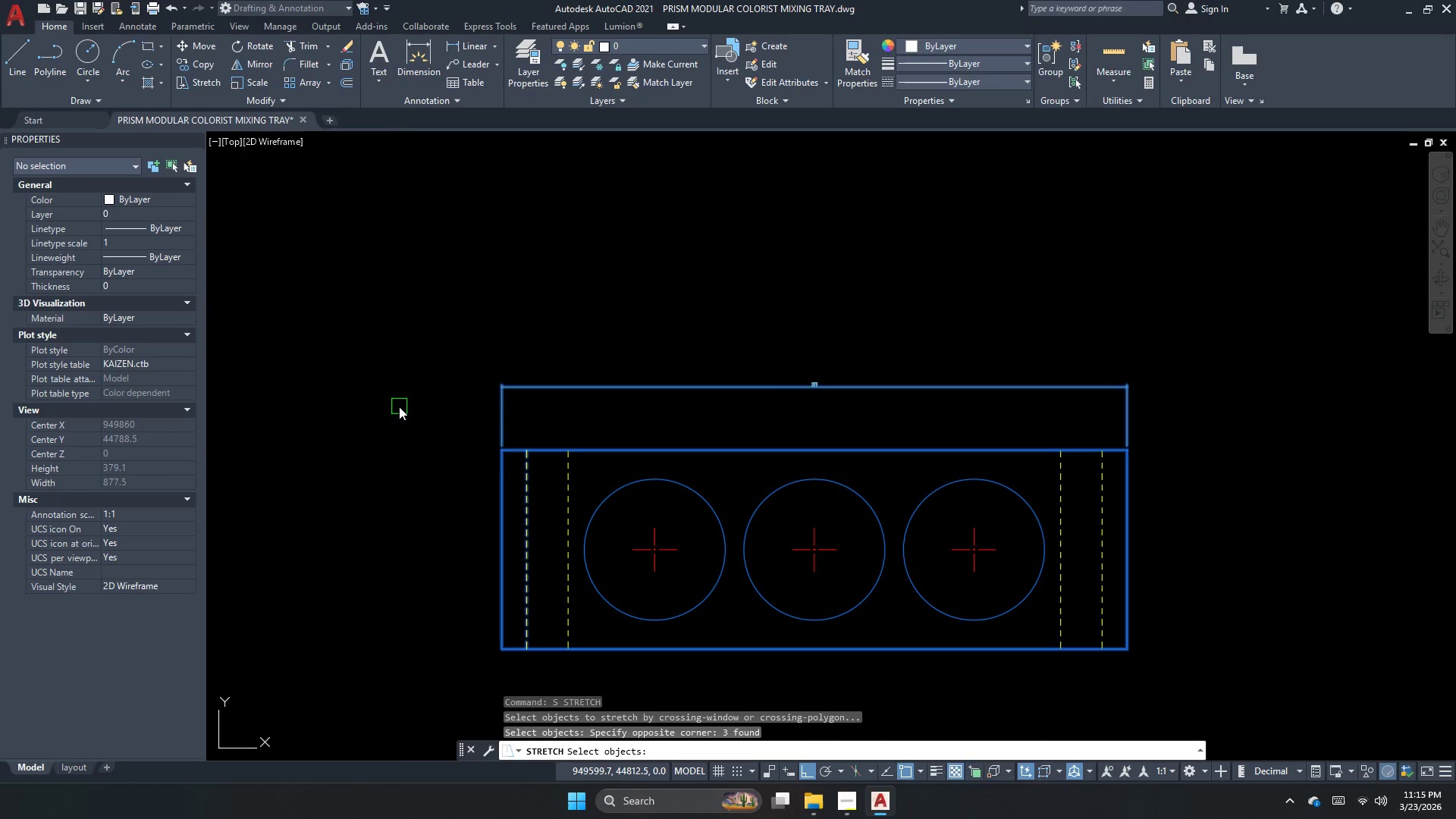 
key(Space)
 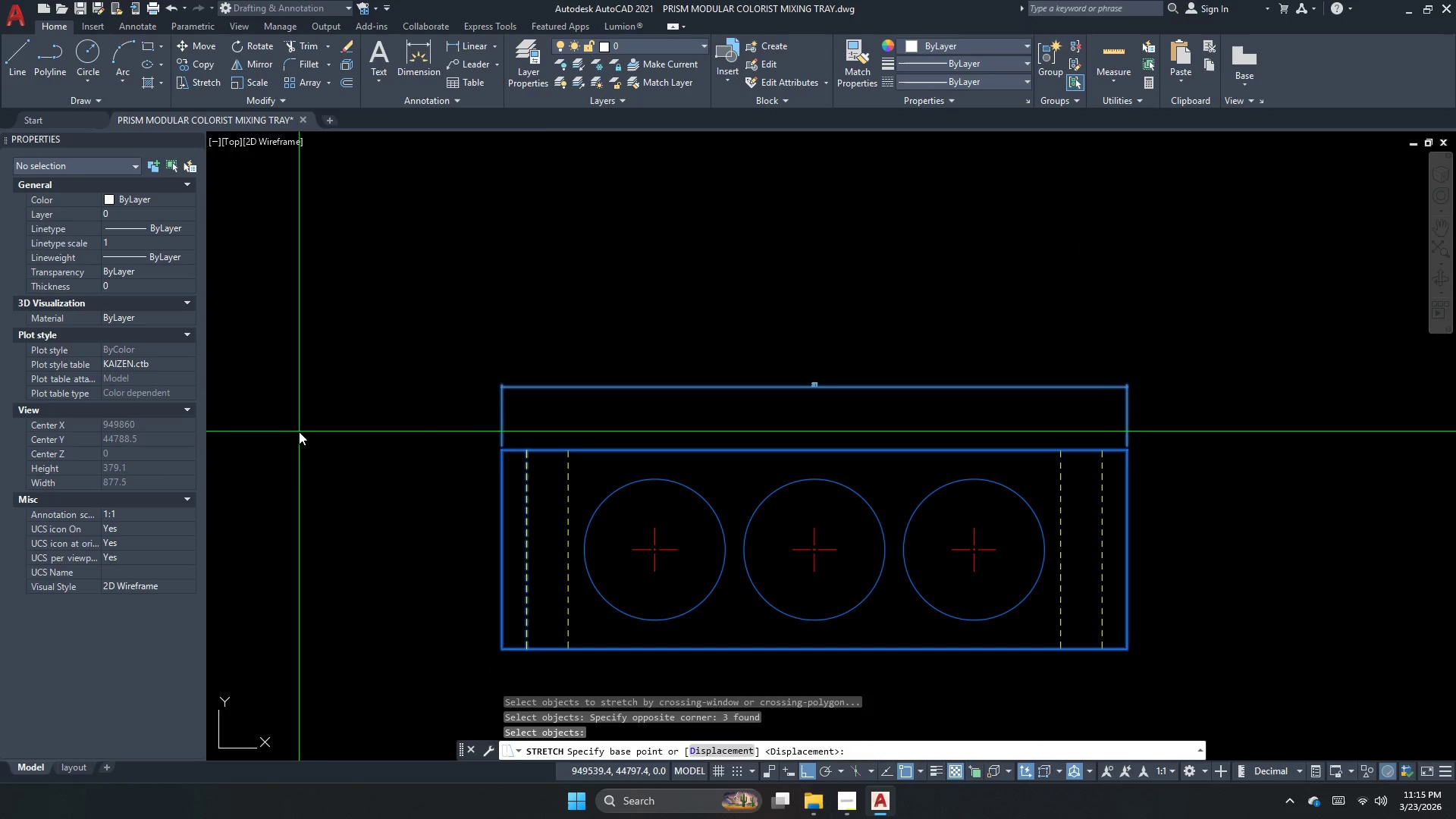 
triple_click([299, 431])
 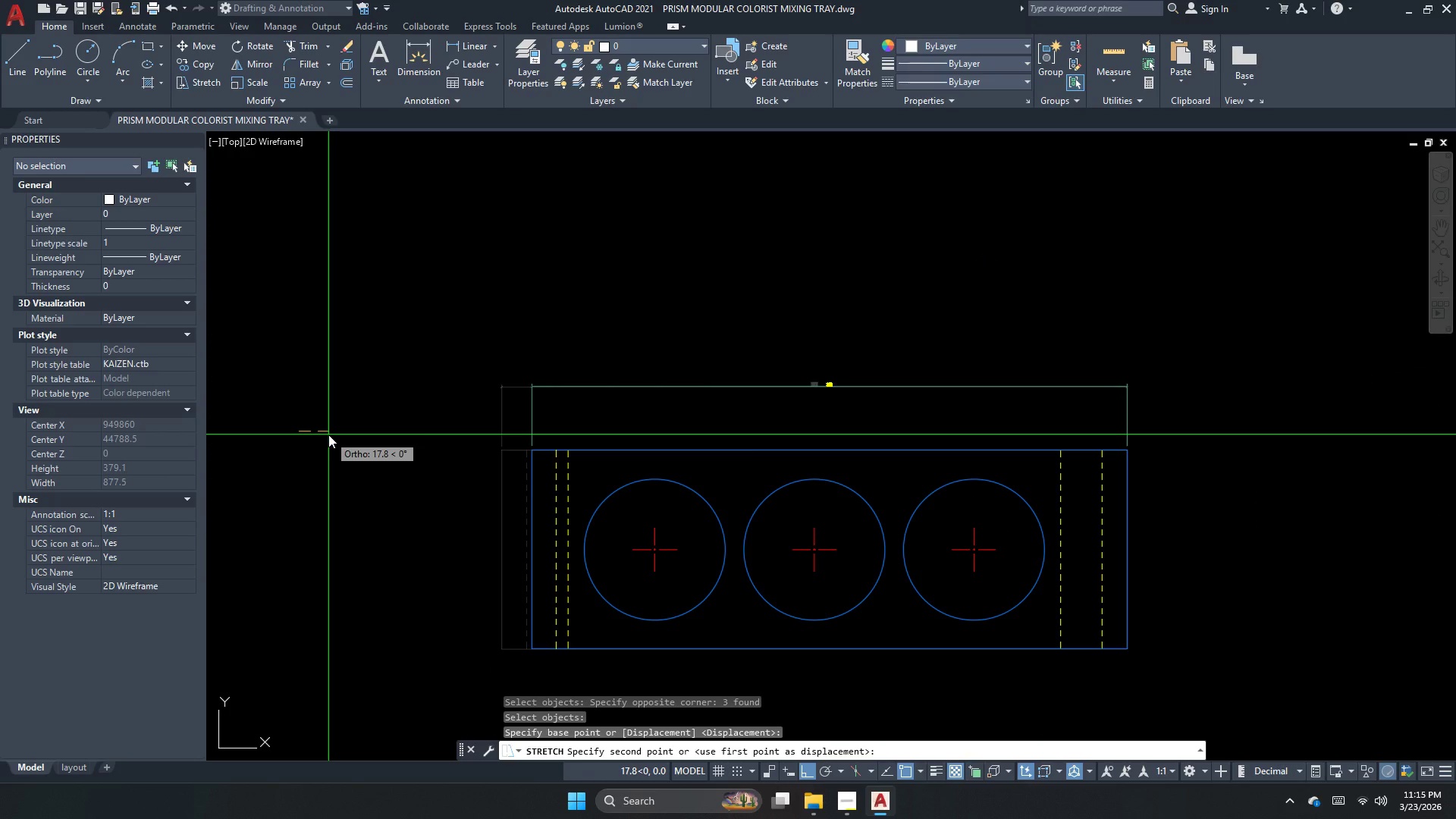 
key(Numpad1)
 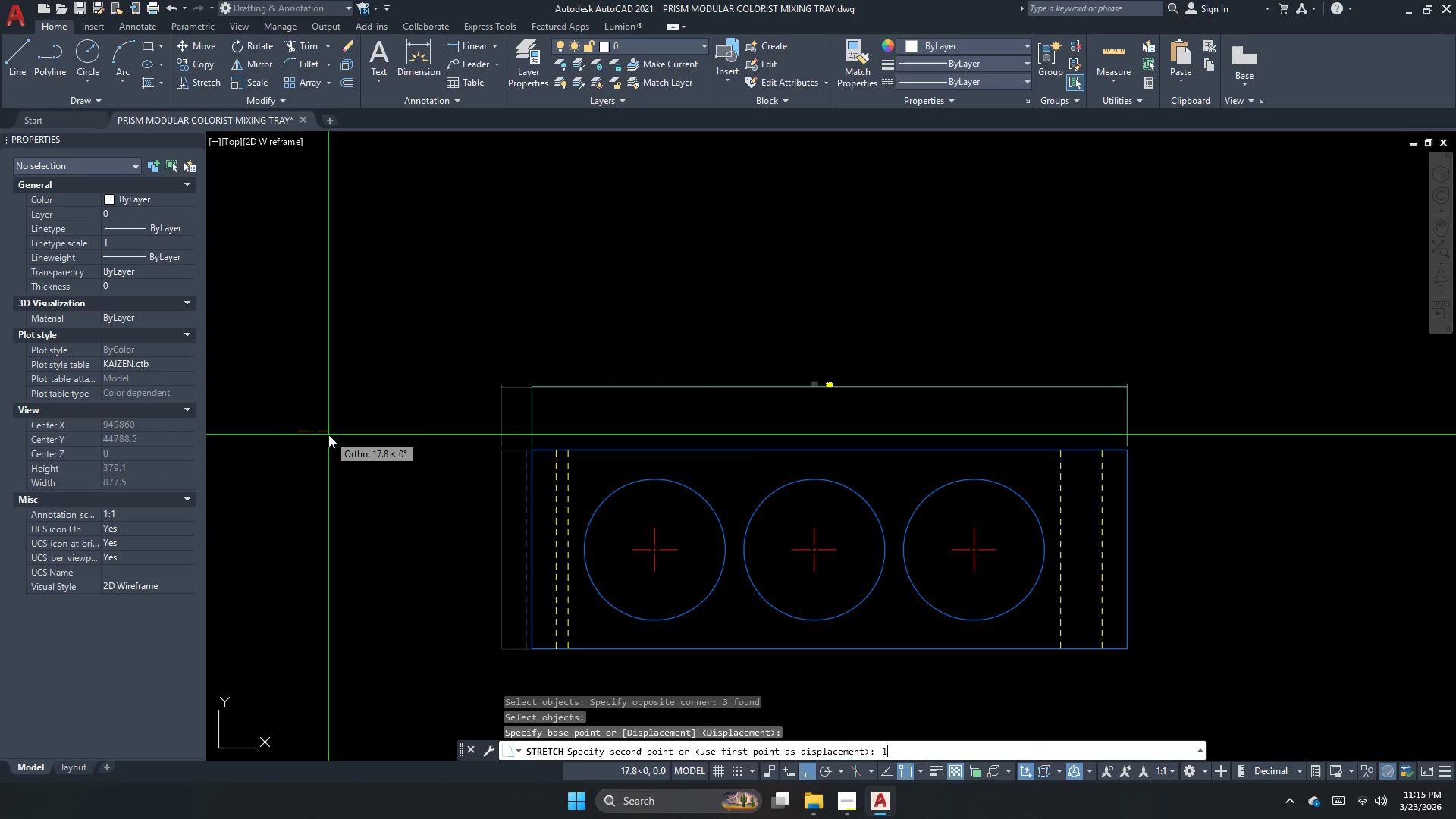 
key(NumpadDecimal)
 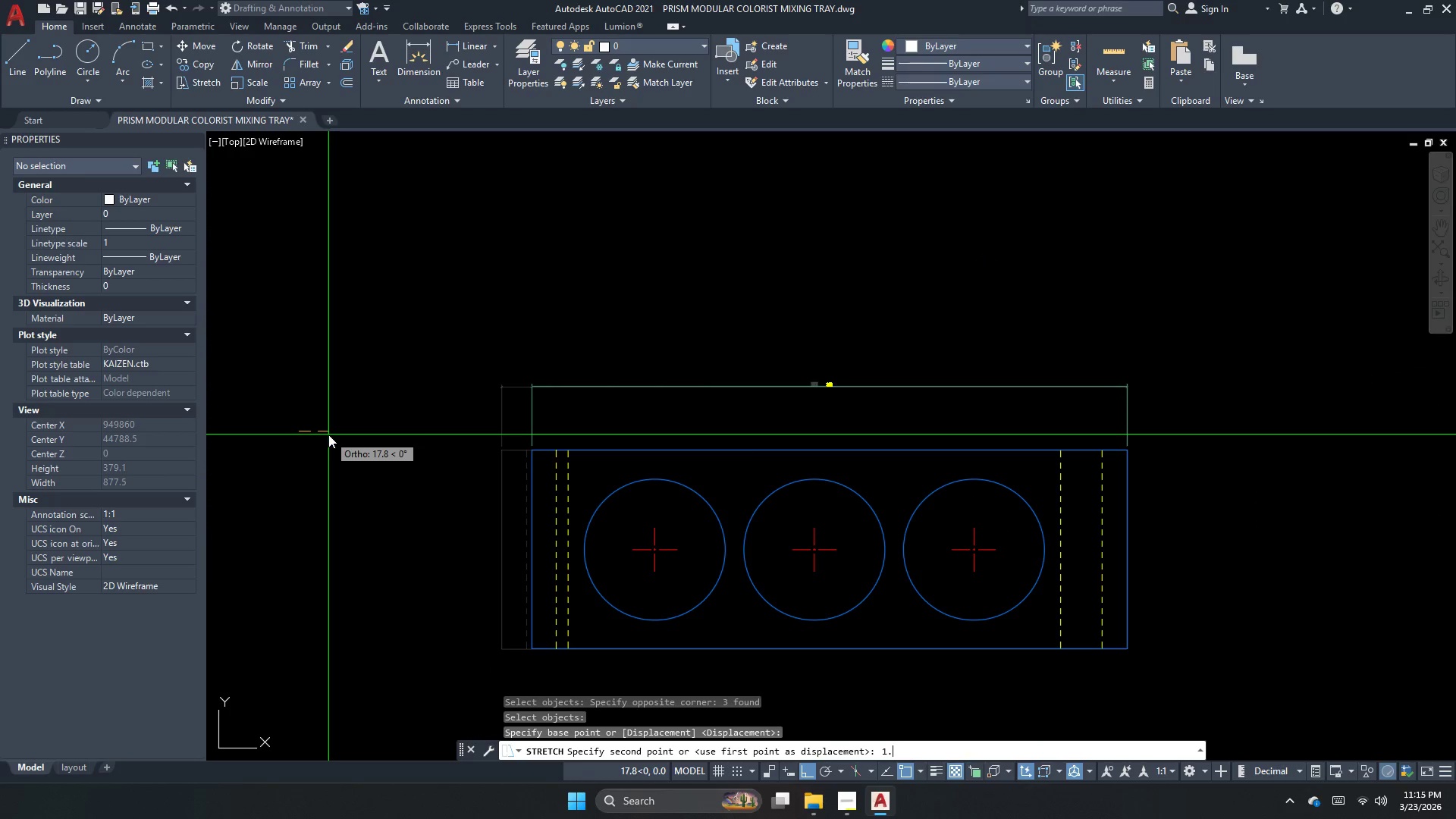 
key(Numpad5)
 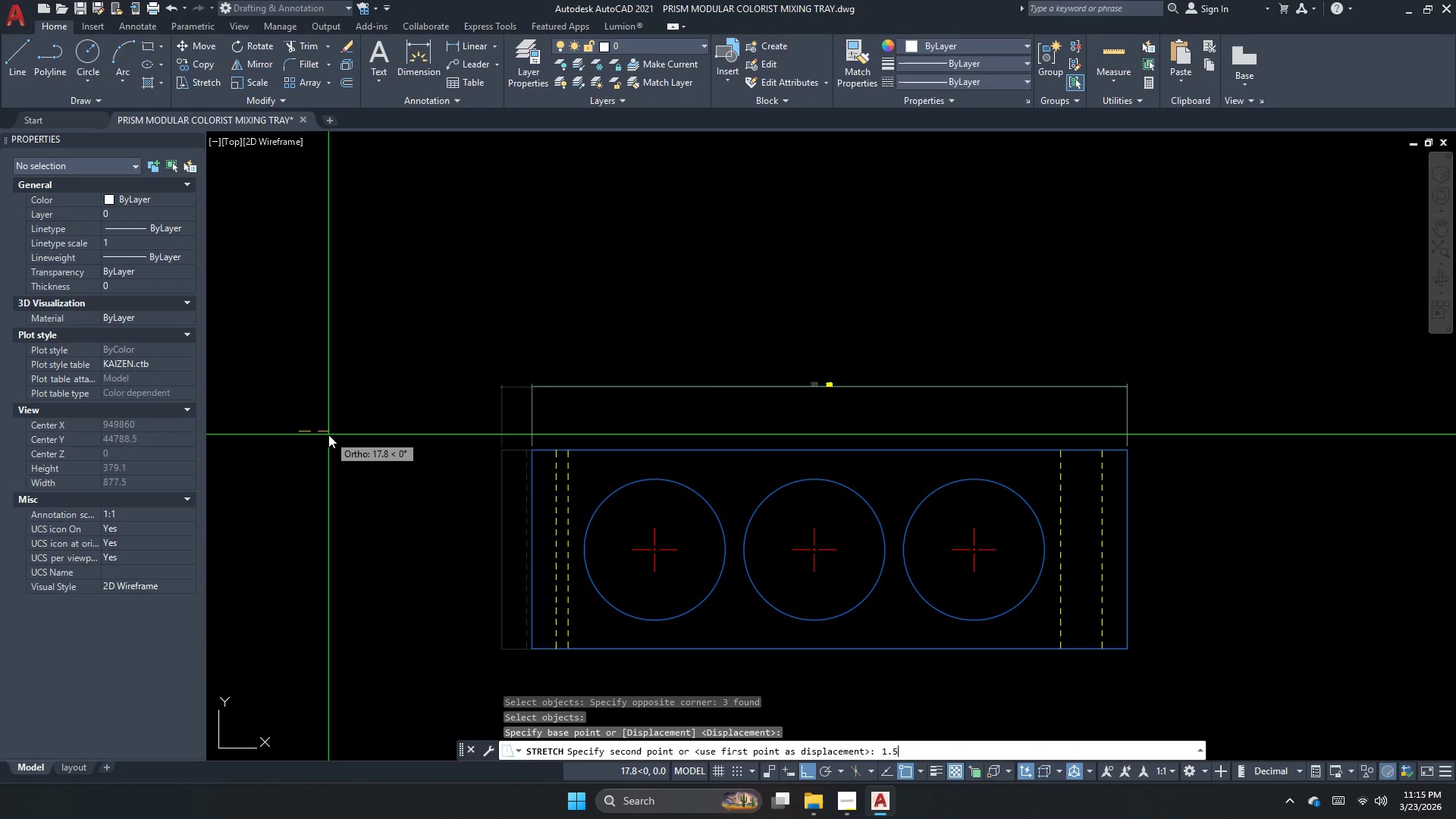 
key(Escape)
 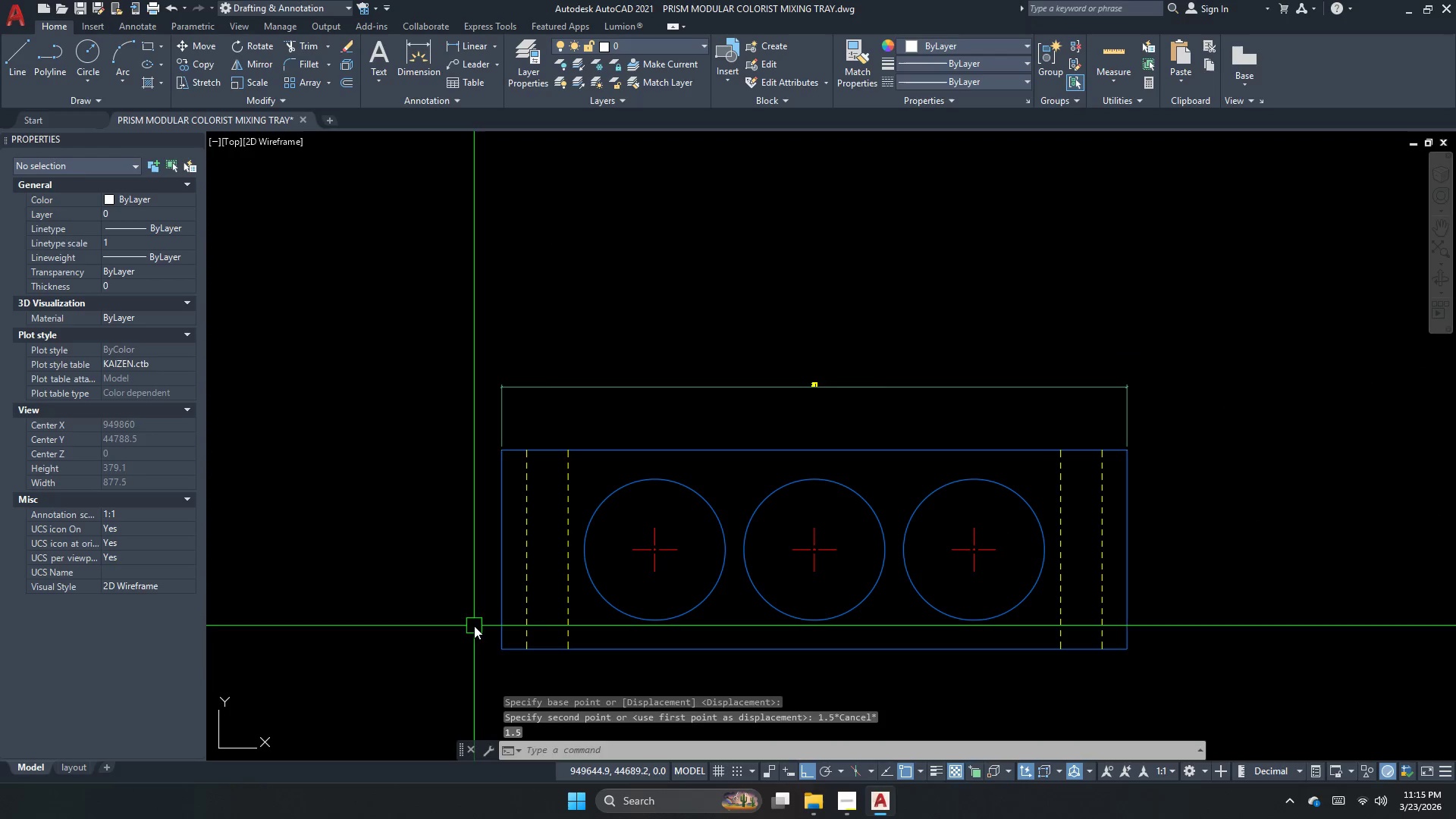 
key(S)
 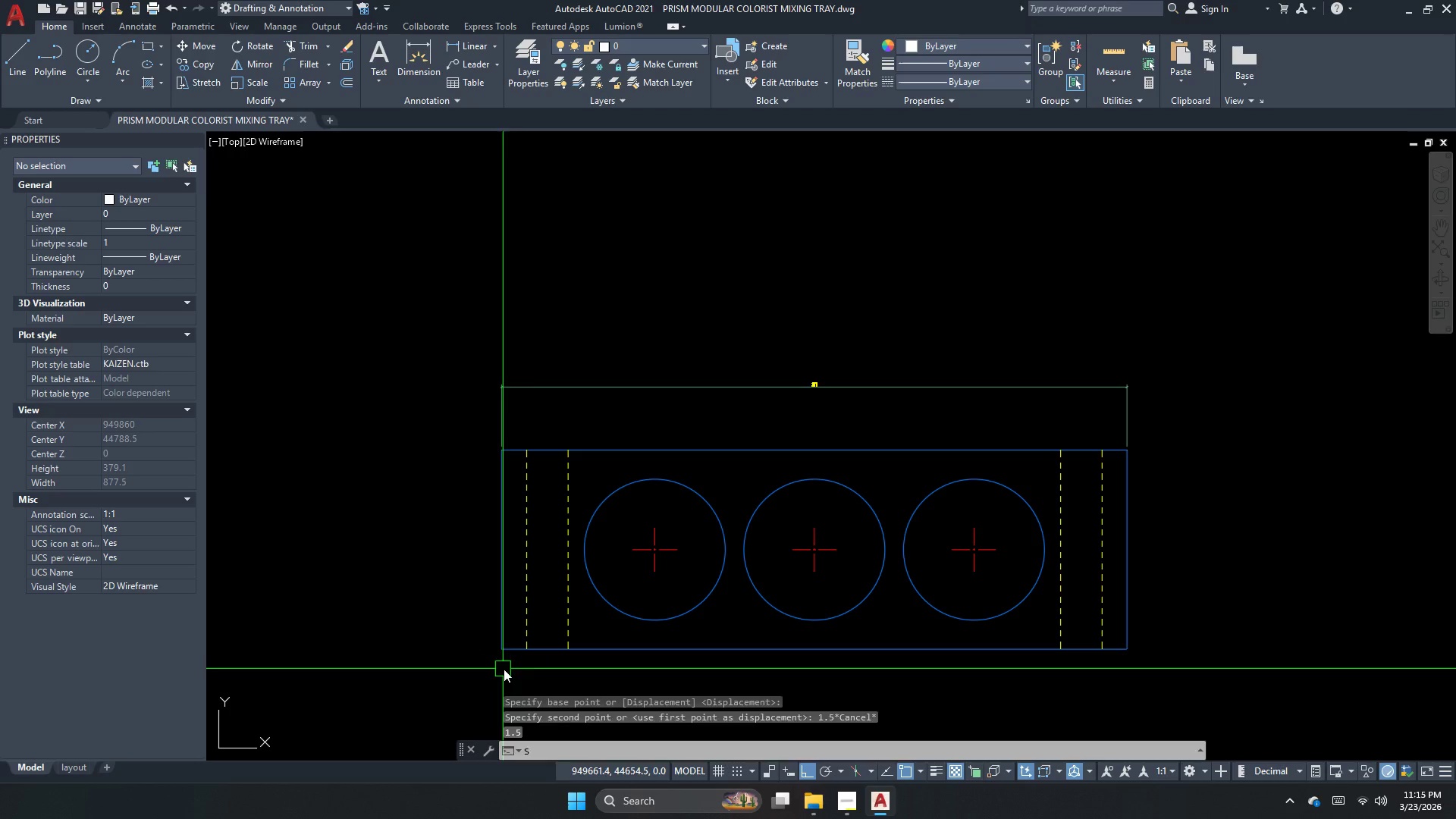 
key(Space)
 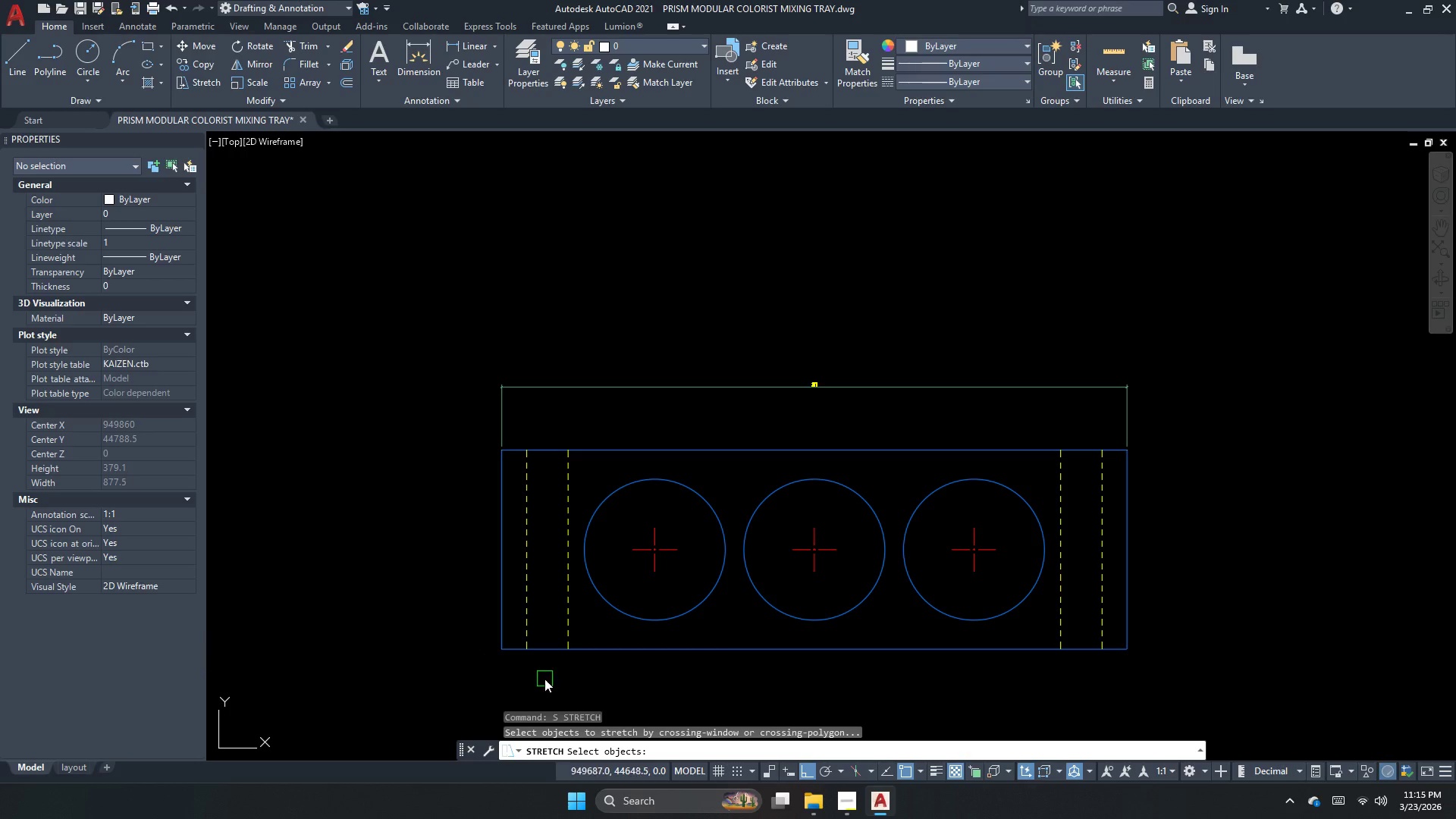 
left_click_drag(start_coordinate=[546, 679], to_coordinate=[509, 620])
 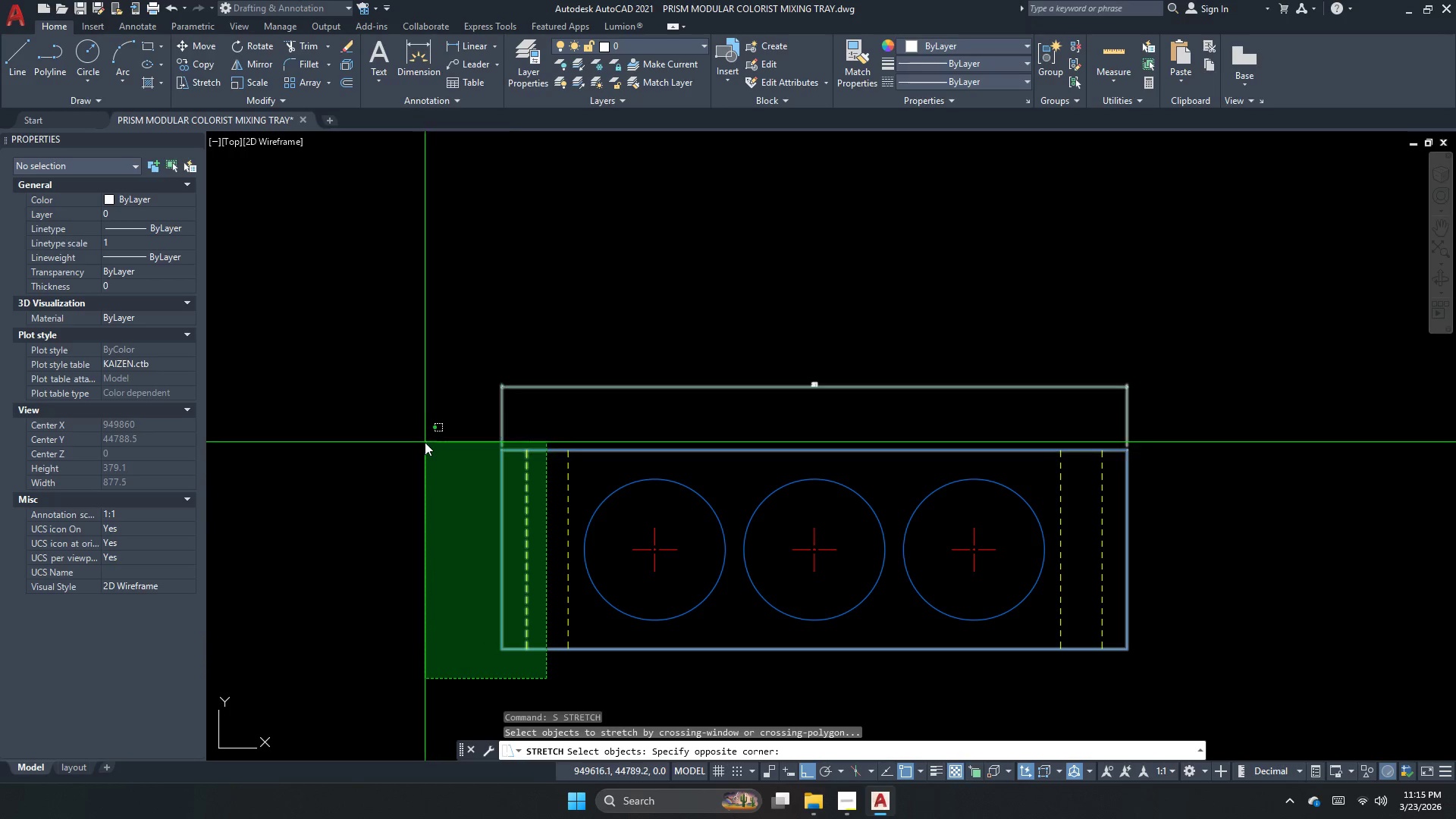 
left_click_drag(start_coordinate=[410, 421], to_coordinate=[353, 421])
 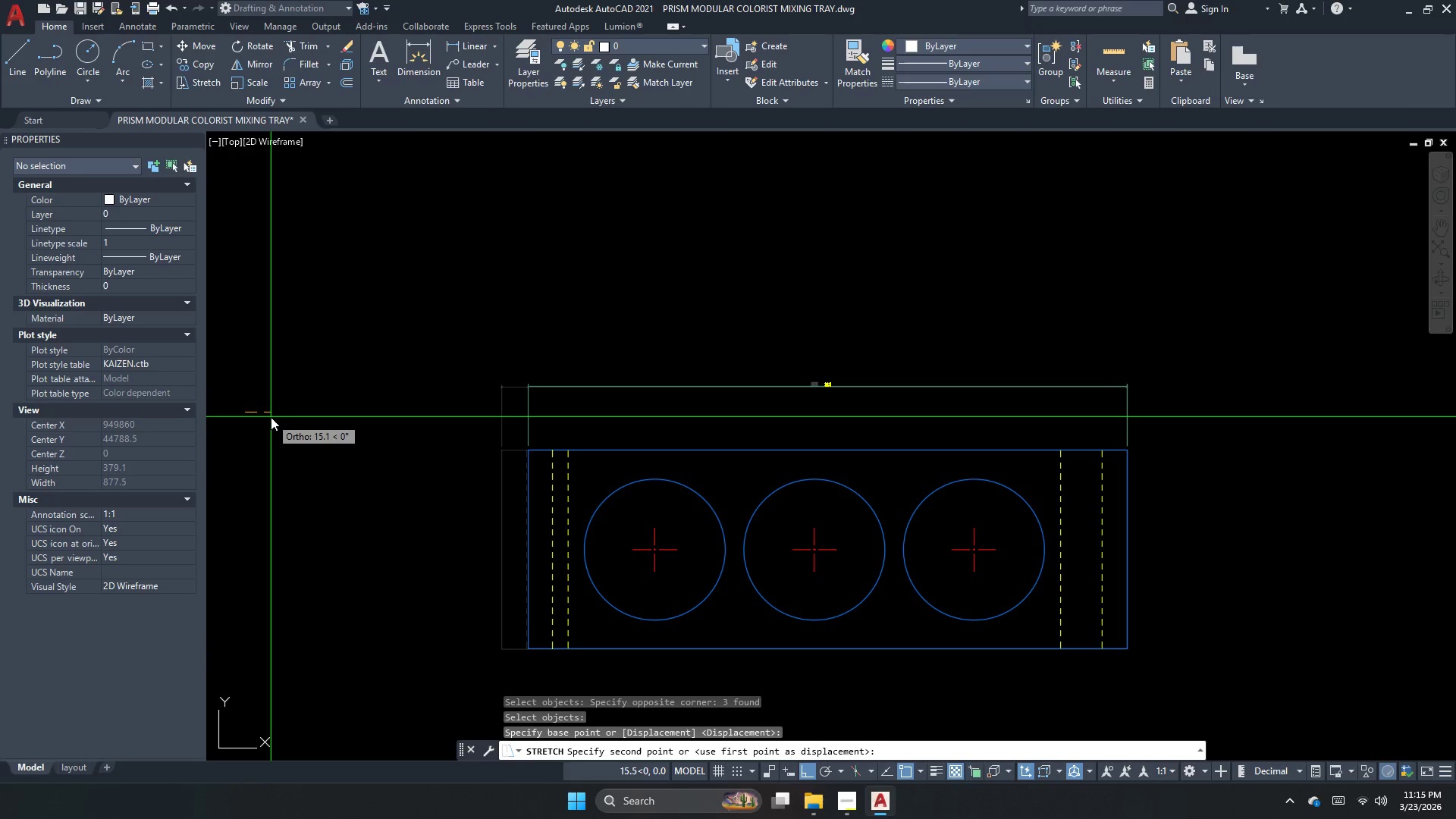 
key(Space)
 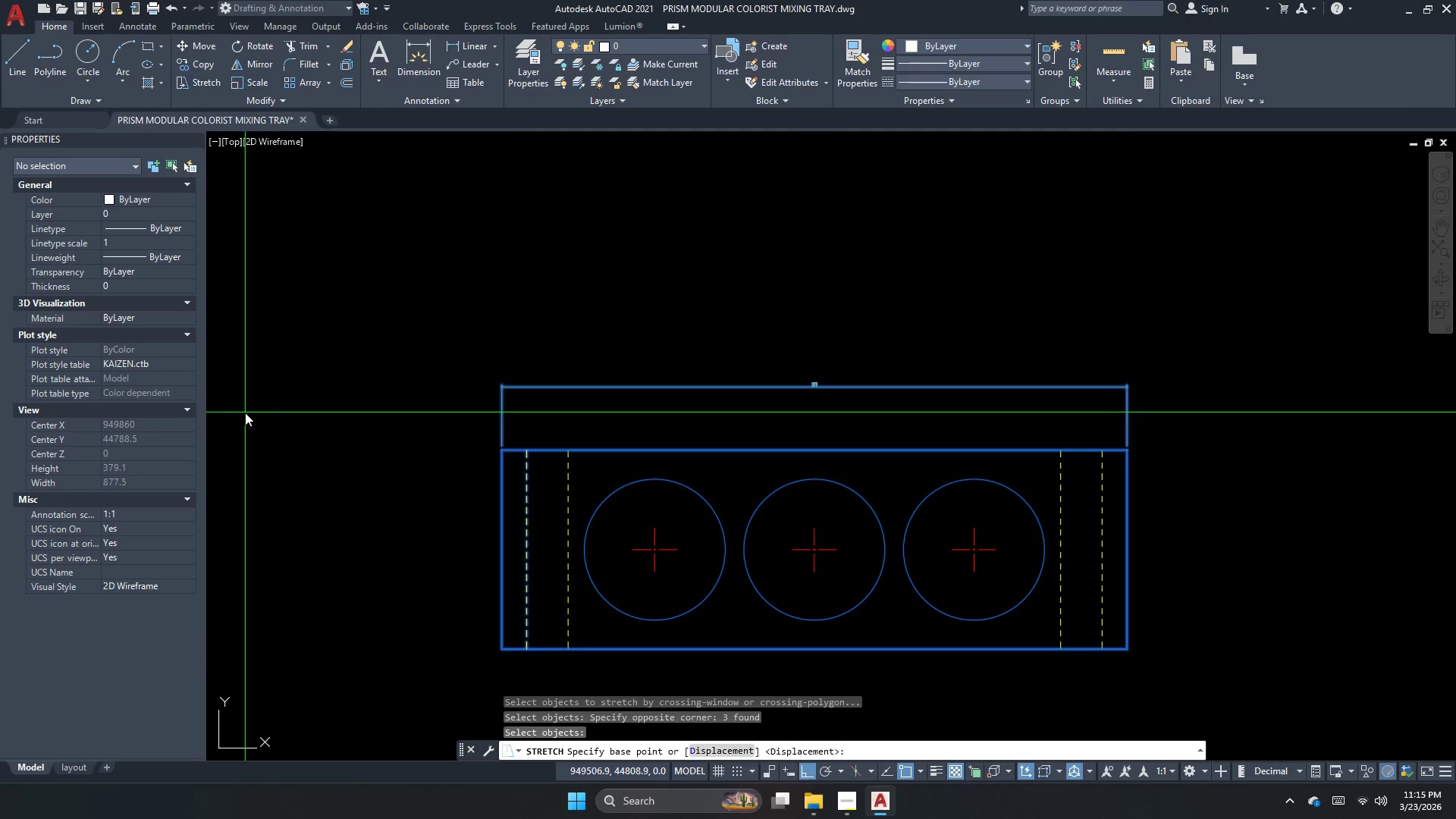 
left_click_drag(start_coordinate=[245, 413], to_coordinate=[251, 416])
 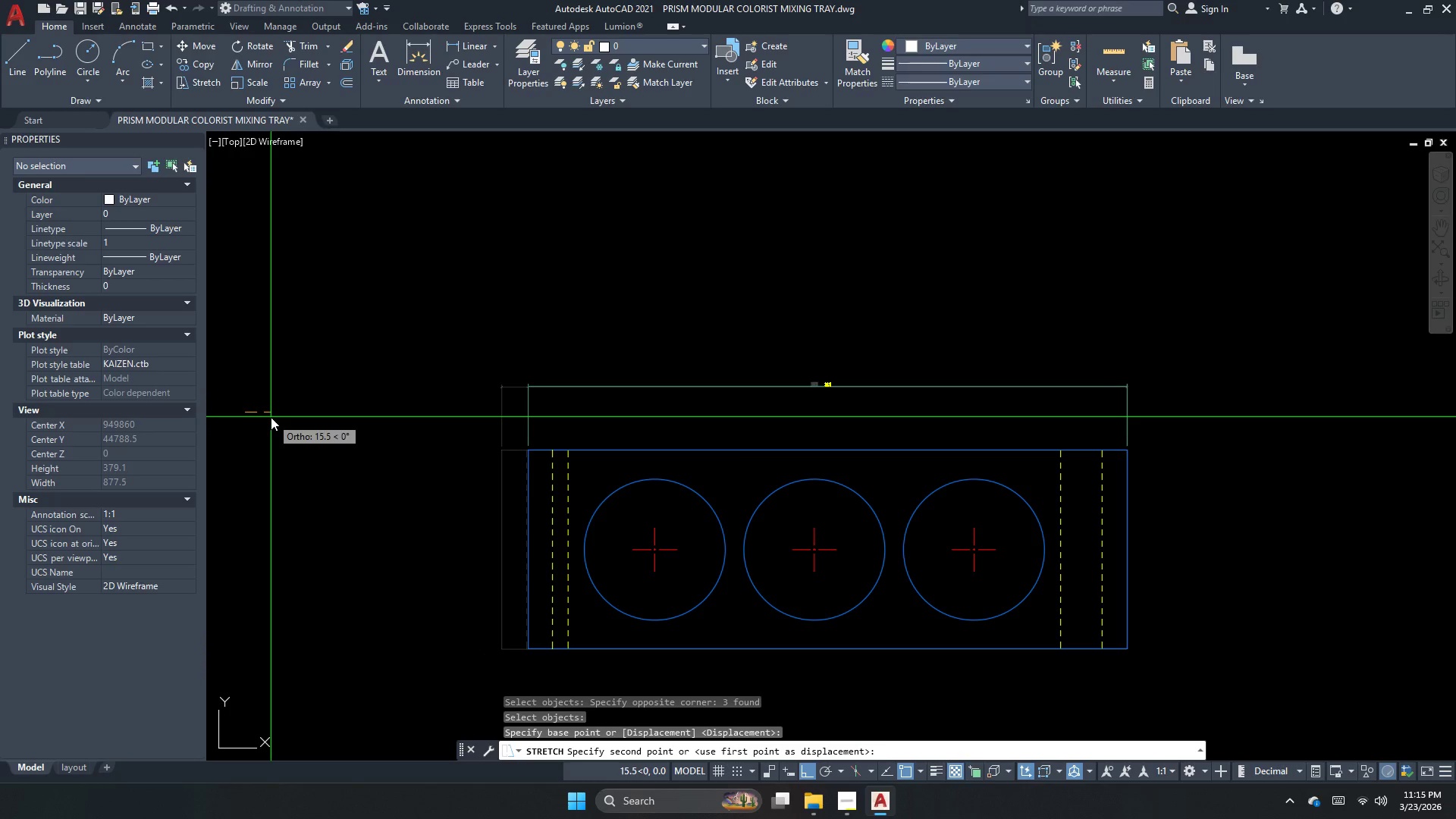 
key(Numpad3)
 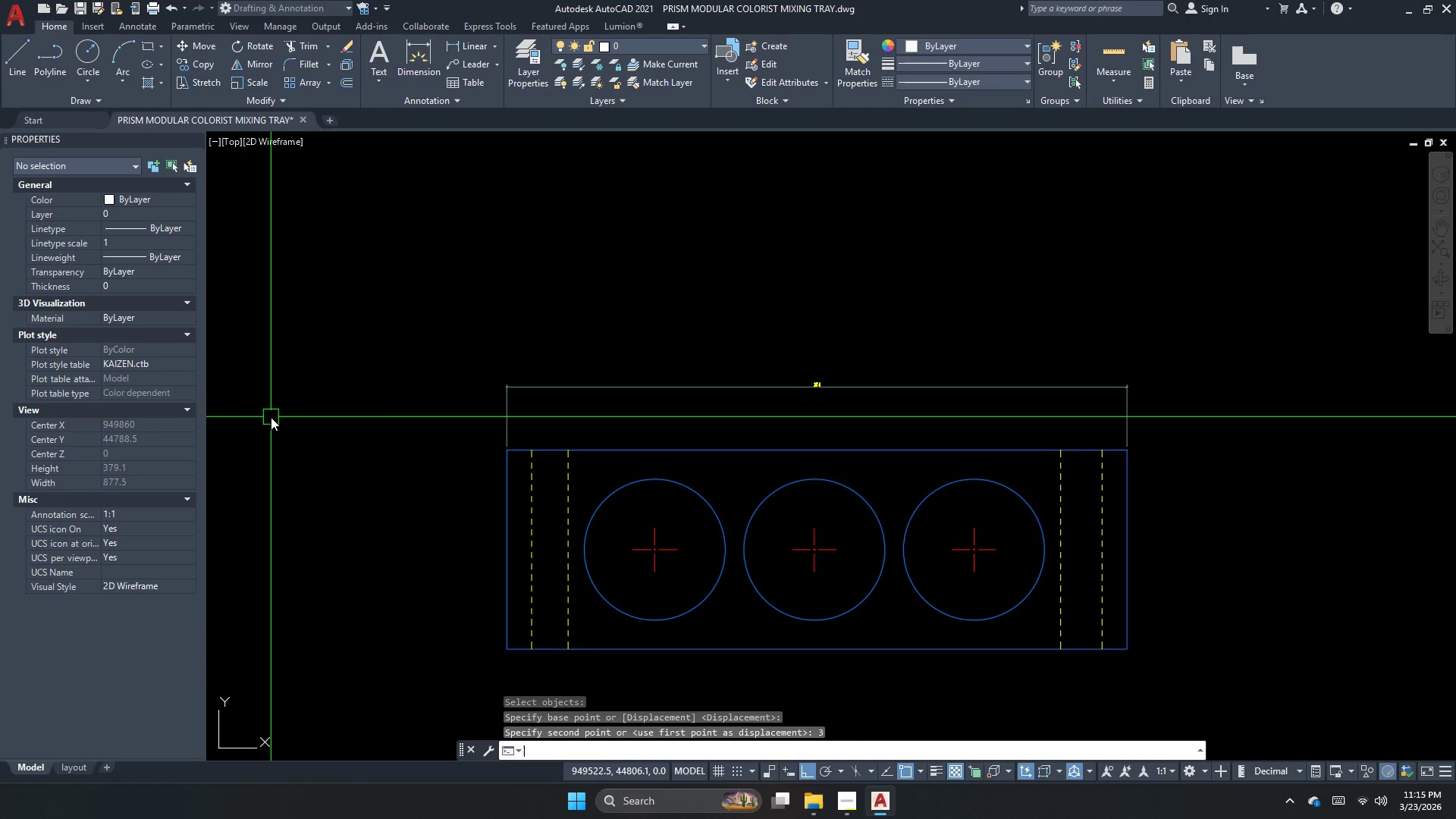 
key(NumpadEnter)
 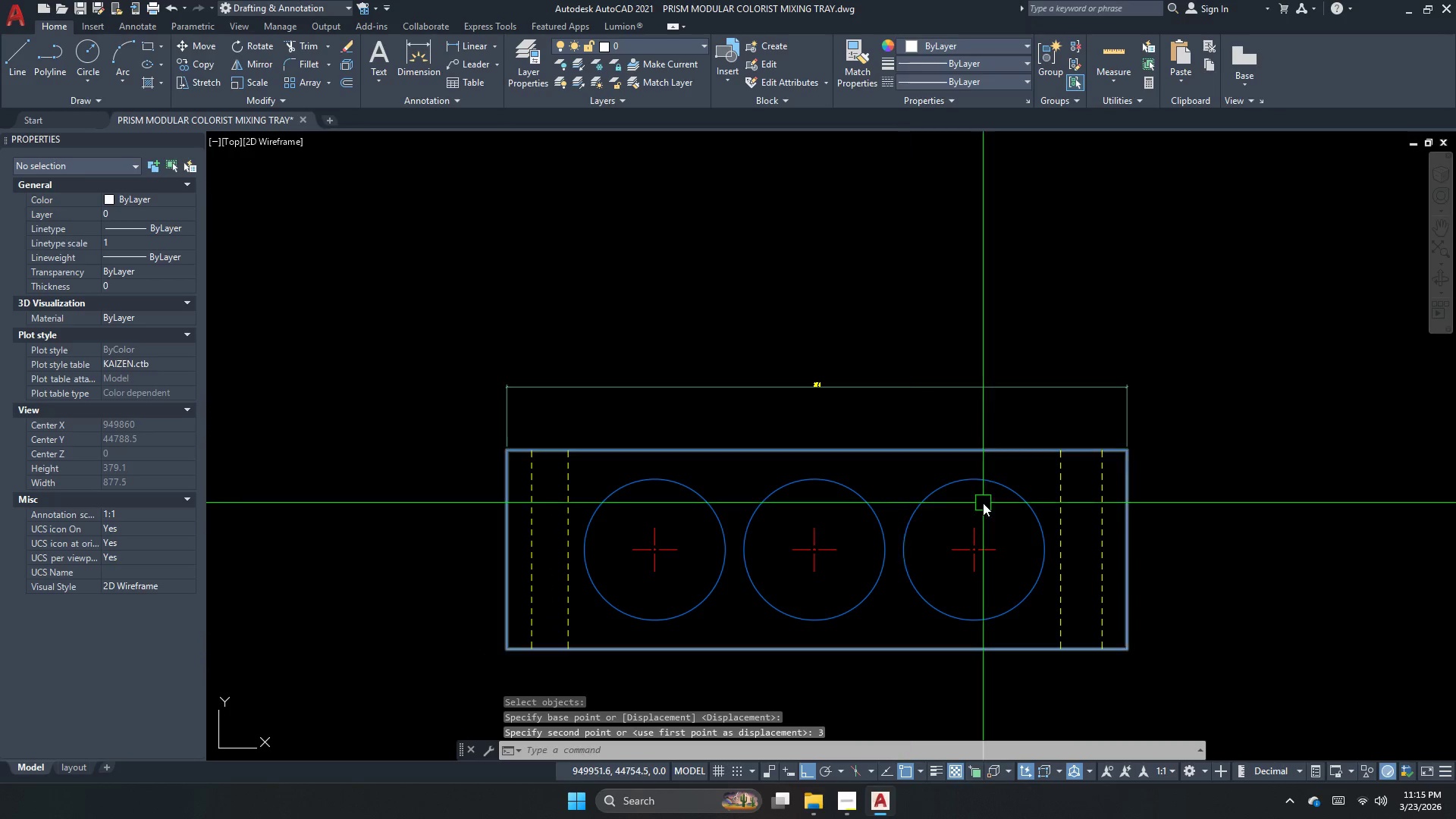 
key(Escape)
 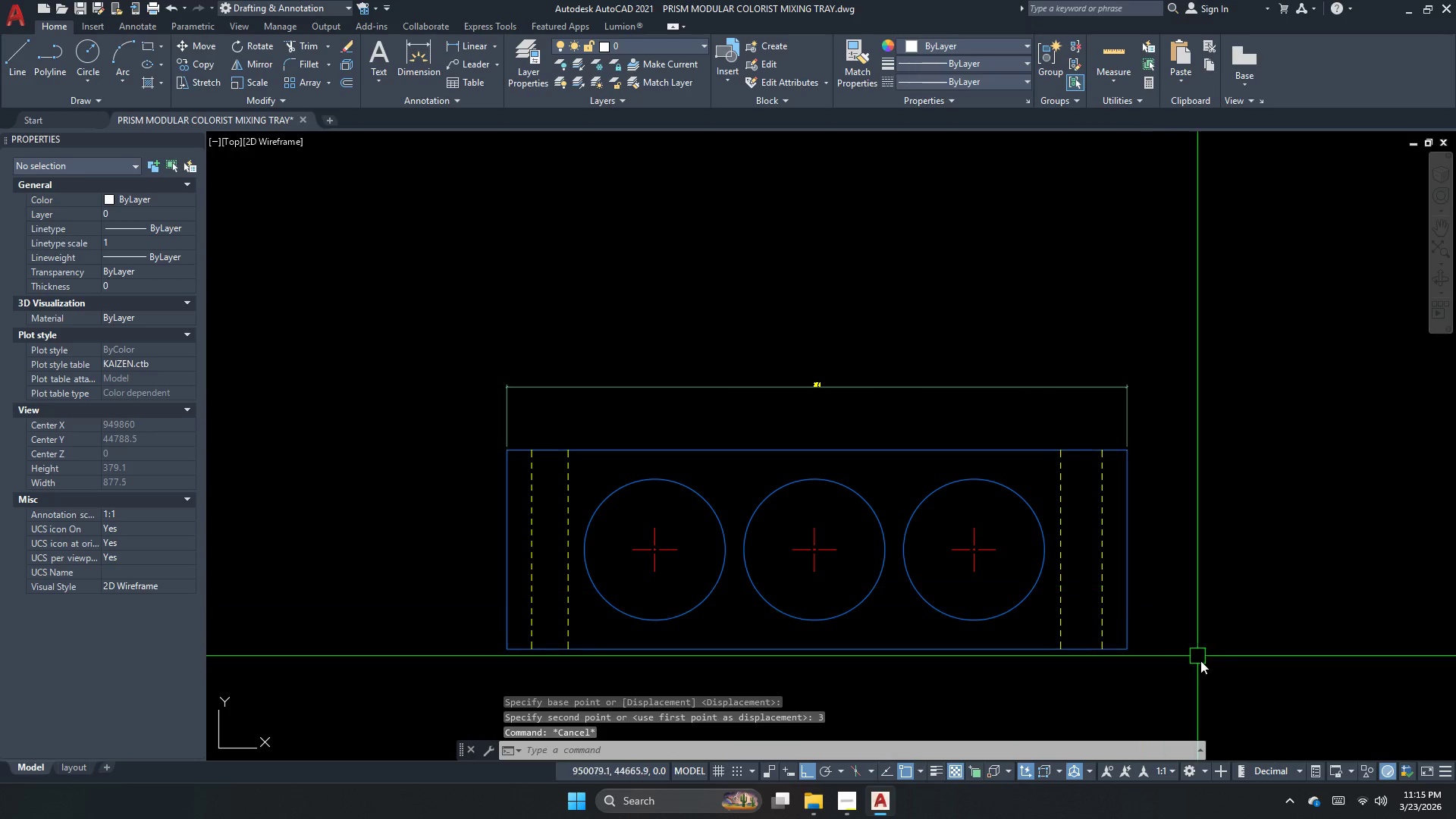 
key(S)
 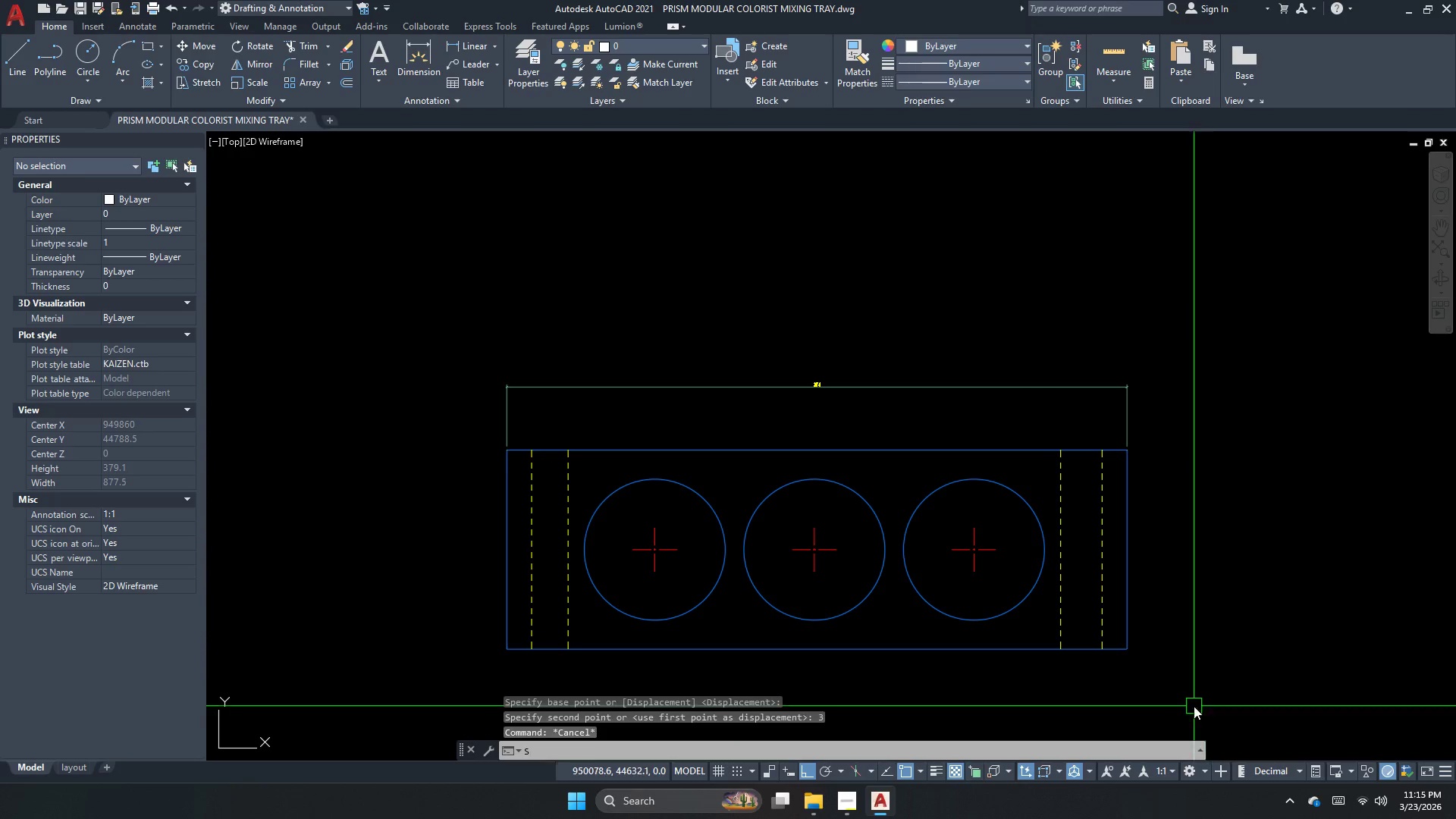 
key(Space)
 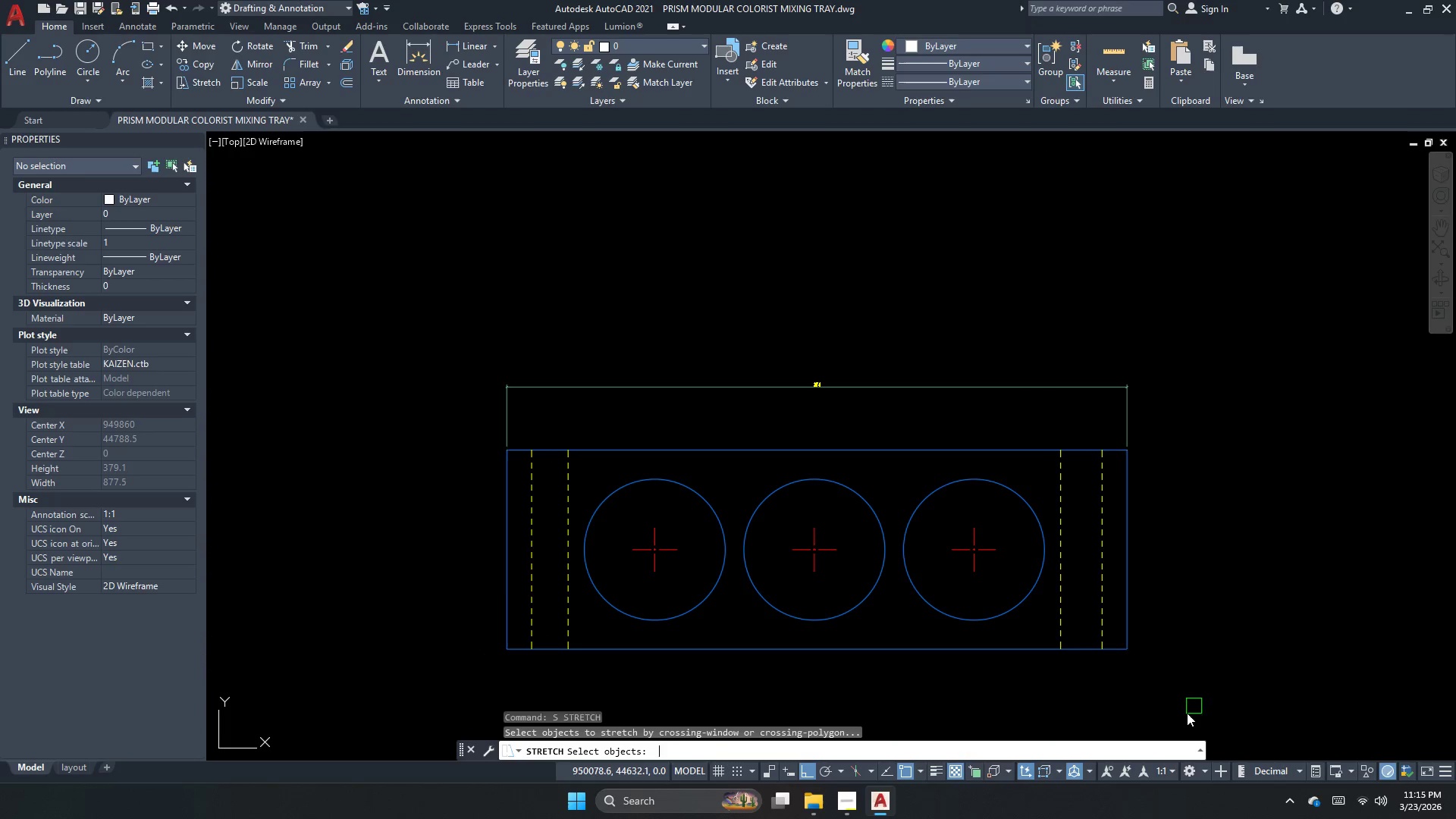 
left_click_drag(start_coordinate=[1185, 713], to_coordinate=[1110, 593])
 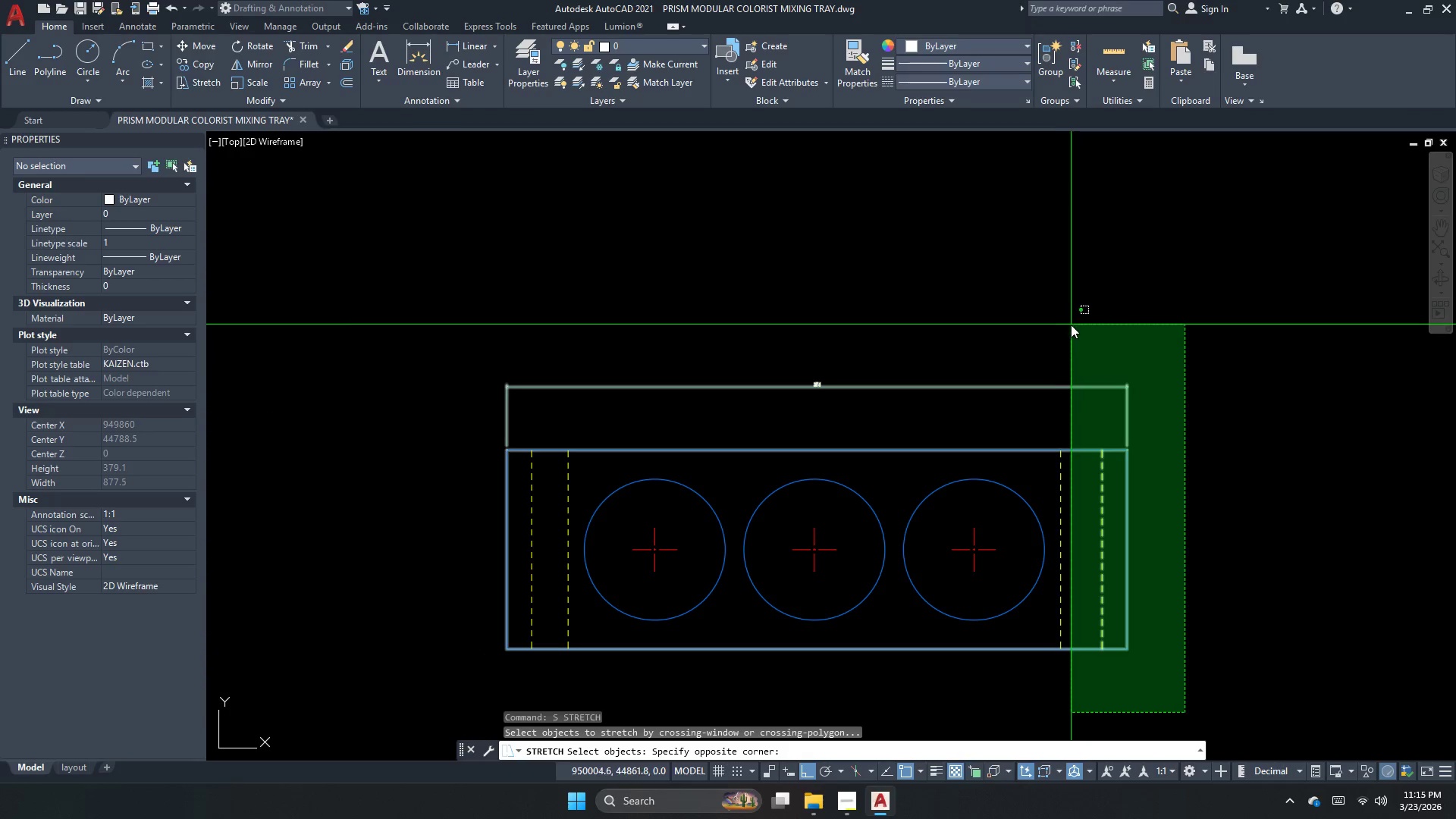 
left_click_drag(start_coordinate=[1071, 325], to_coordinate=[1077, 318])
 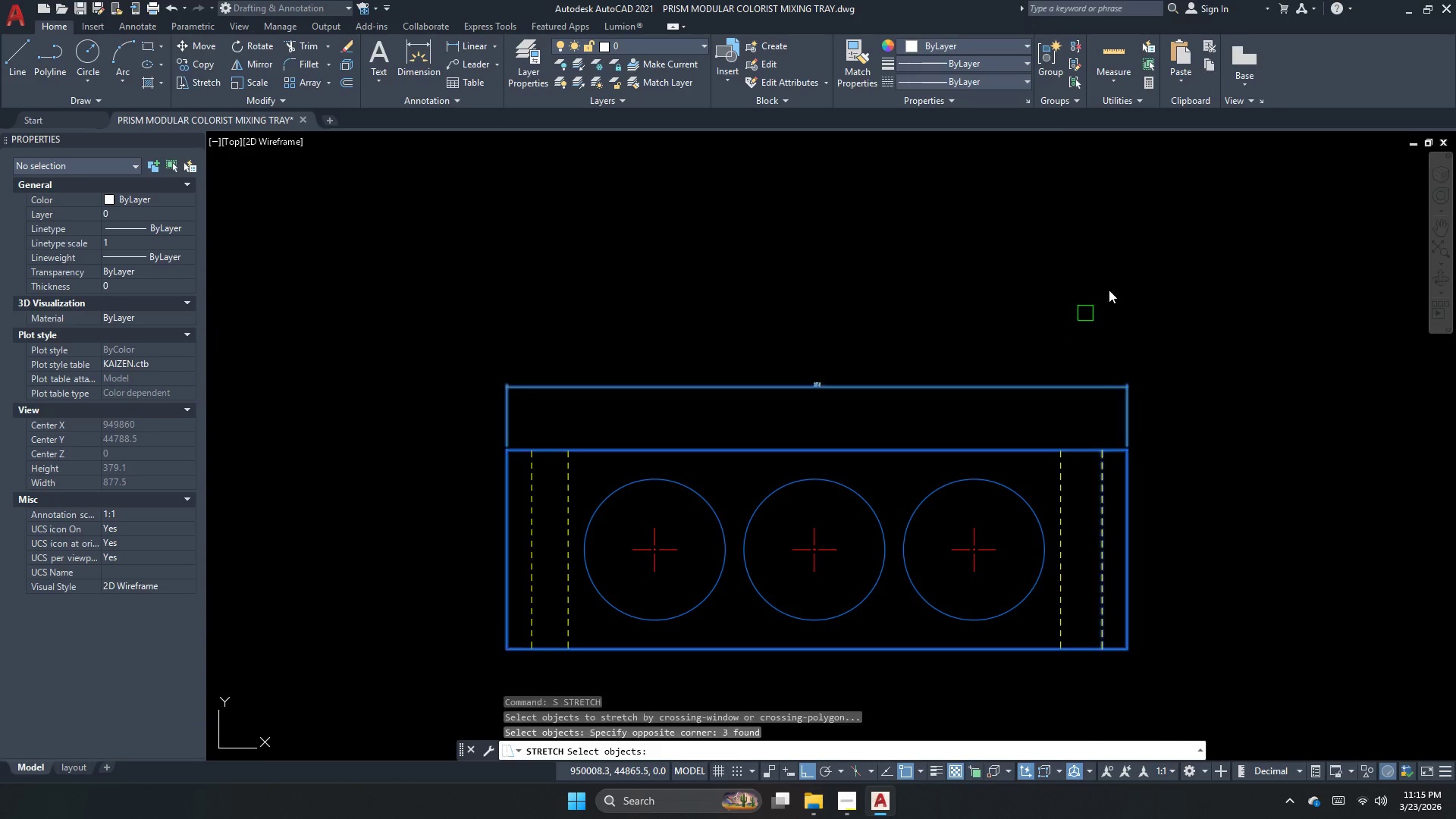 
key(Space)
 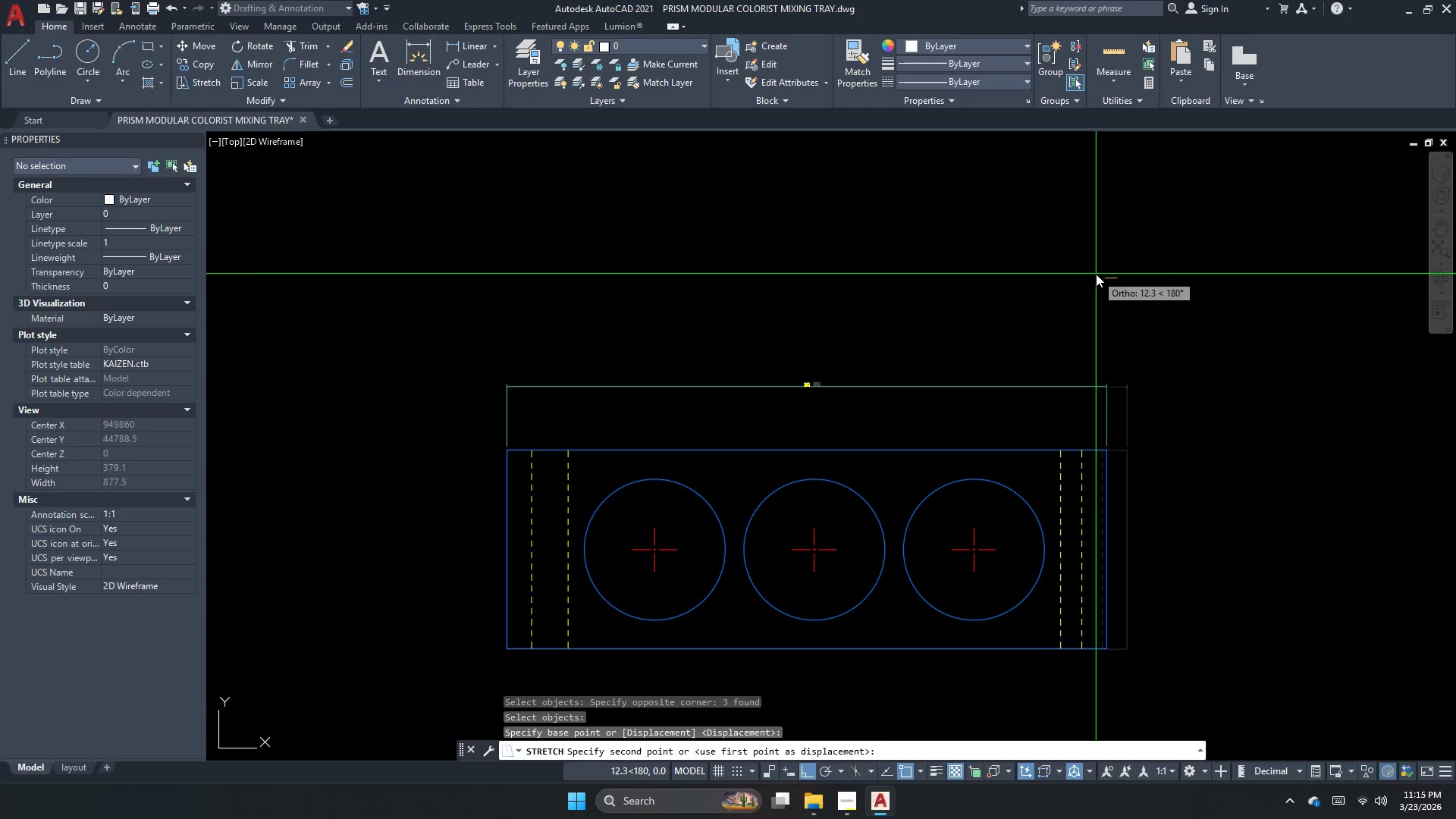 
key(Numpad3)
 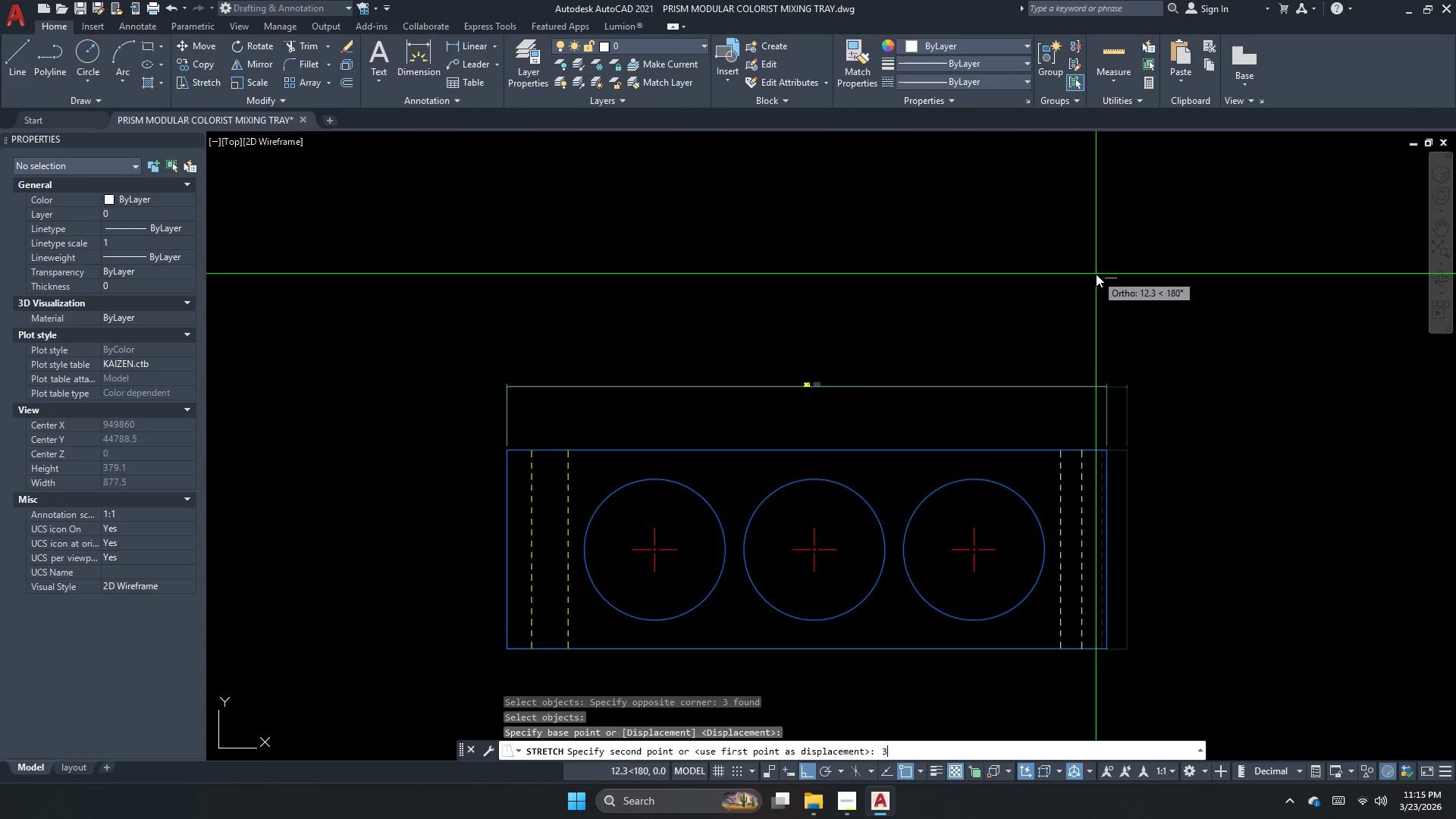 
key(NumpadEnter)
 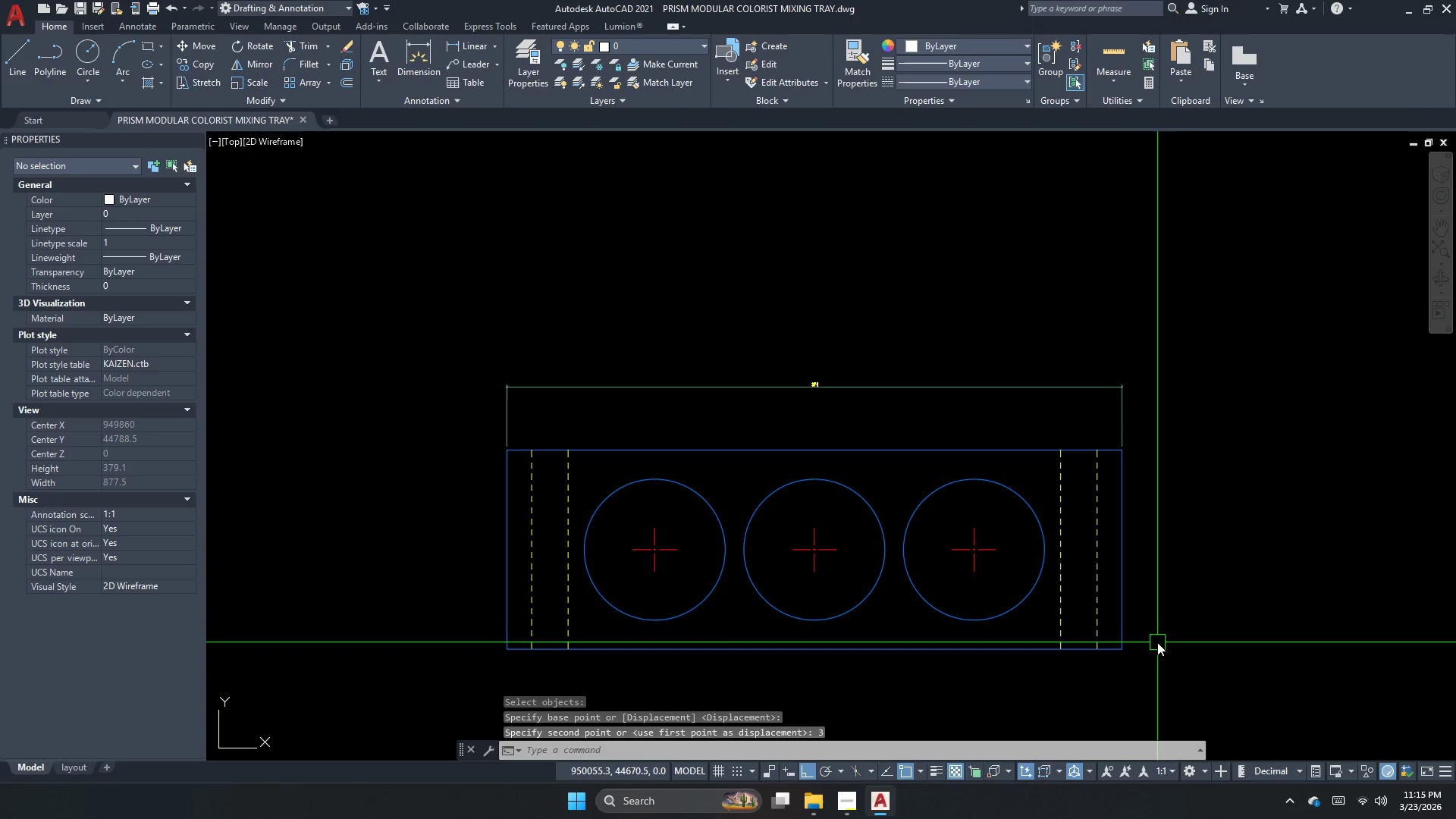 
key(Escape)
 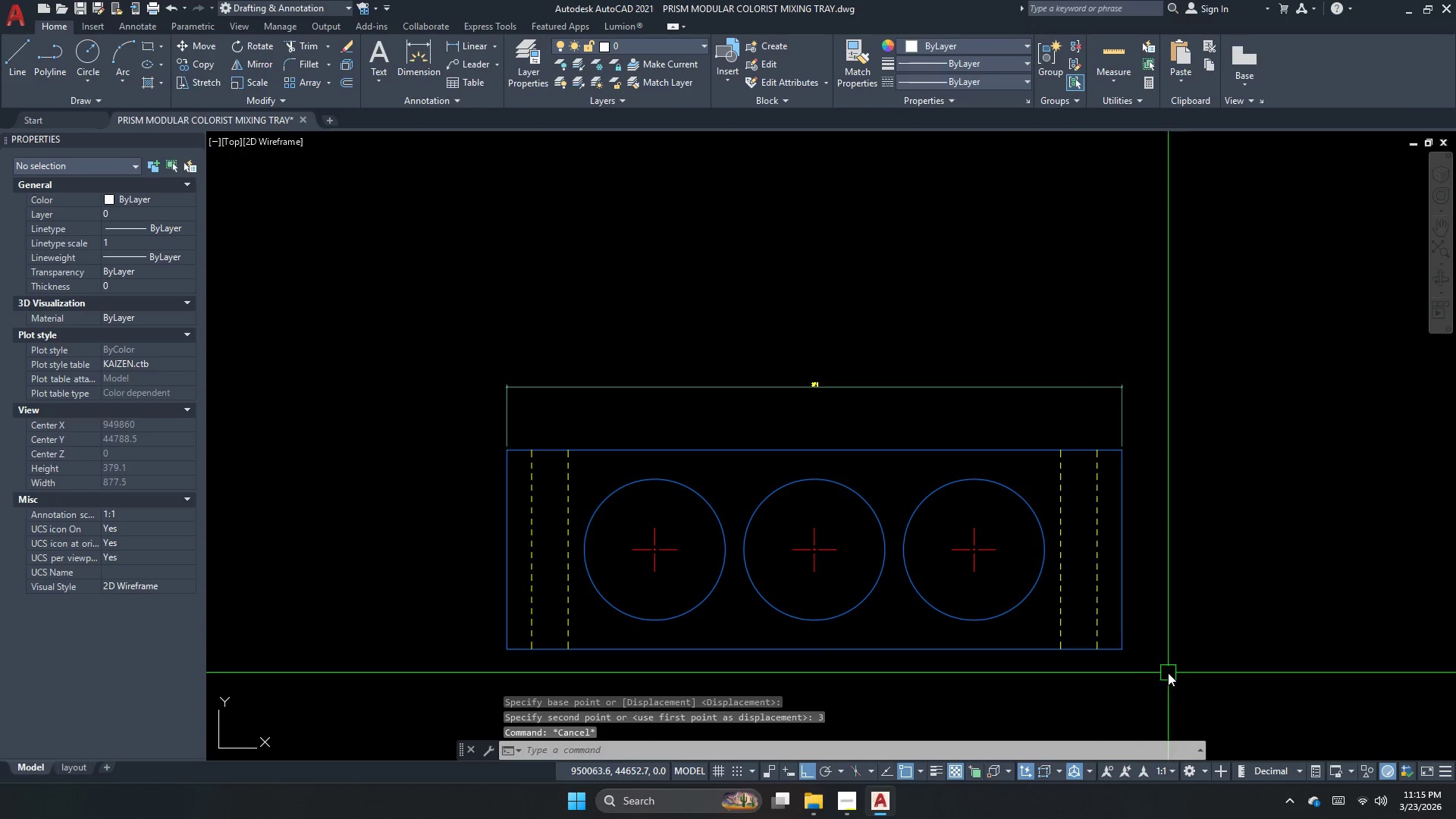 
key(S)
 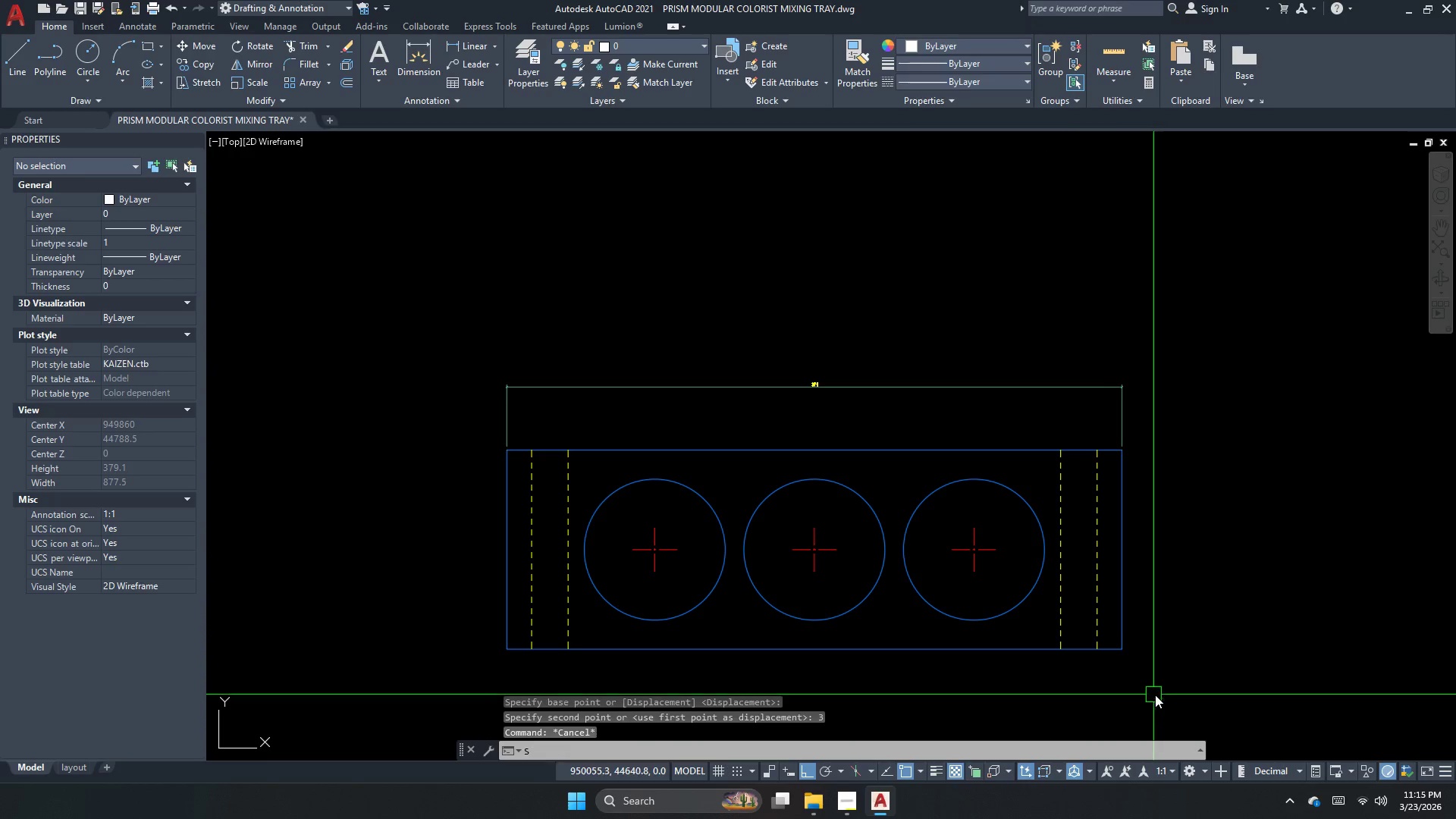 
key(Space)
 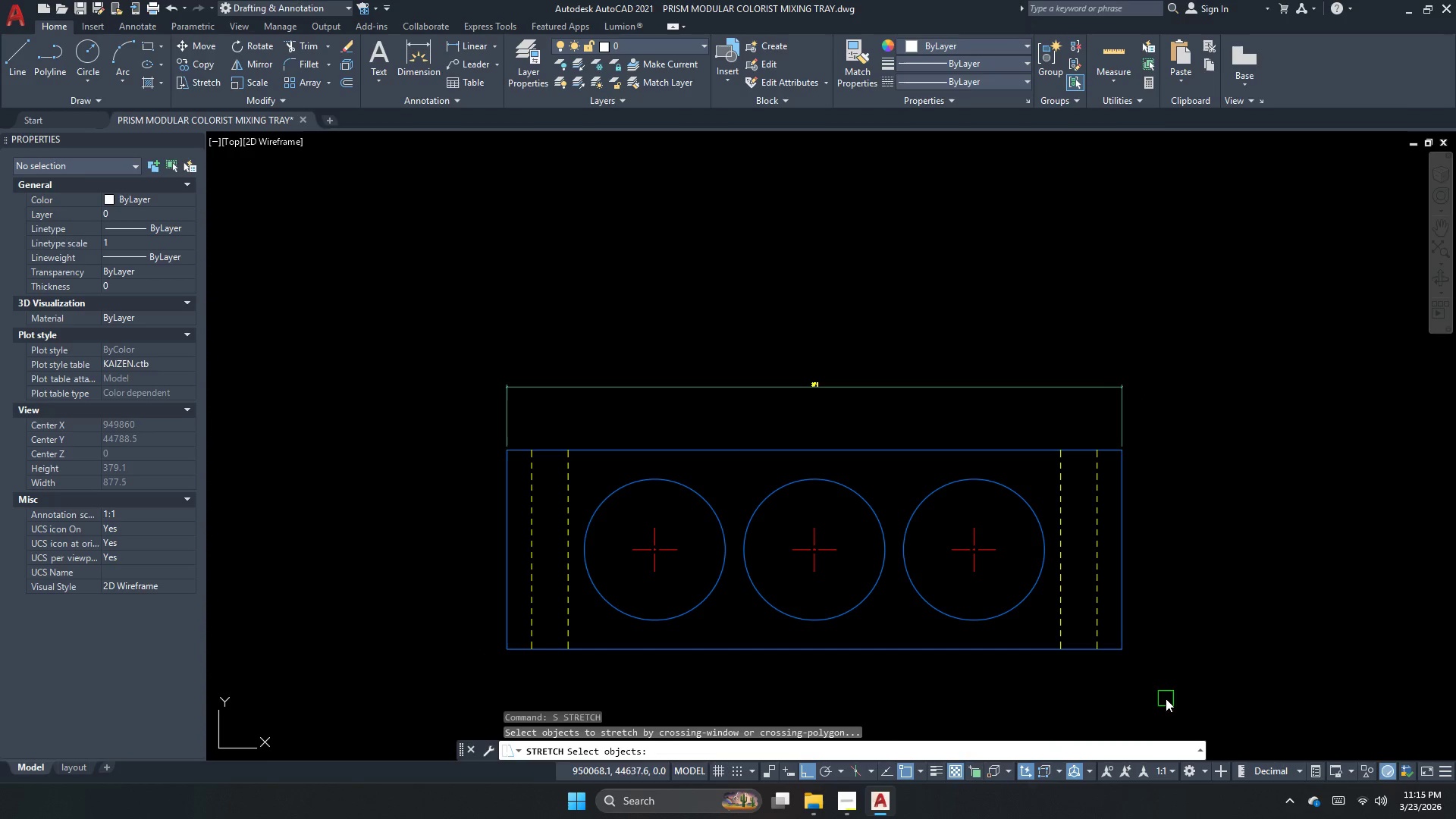 
left_click_drag(start_coordinate=[1166, 698], to_coordinate=[1116, 465])
 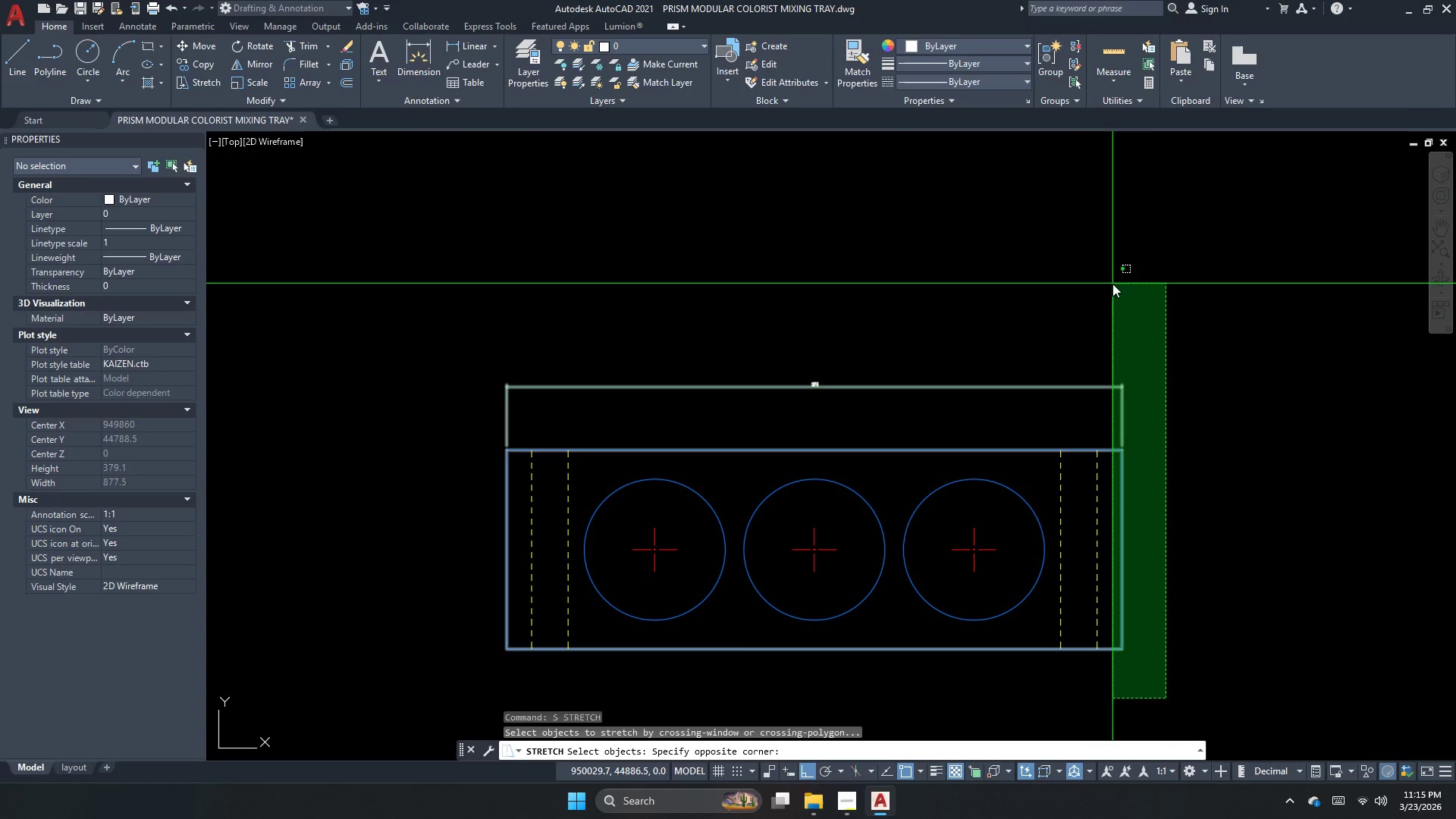 
key(Space)
 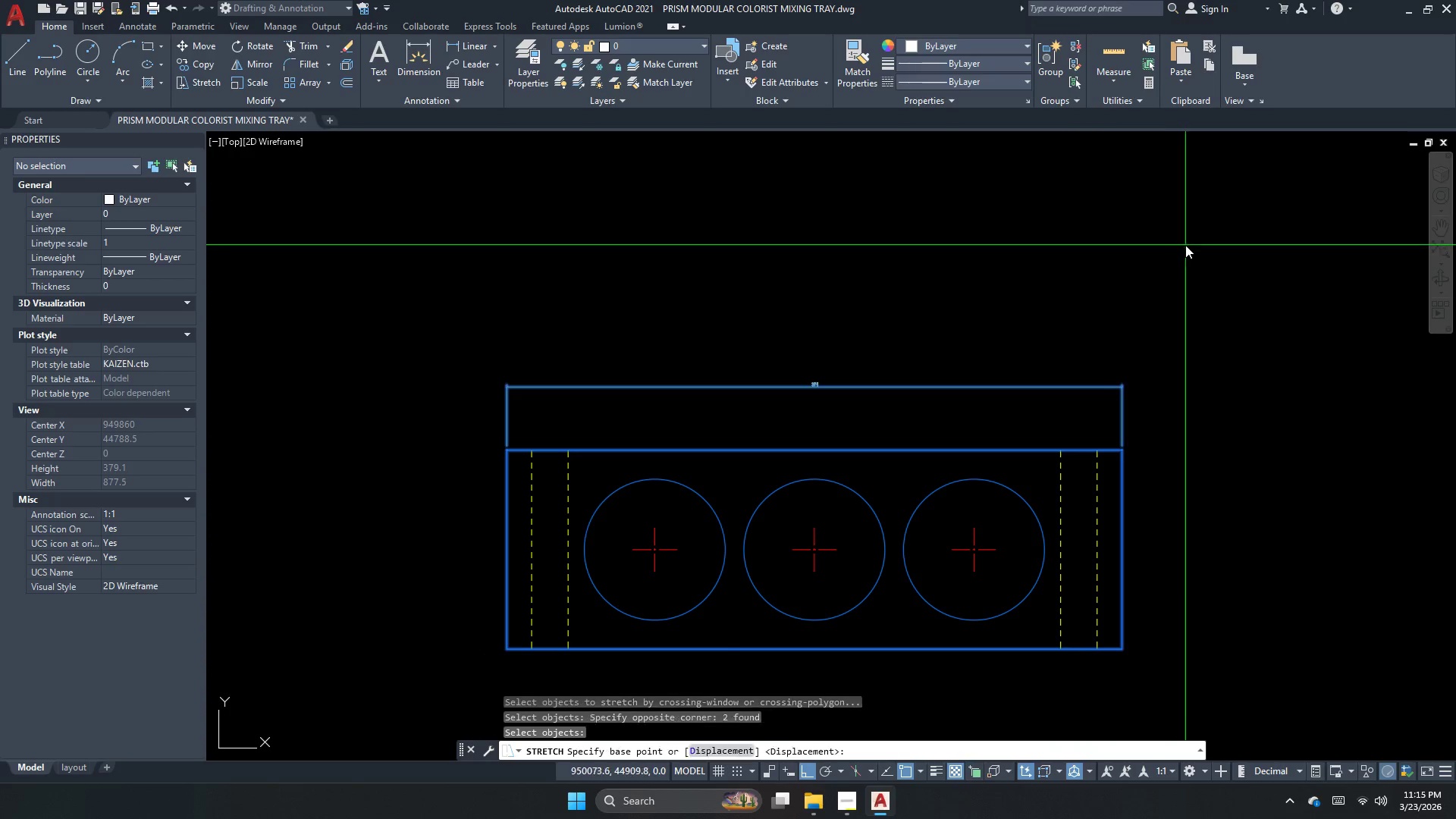 
left_click_drag(start_coordinate=[1185, 245], to_coordinate=[1166, 235])
 